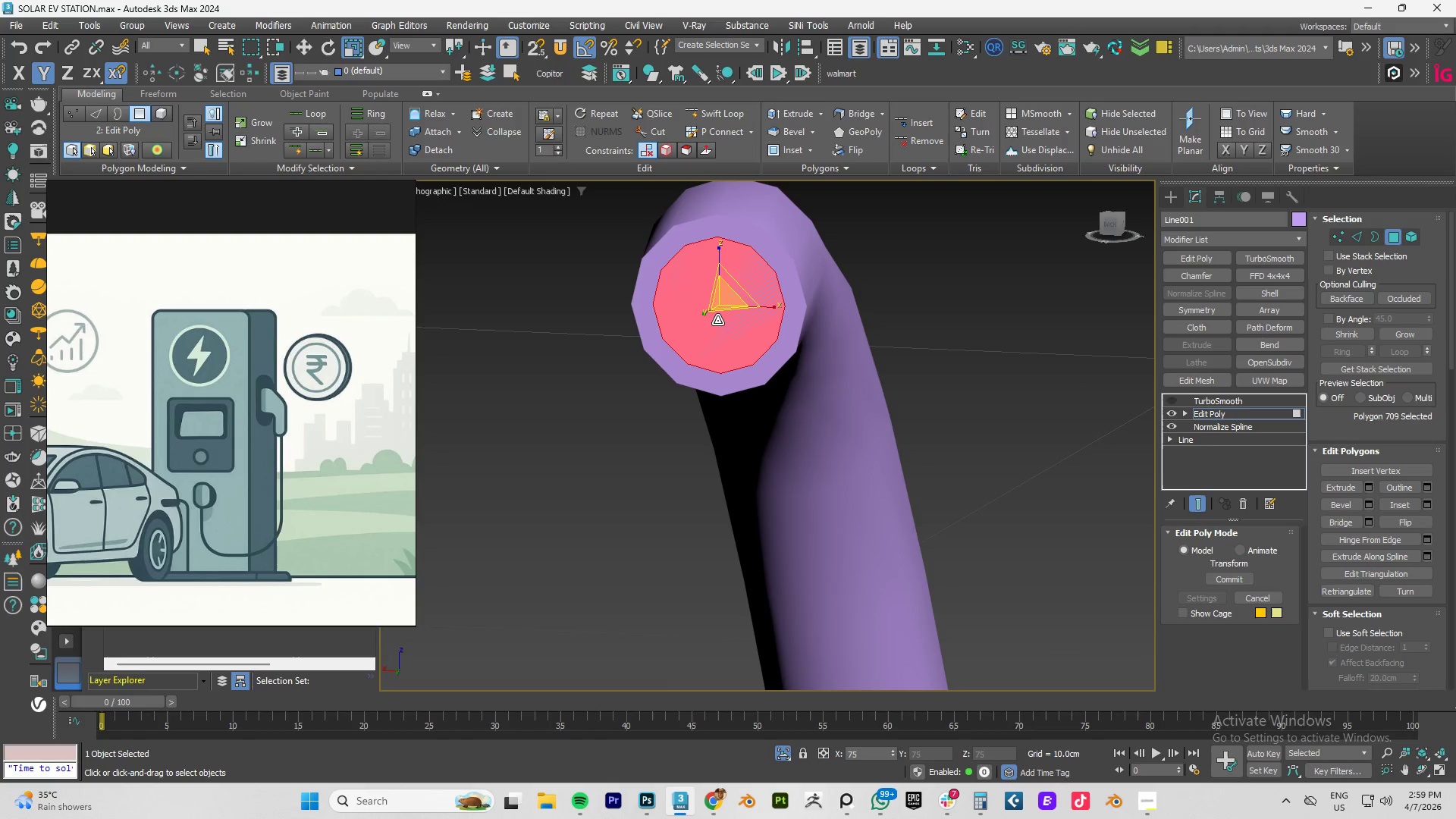 
type(ew)
 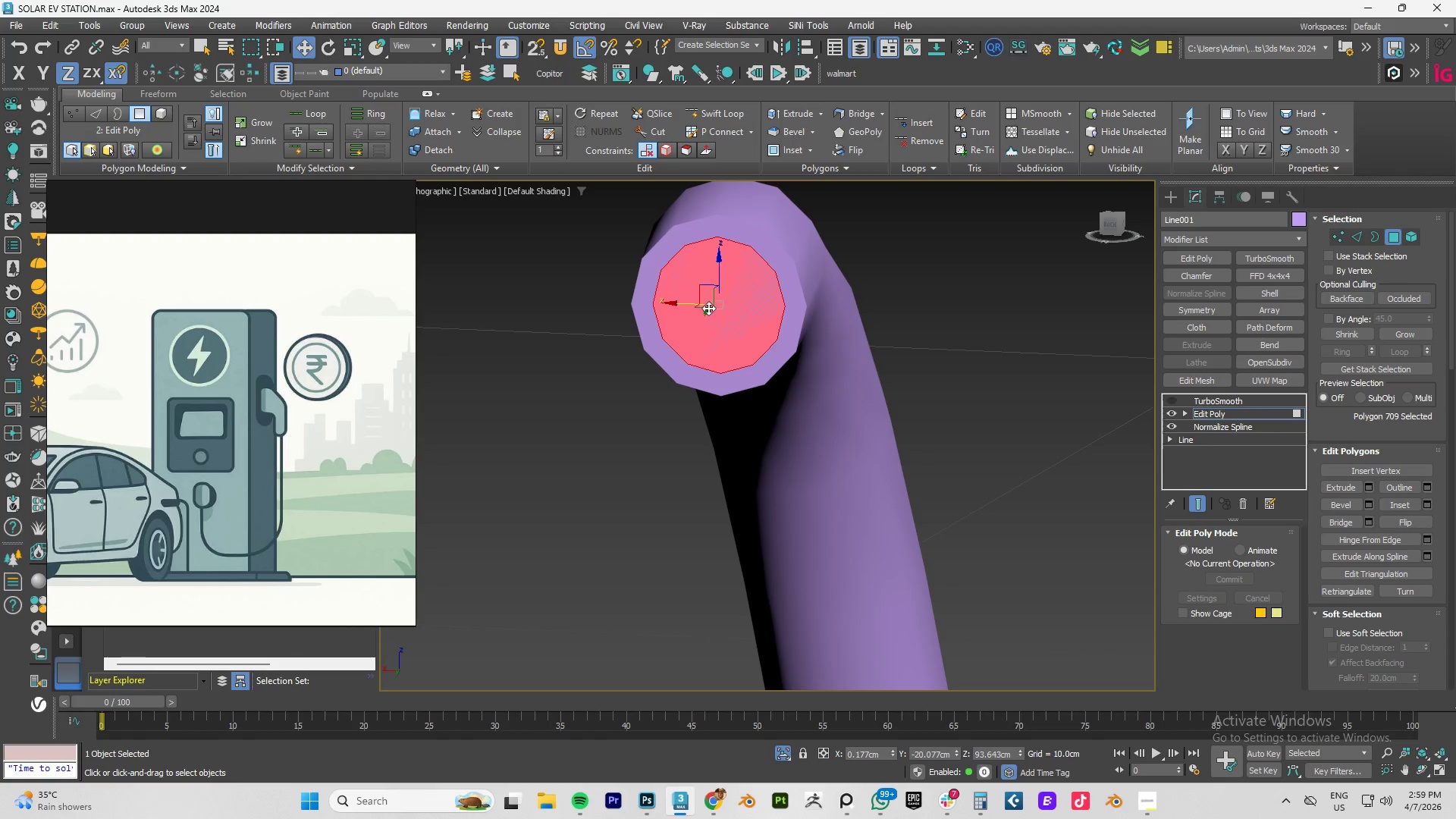 
hold_key(key=AltLeft, duration=0.5)
 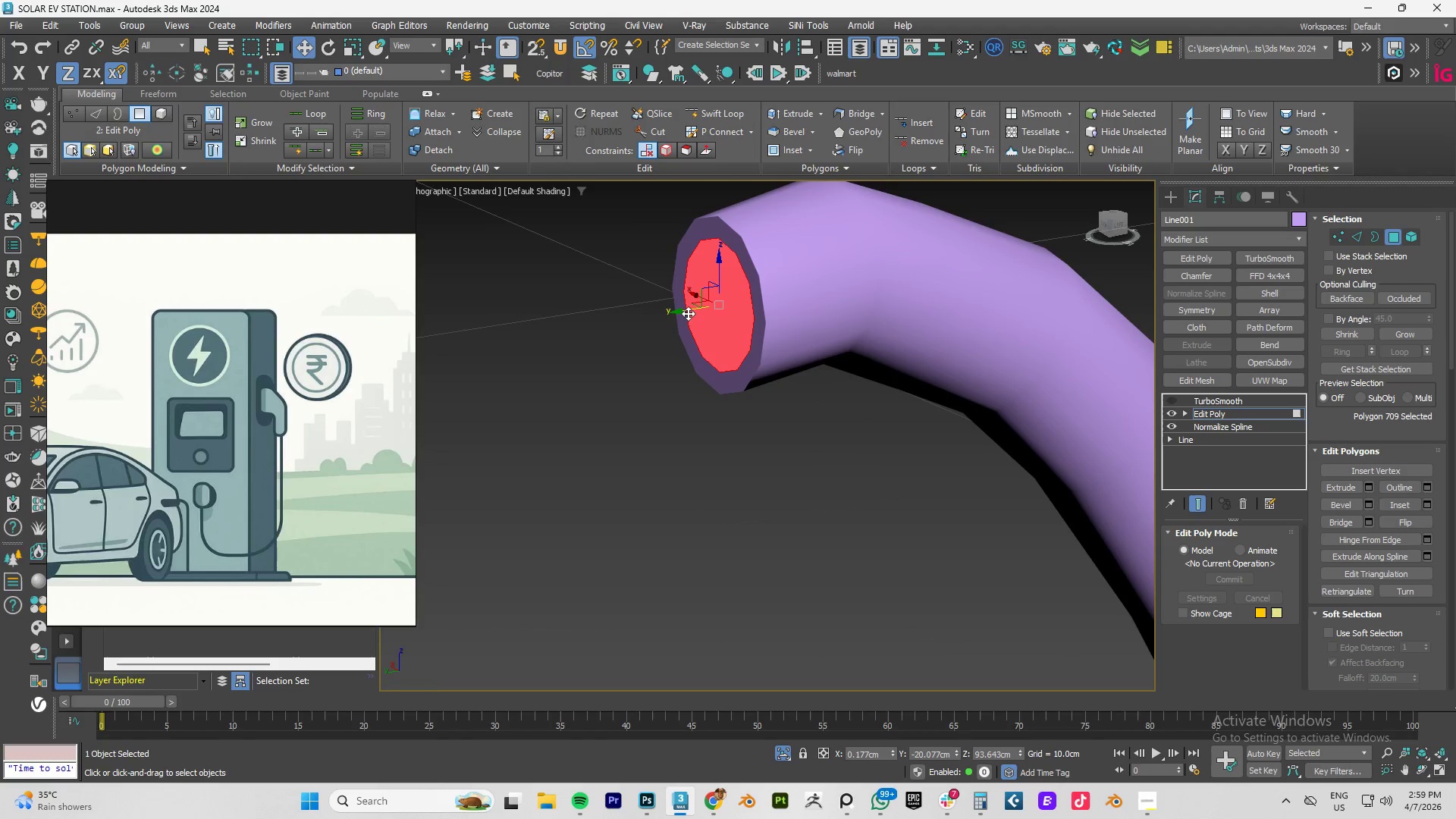 
hold_key(key=ShiftLeft, duration=1.5)
left_click_drag(start_coordinate=[688, 312], to_coordinate=[655, 325])
 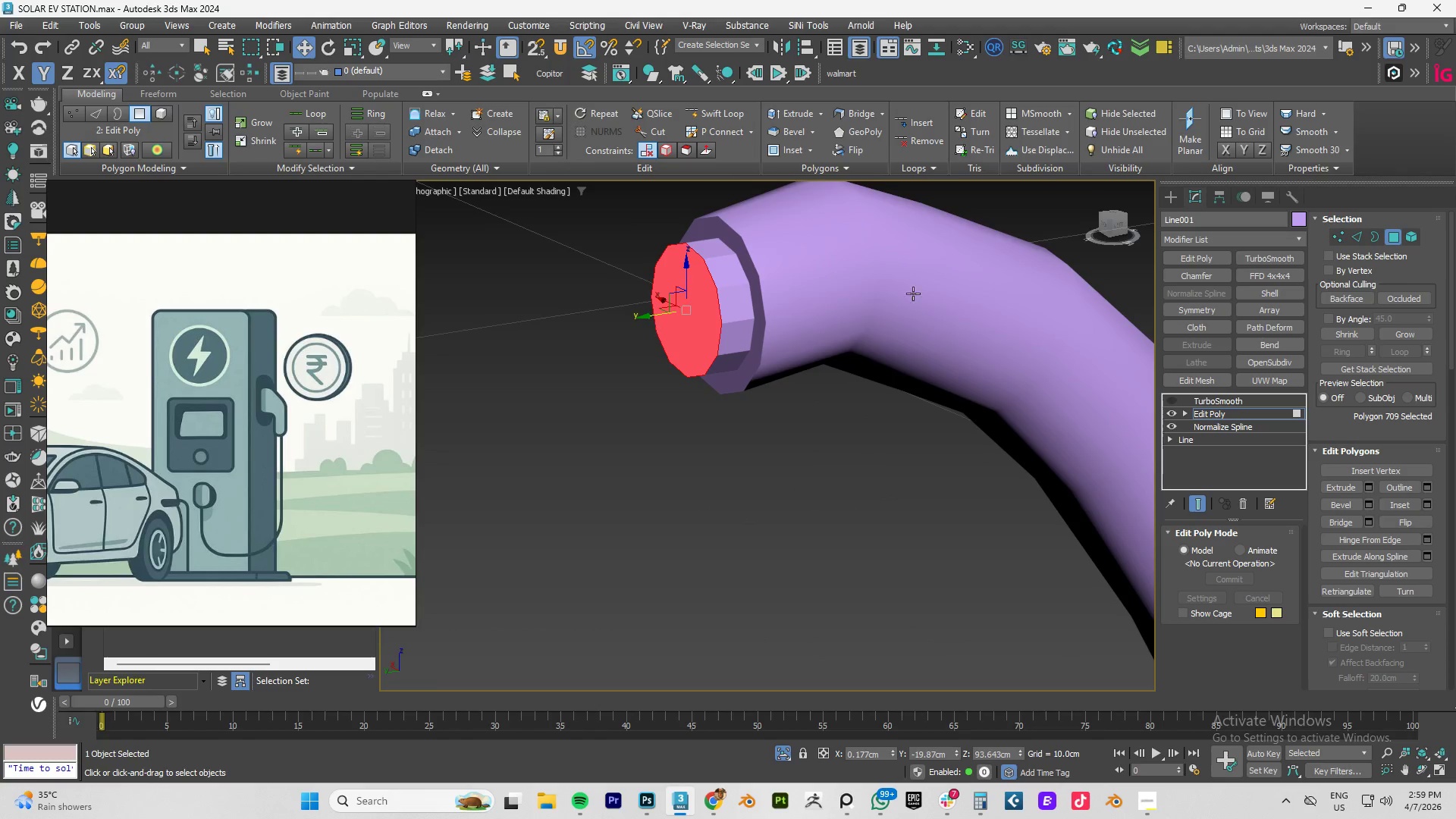 
key(Shift+ShiftLeft)
 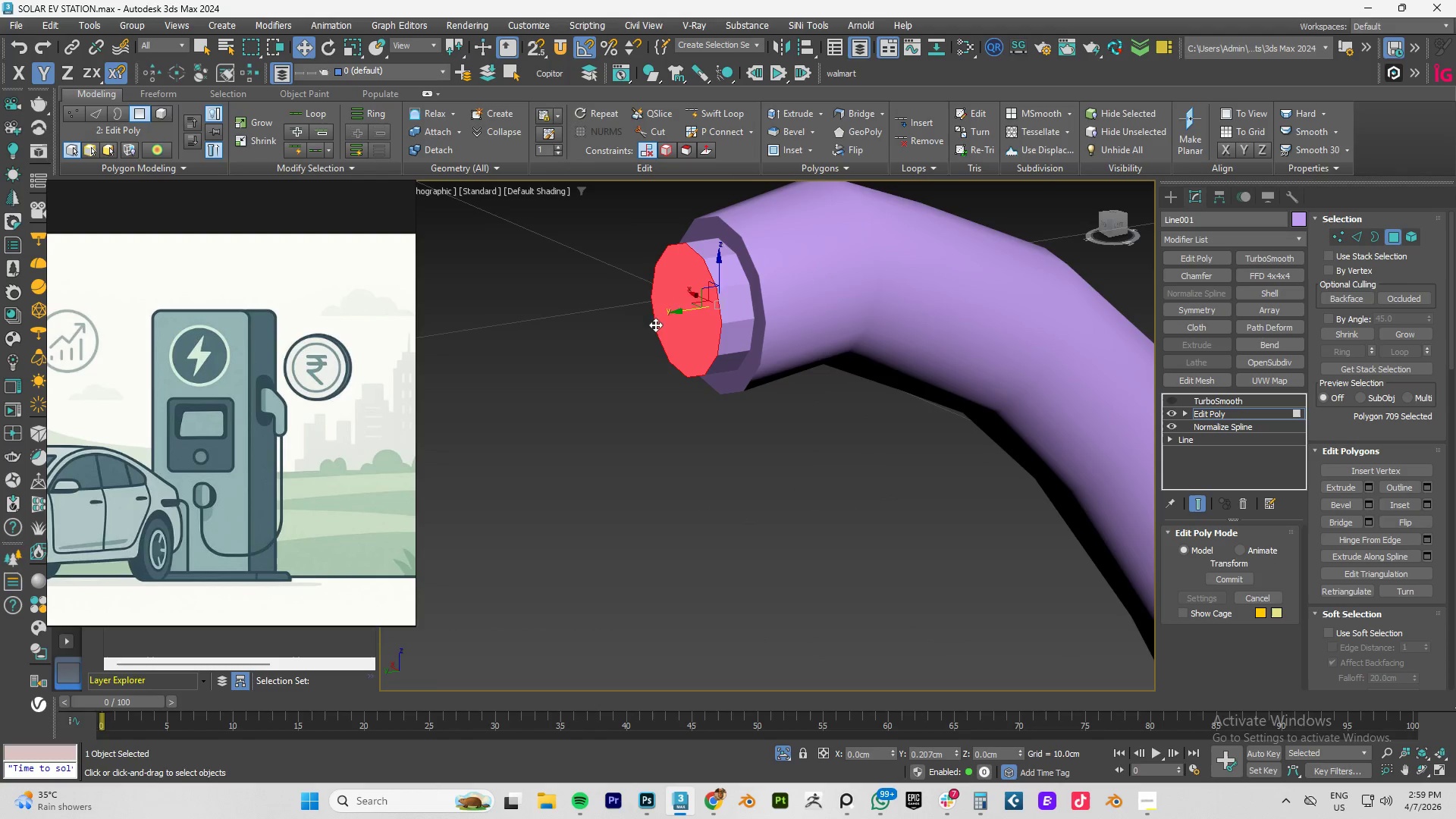 
key(Shift+ShiftLeft)
 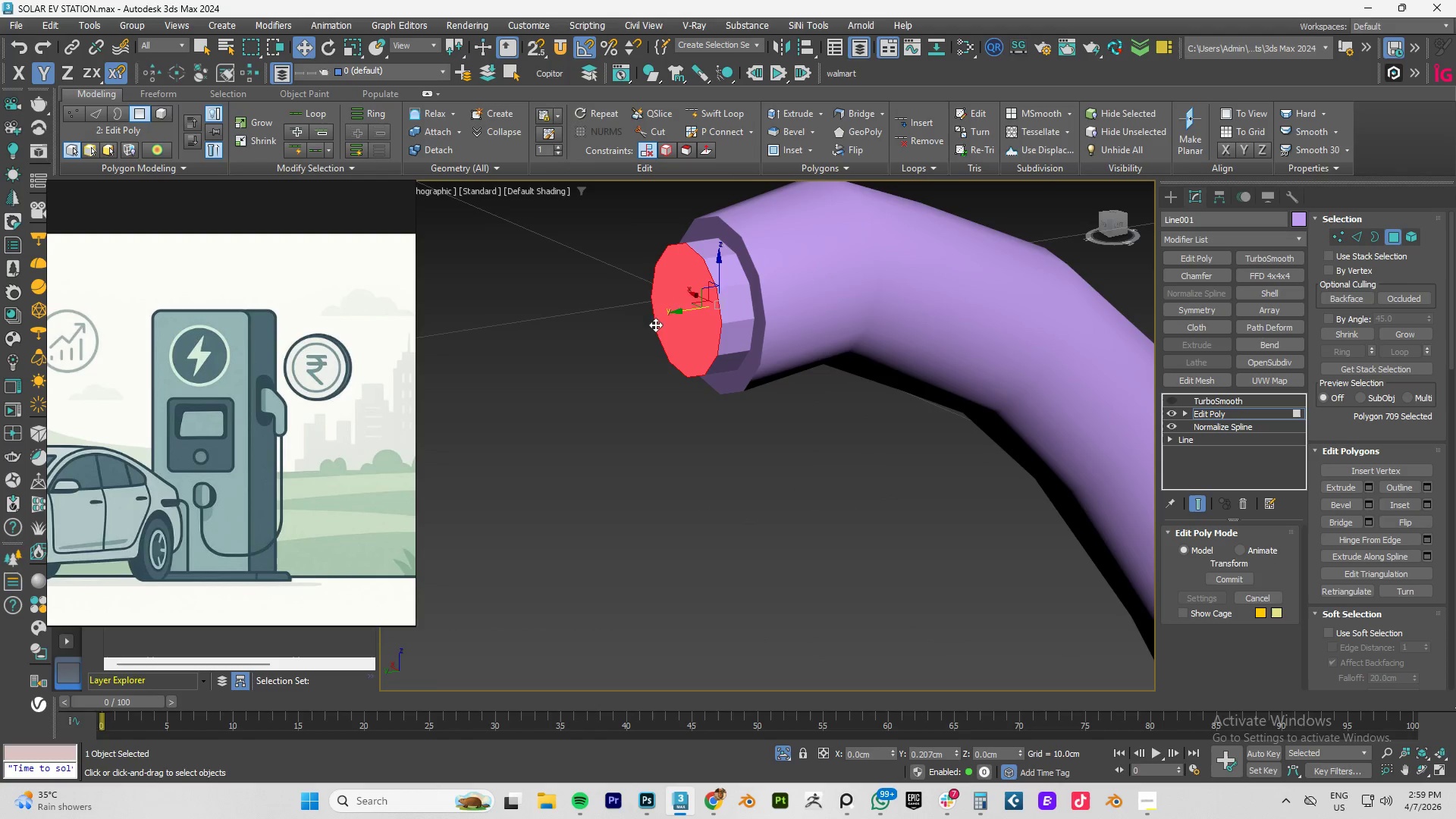 
key(Shift+ShiftLeft)
 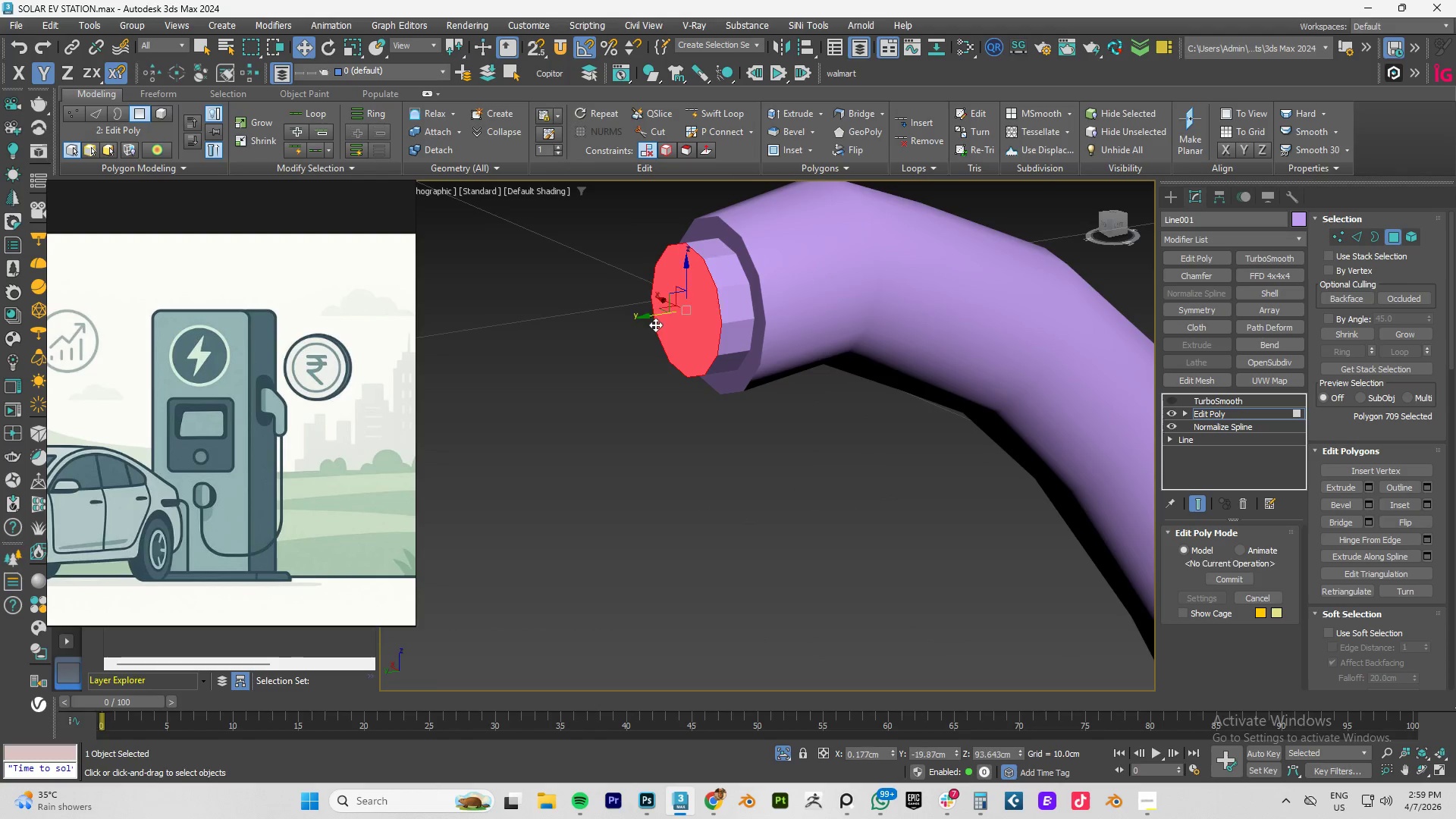 
key(Shift+ShiftLeft)
 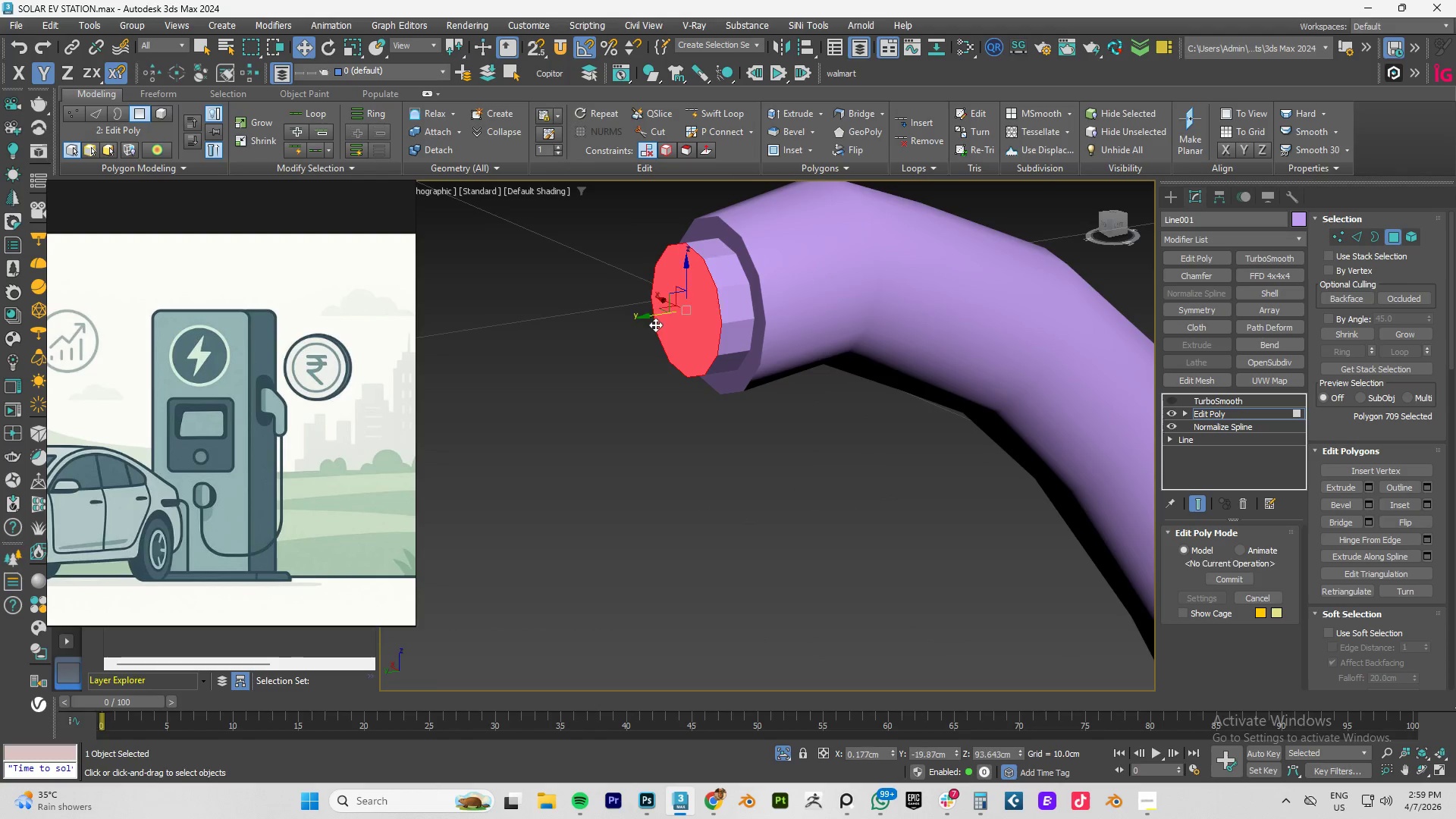 
key(Shift+ShiftLeft)
 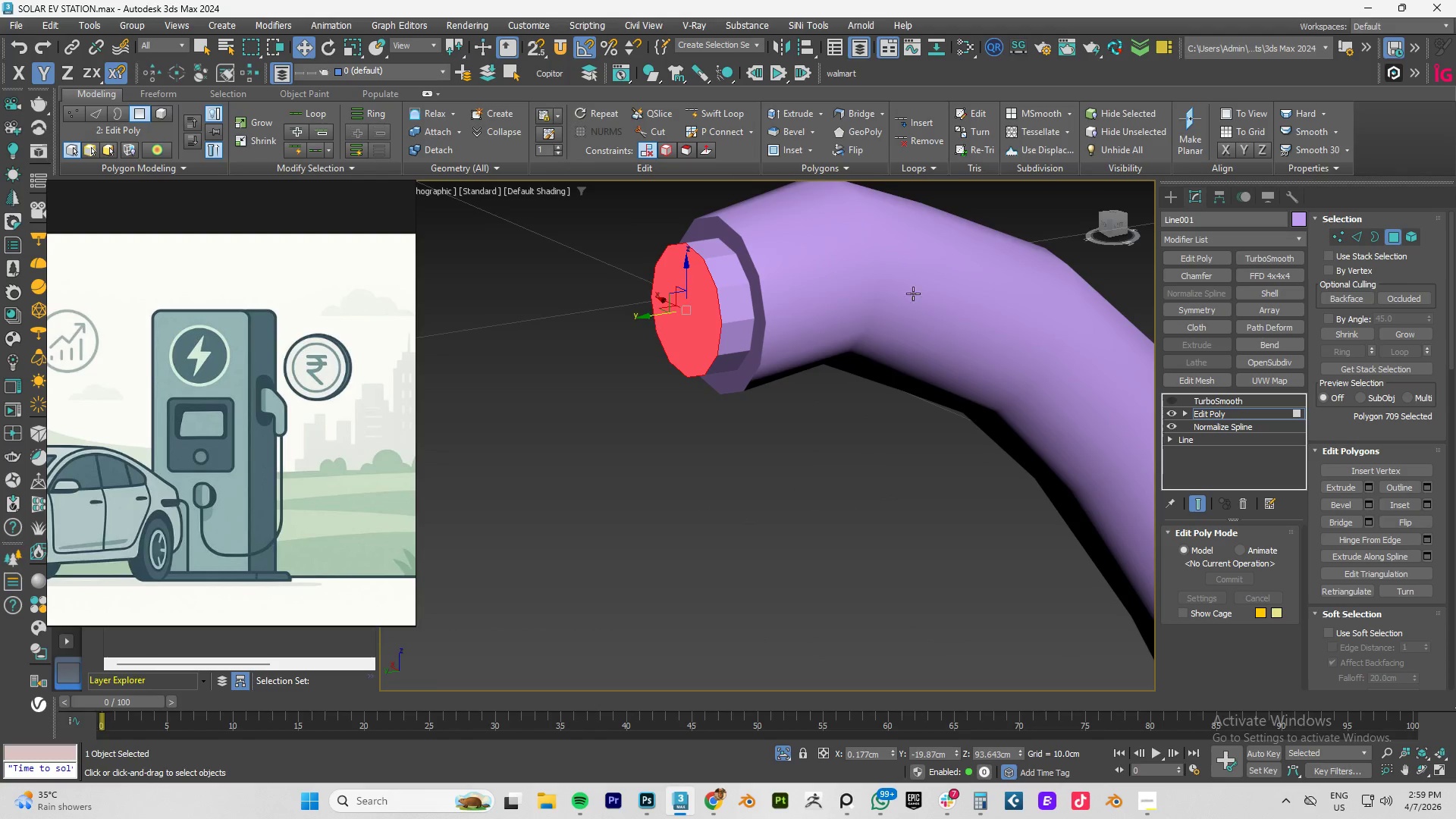 
hold_key(key=ControlLeft, duration=1.44)
left_click([1354, 237])
 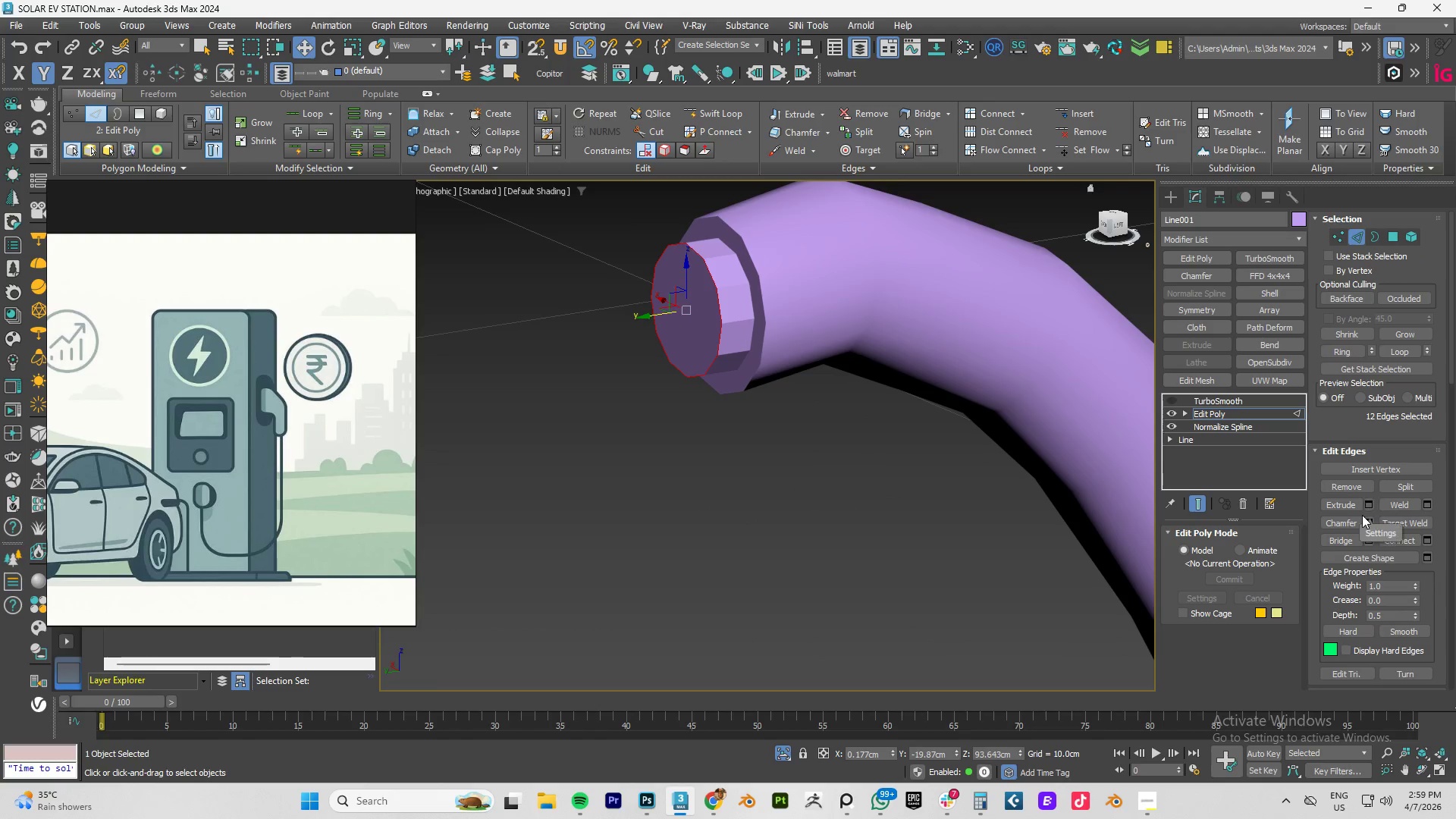 
left_click([1367, 521])
 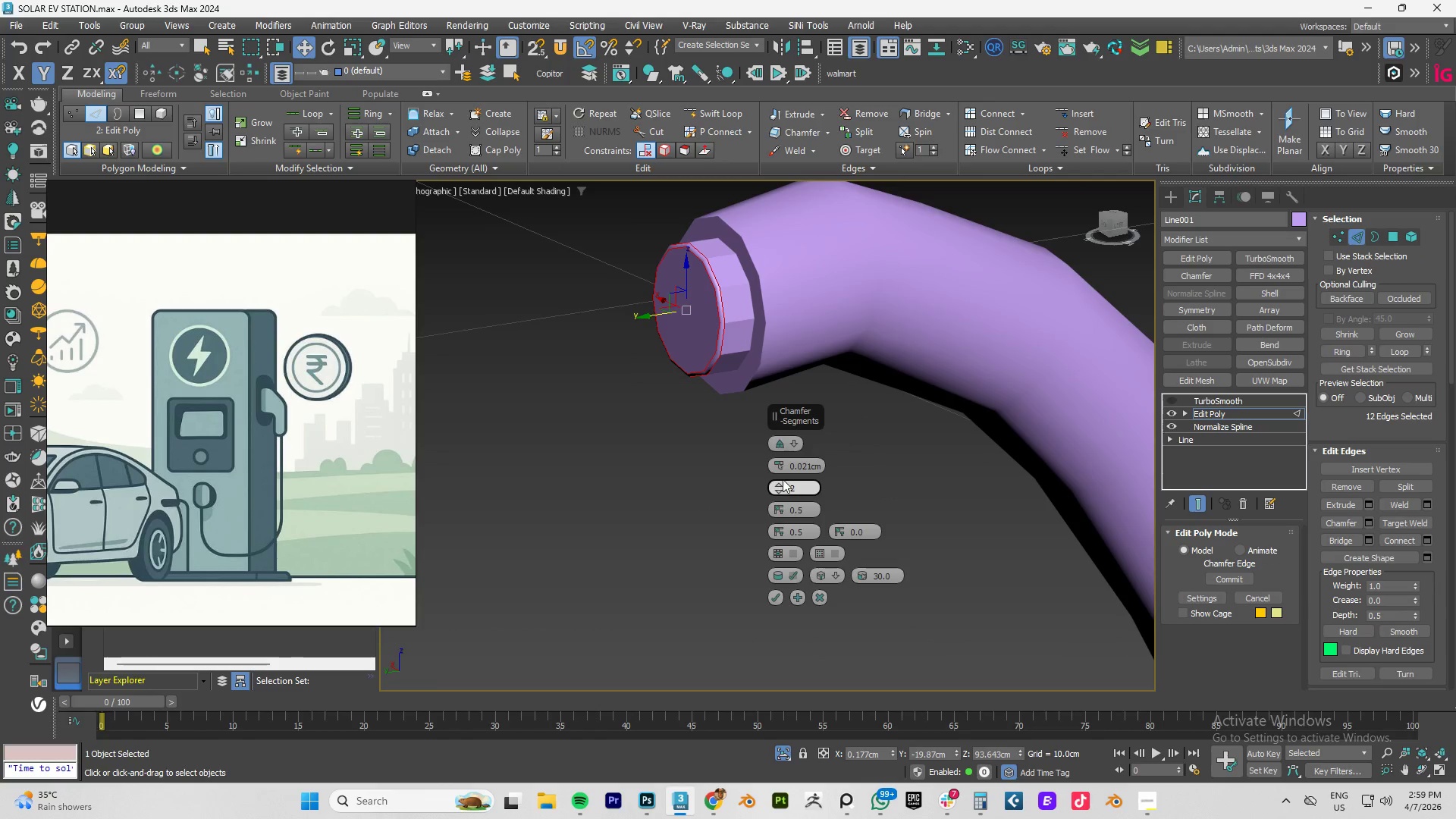 
key(F4)
 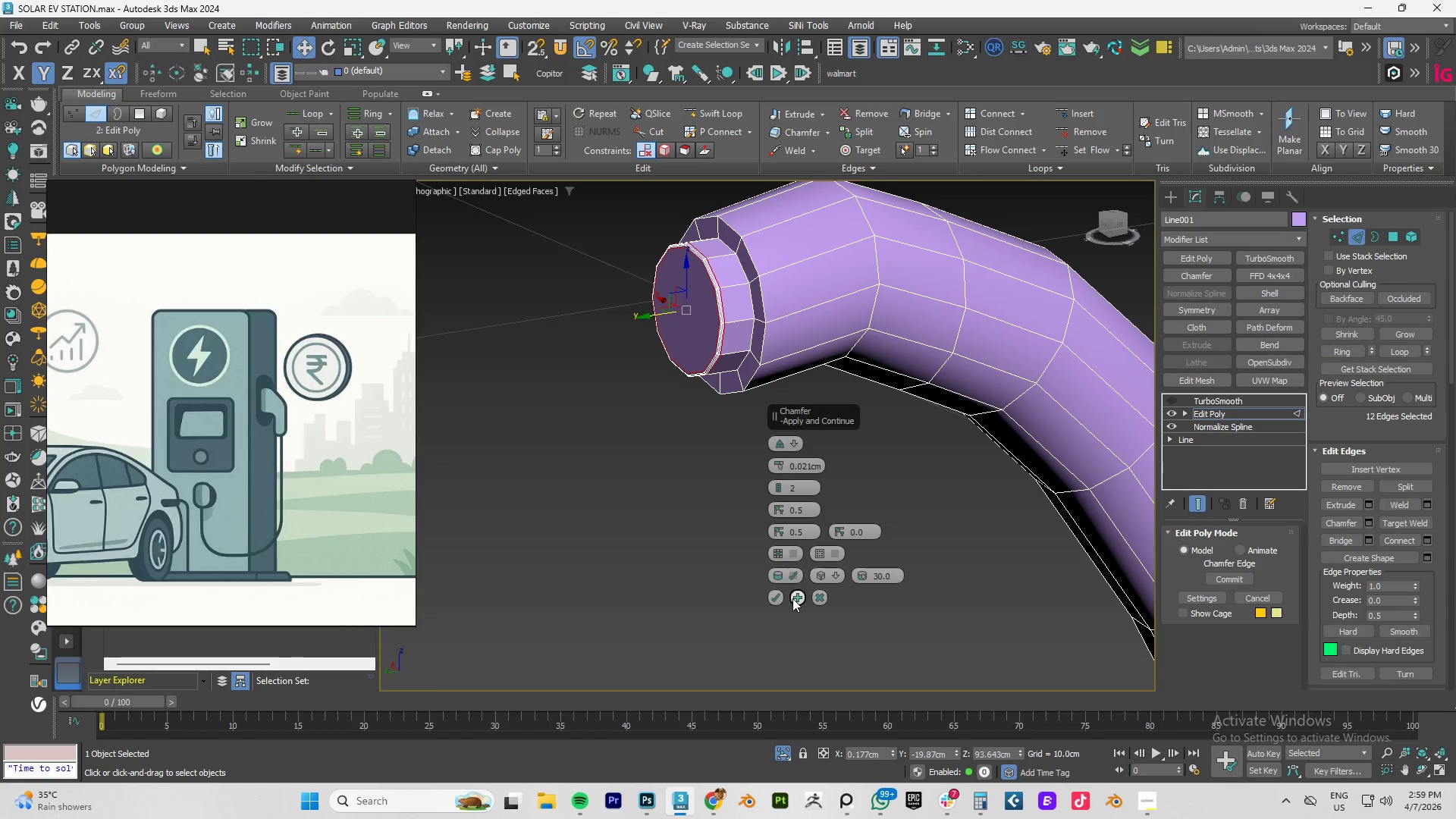 
left_click([834, 576])
 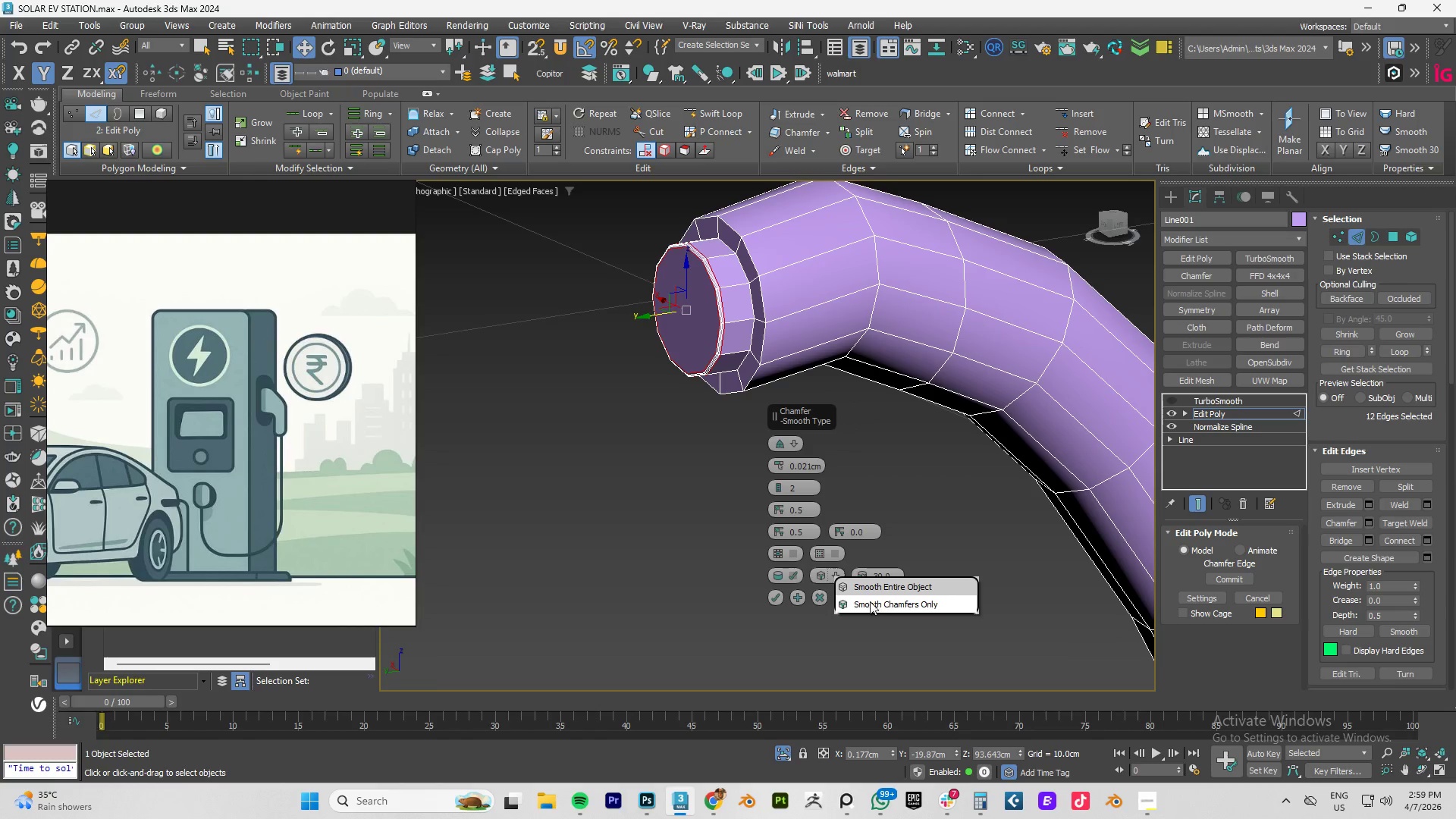 
left_click([870, 603])
 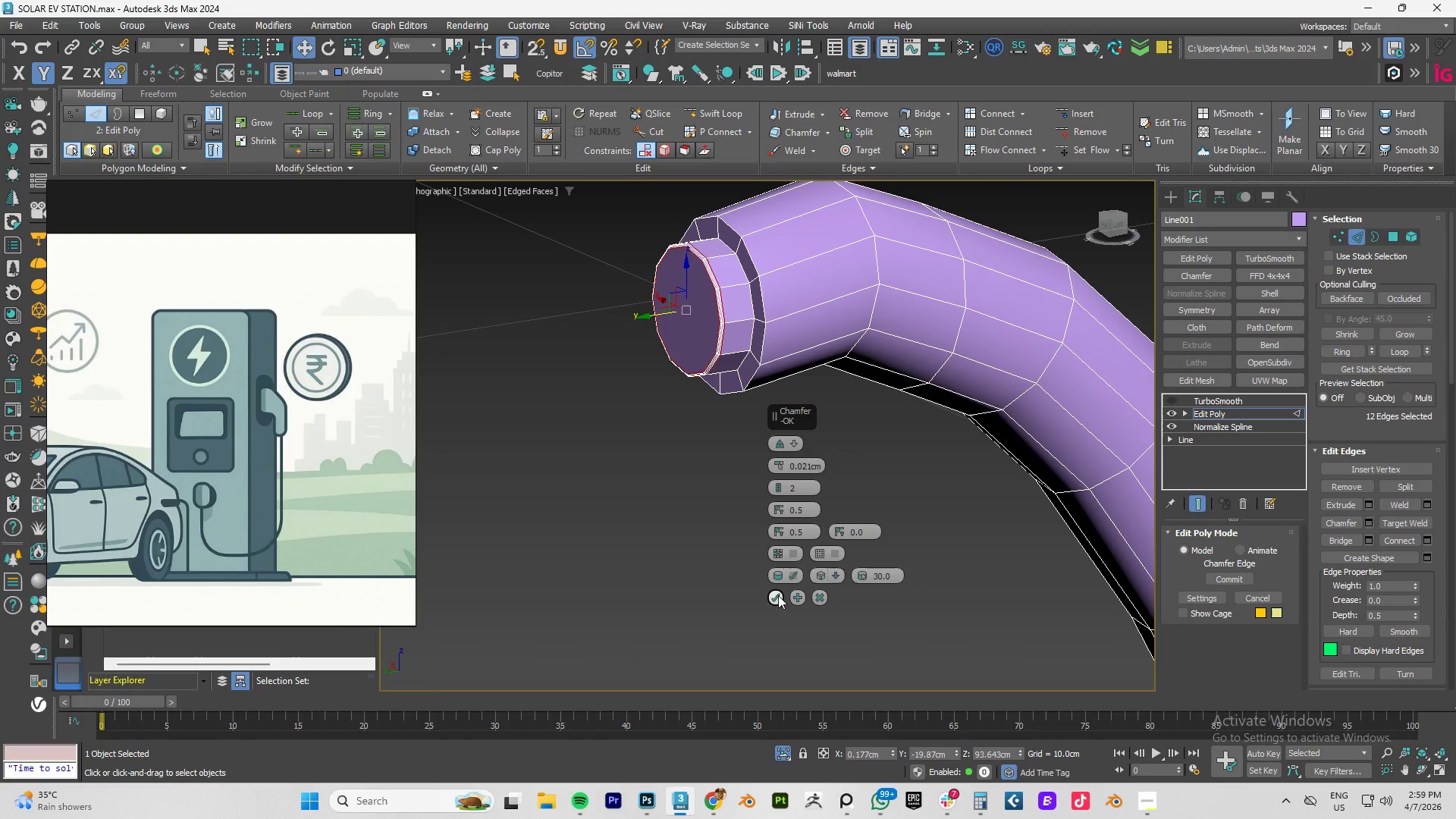 
left_click([769, 592])
 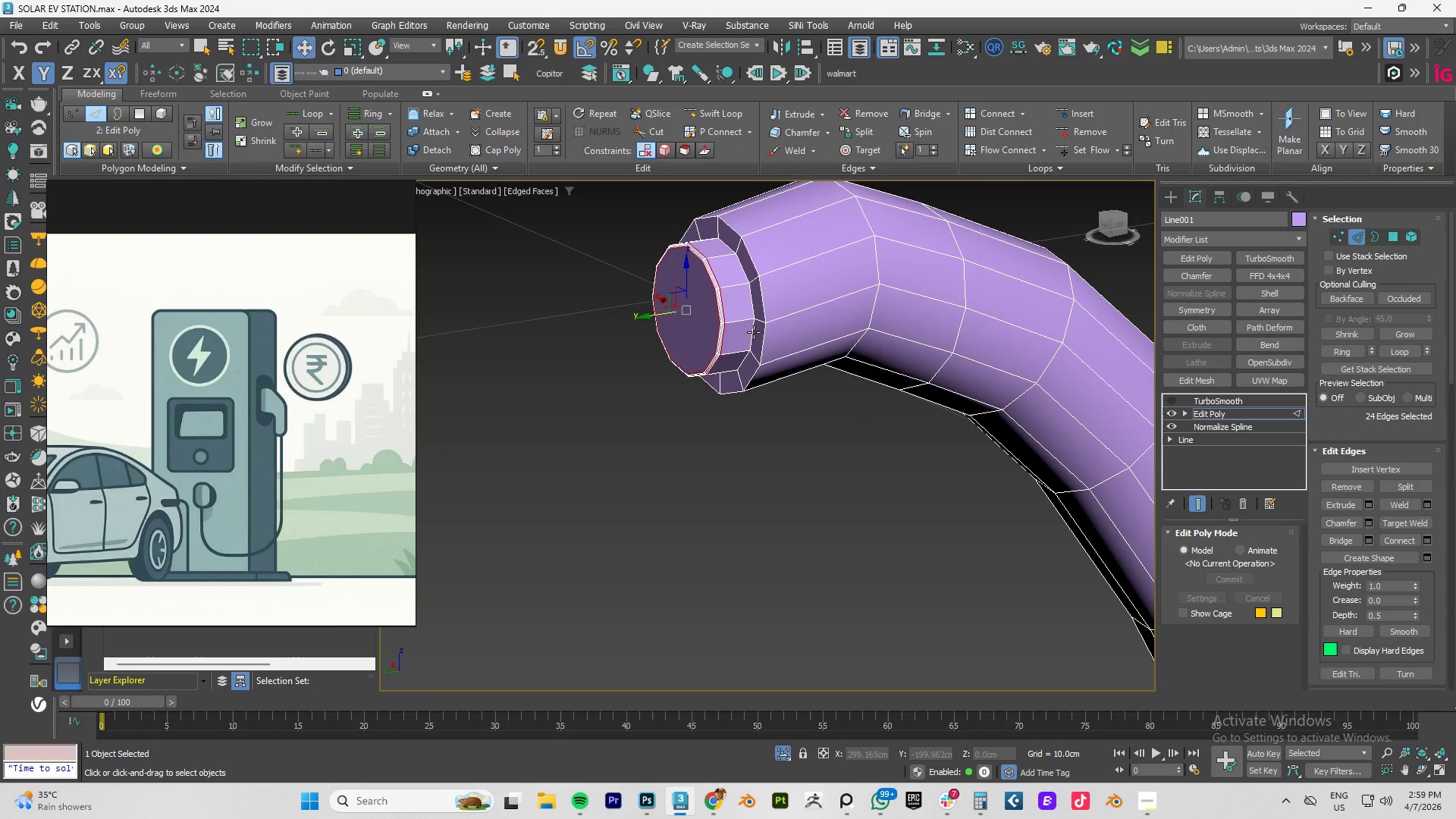 
double_click([754, 332])
 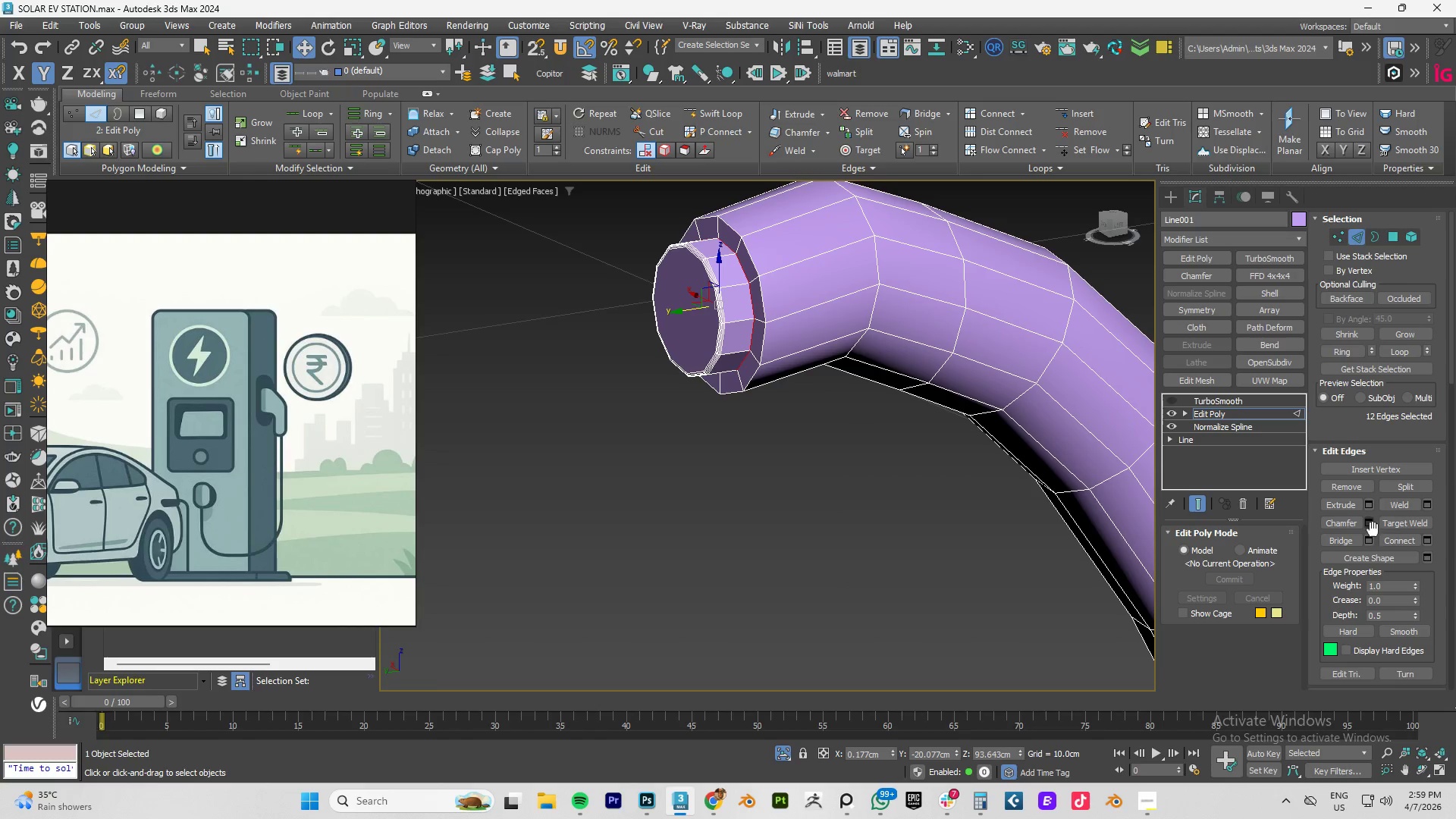 
left_click([1369, 524])
 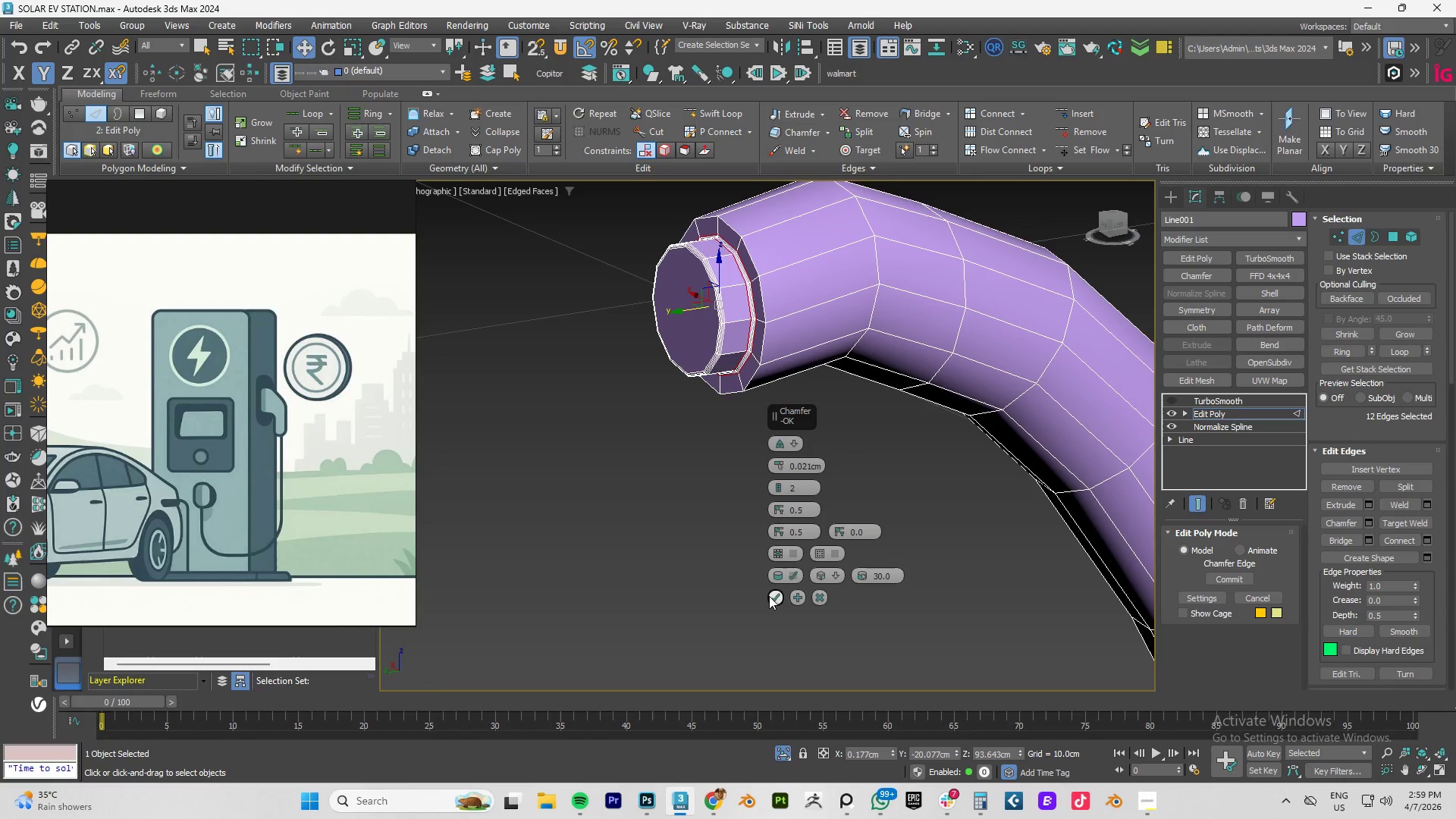 
left_click([774, 598])
 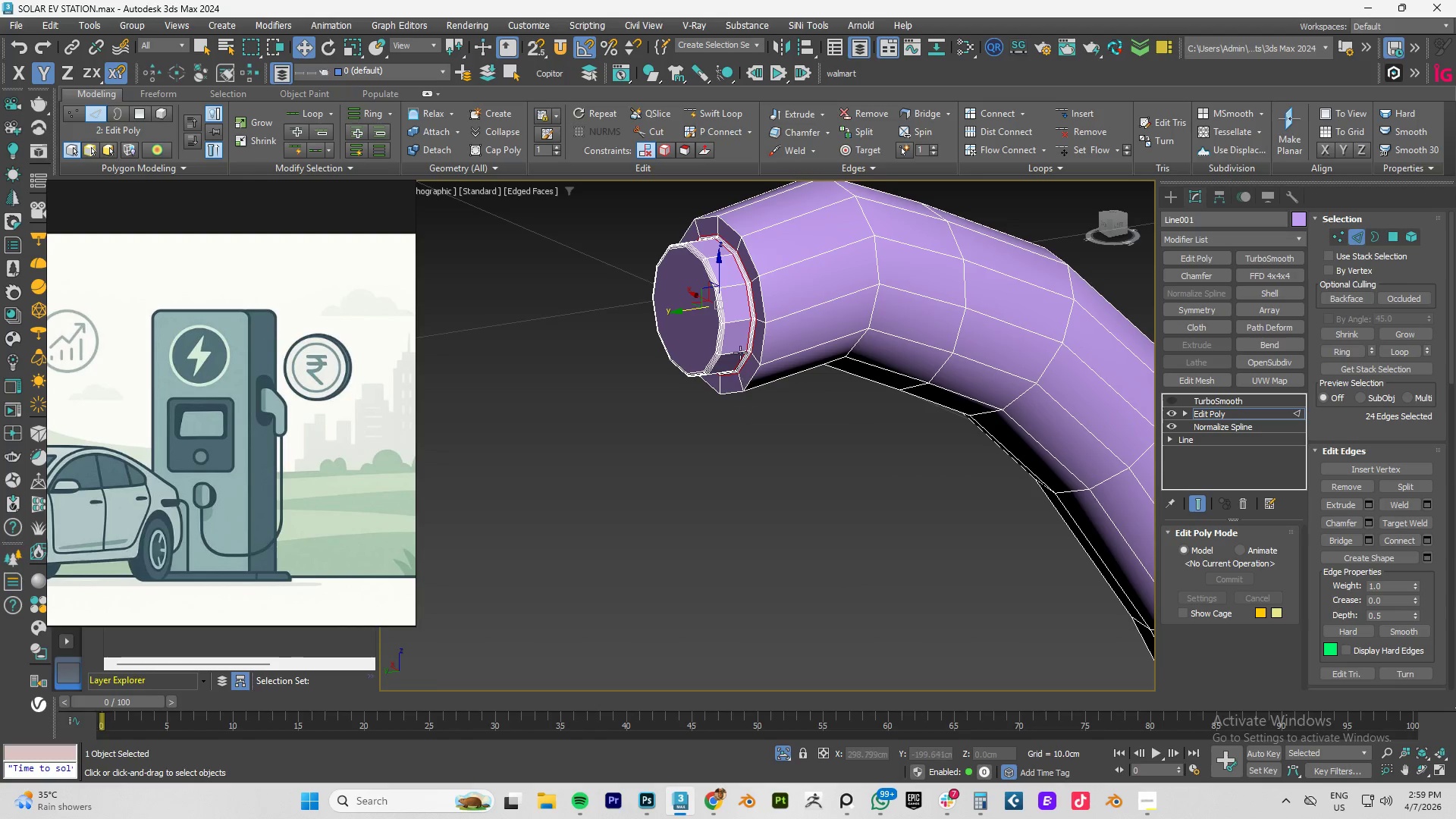 
key(Alt+AltLeft)
 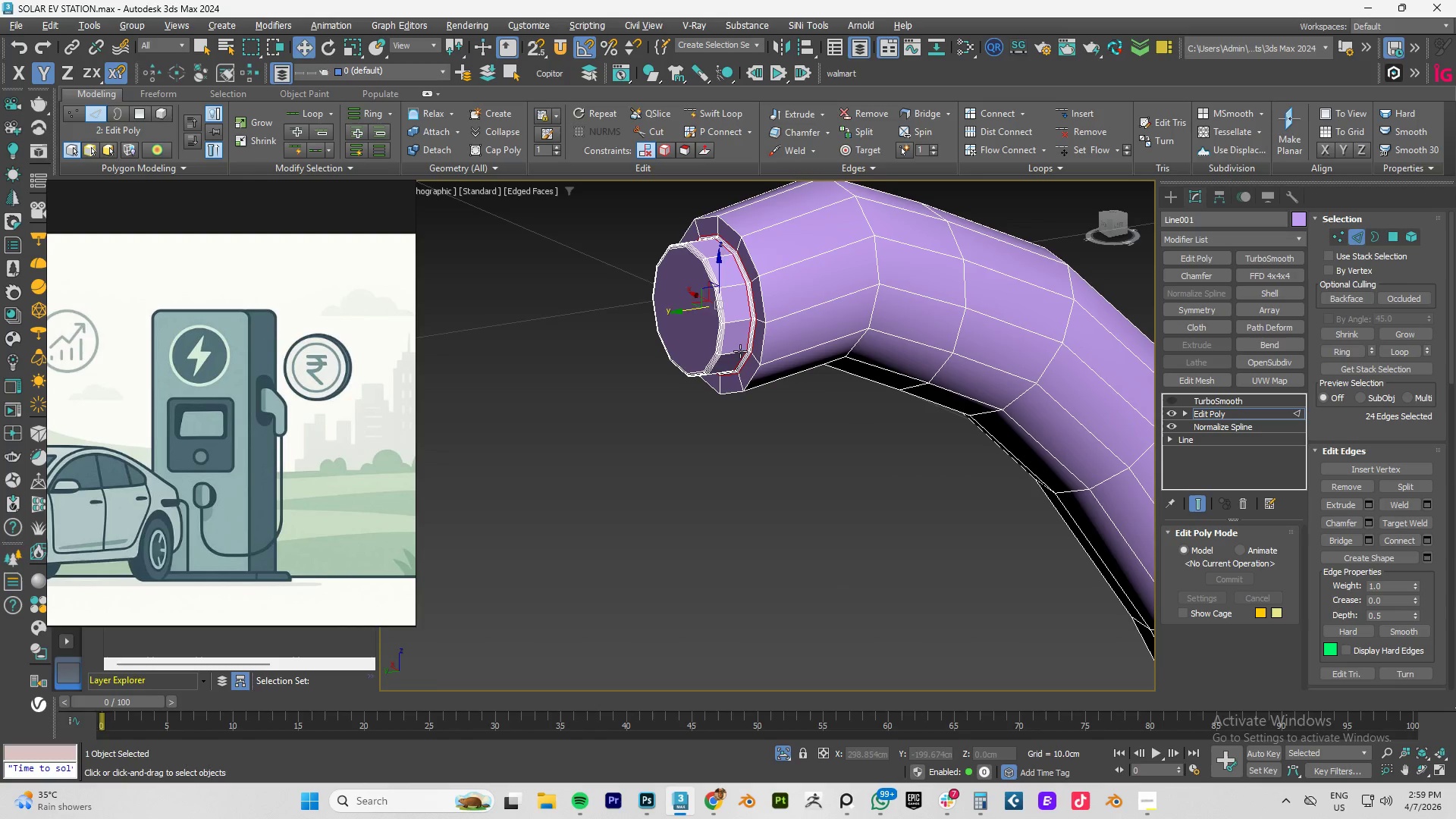 
key(Alt+1)
 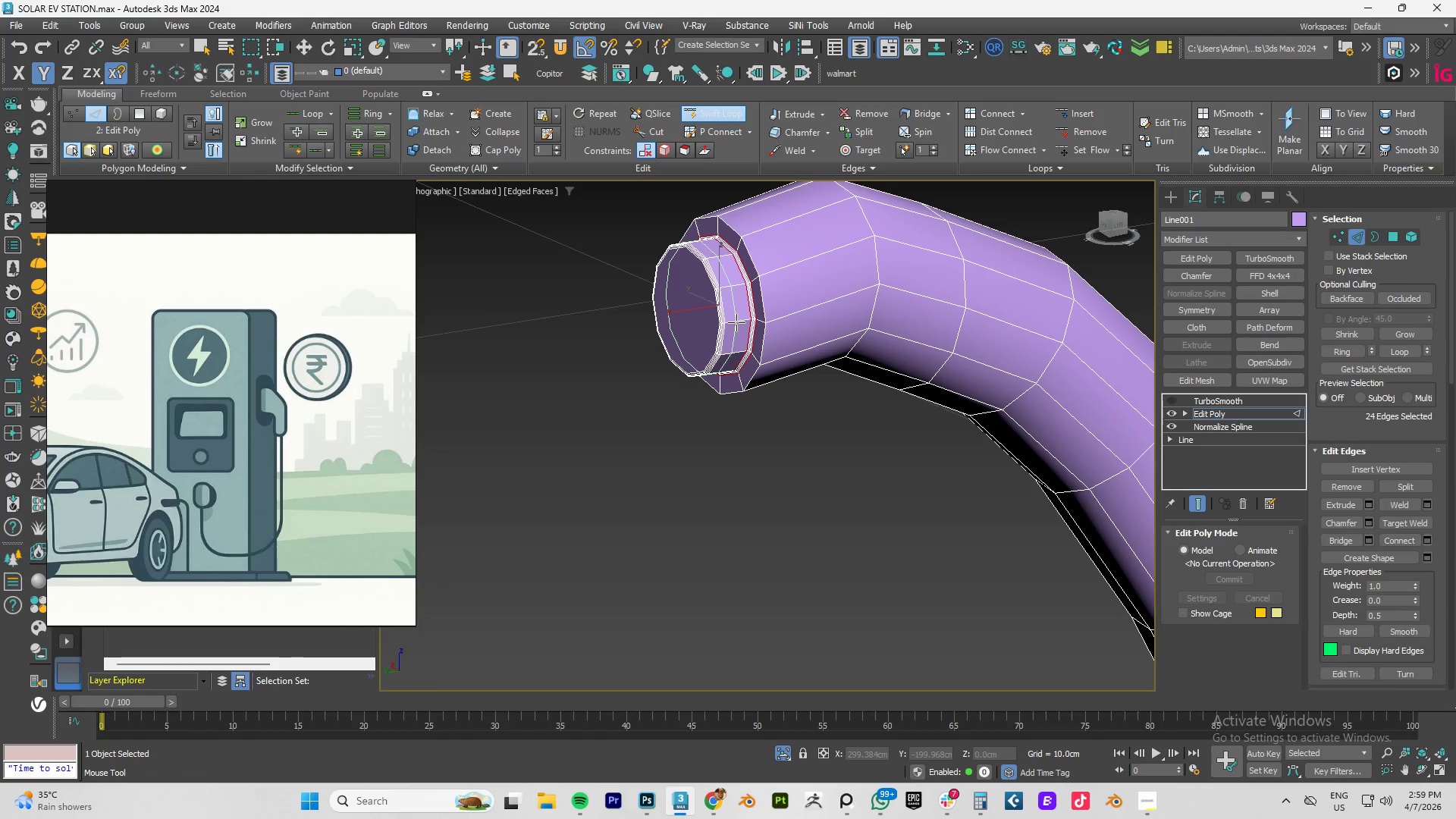 
left_click([736, 322])
 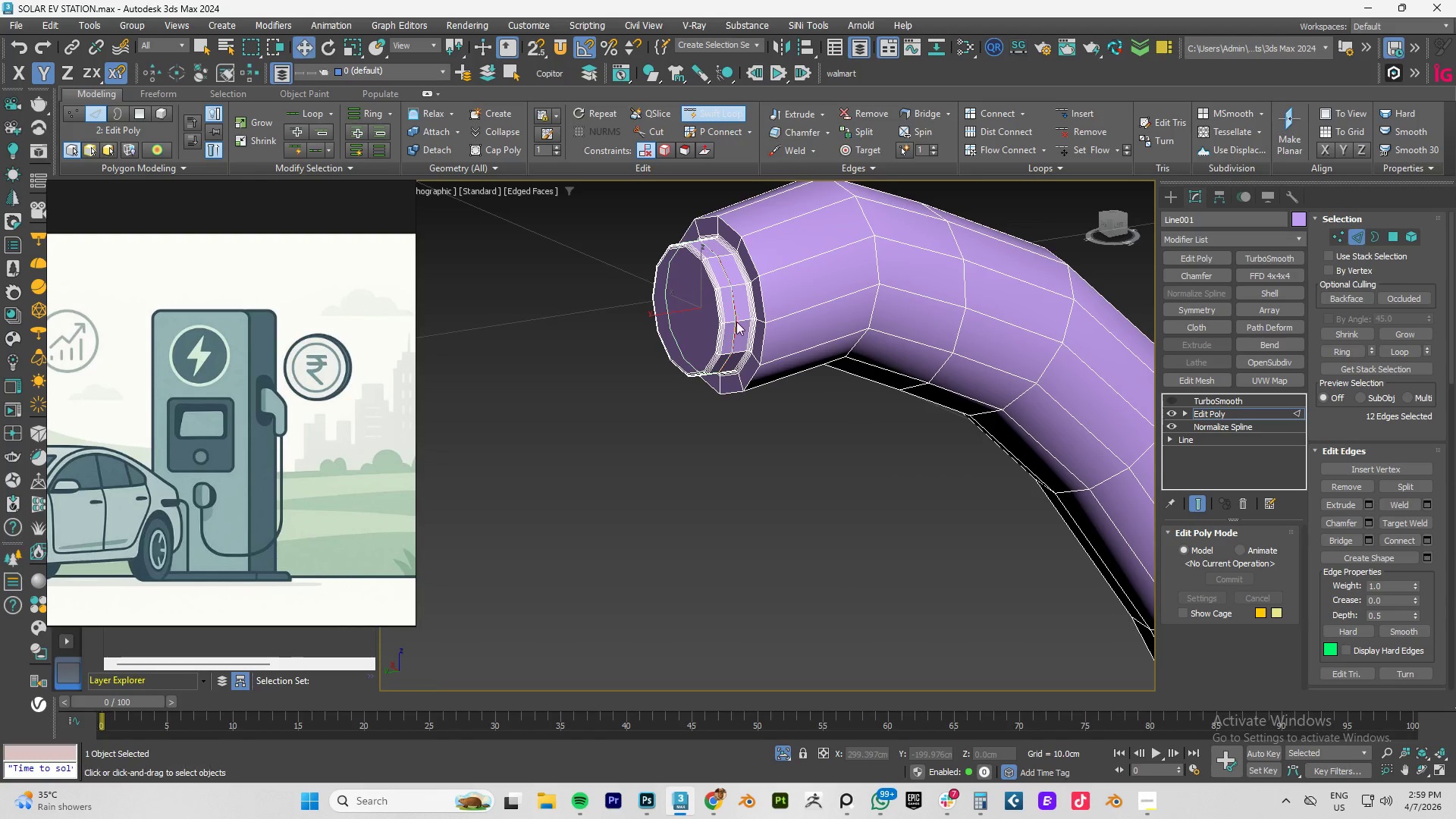 
right_click([736, 322])
 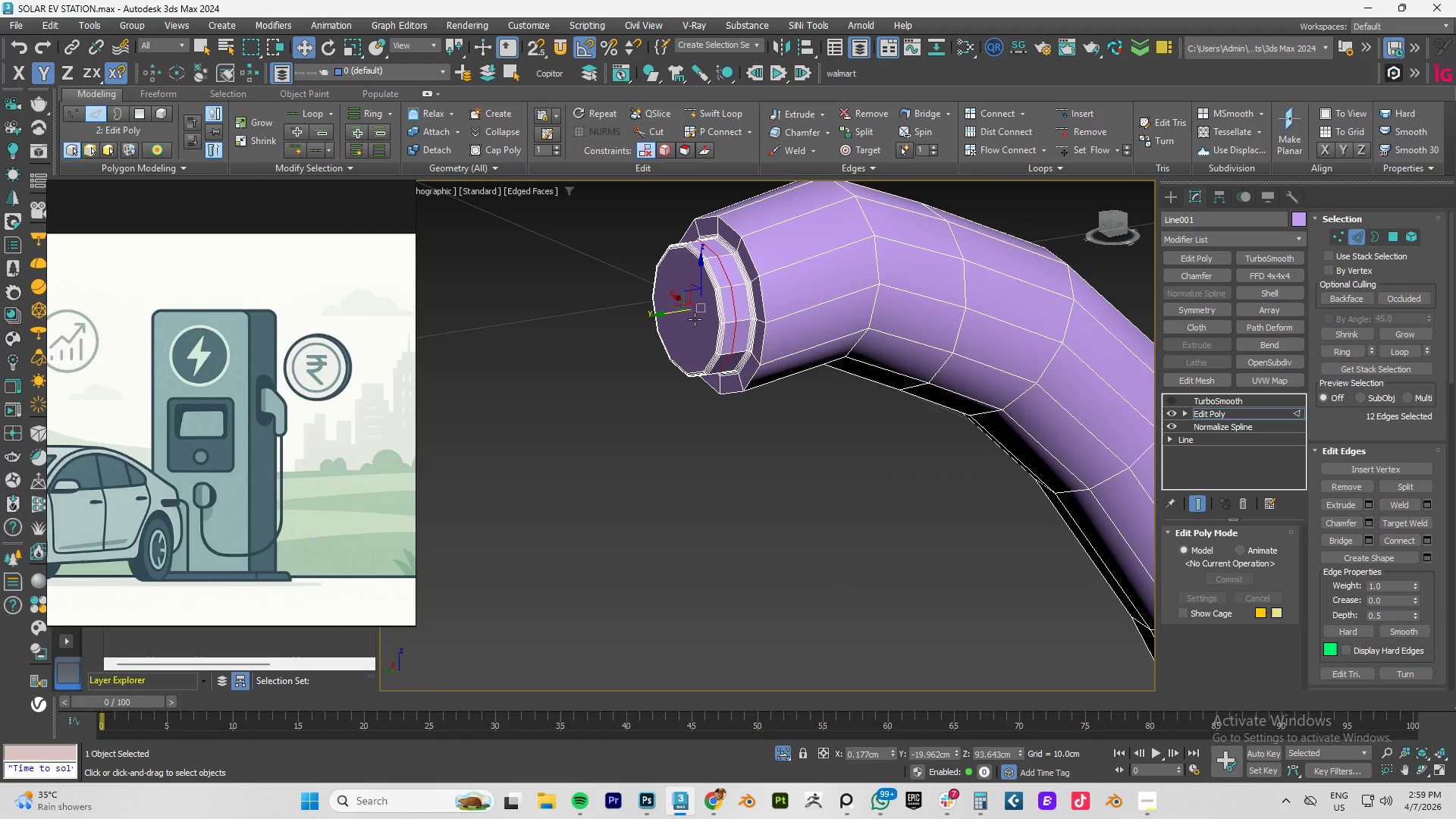 
key(4)
 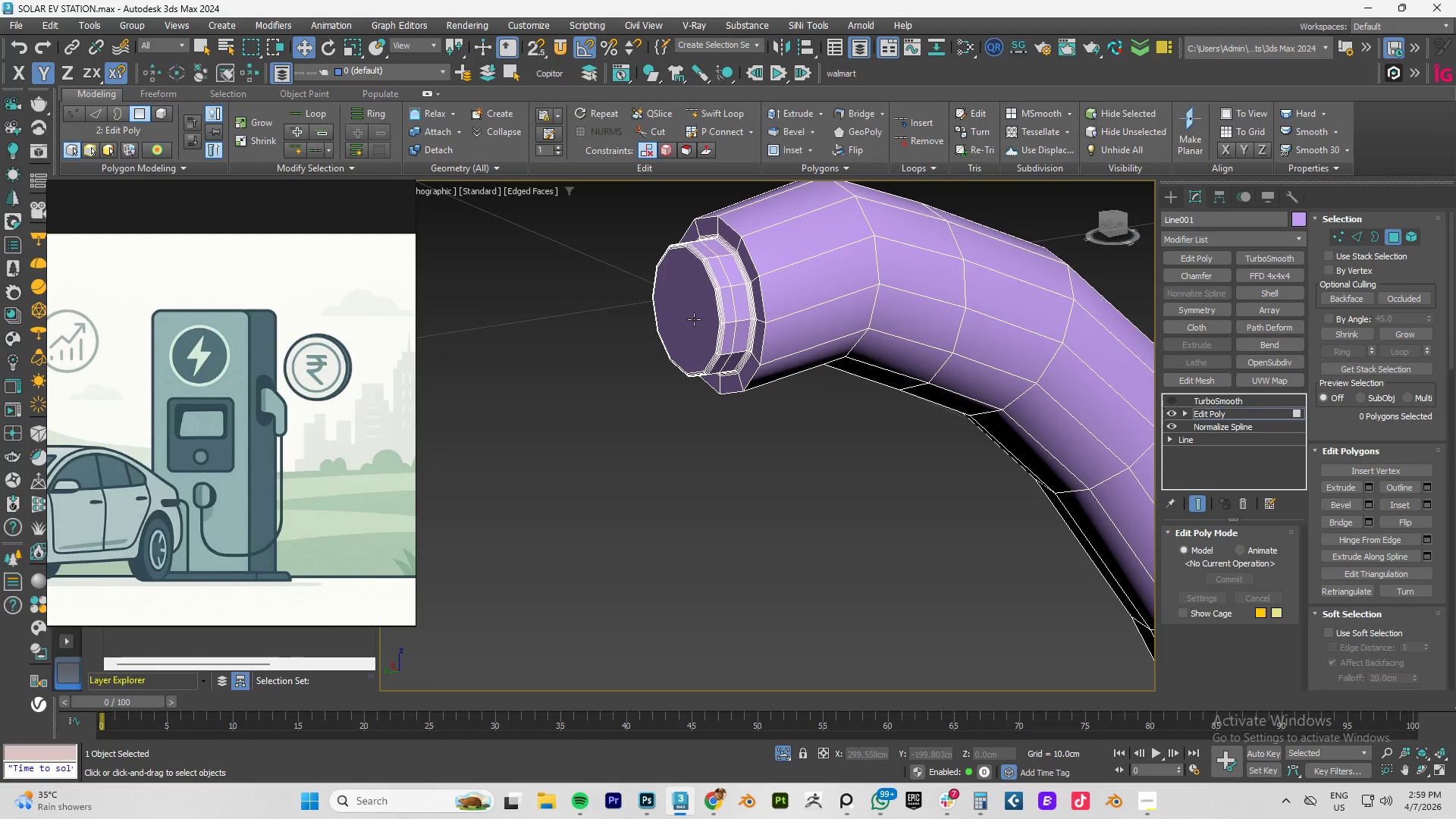 
left_click([694, 319])
 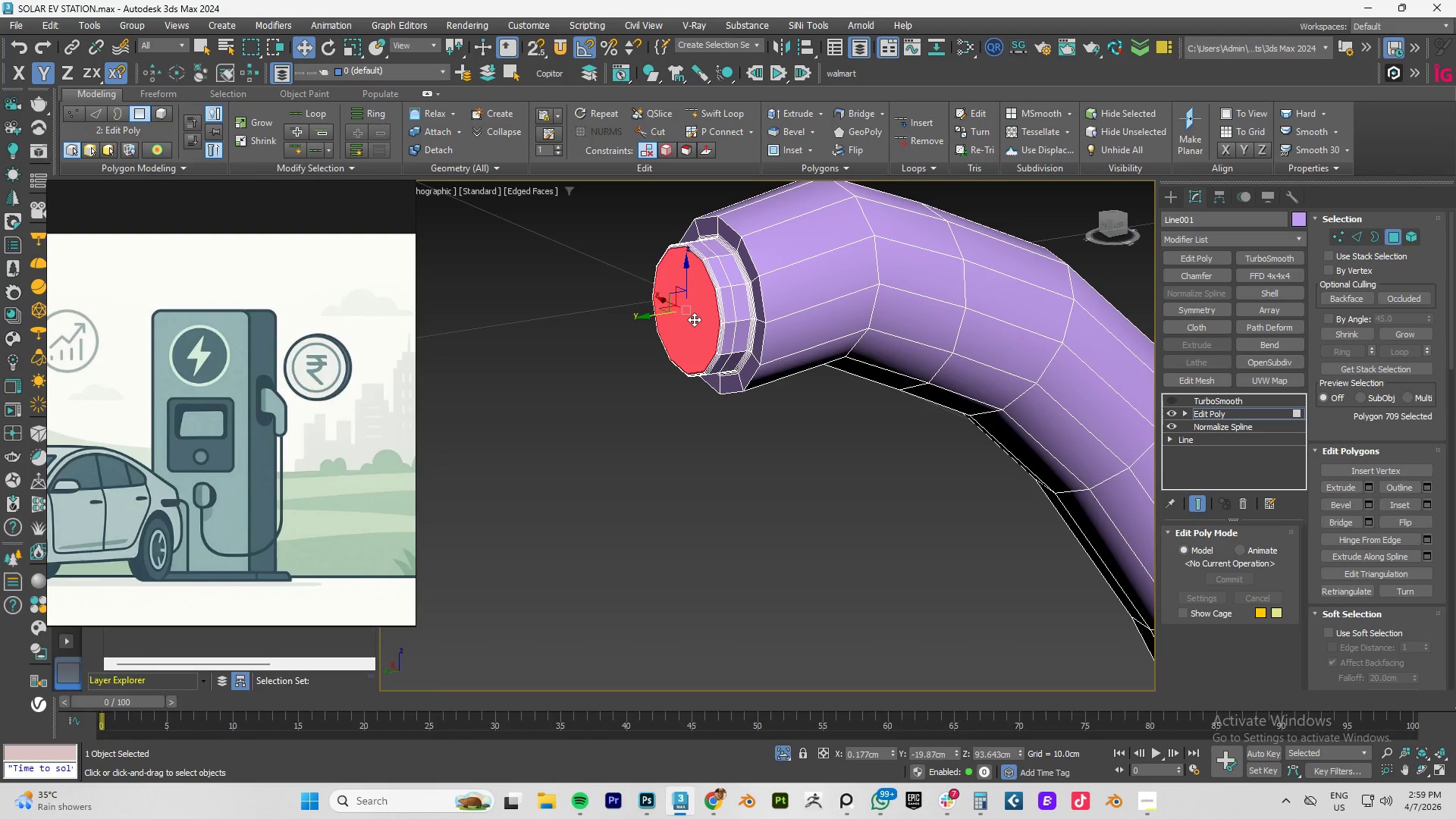 
key(R)
 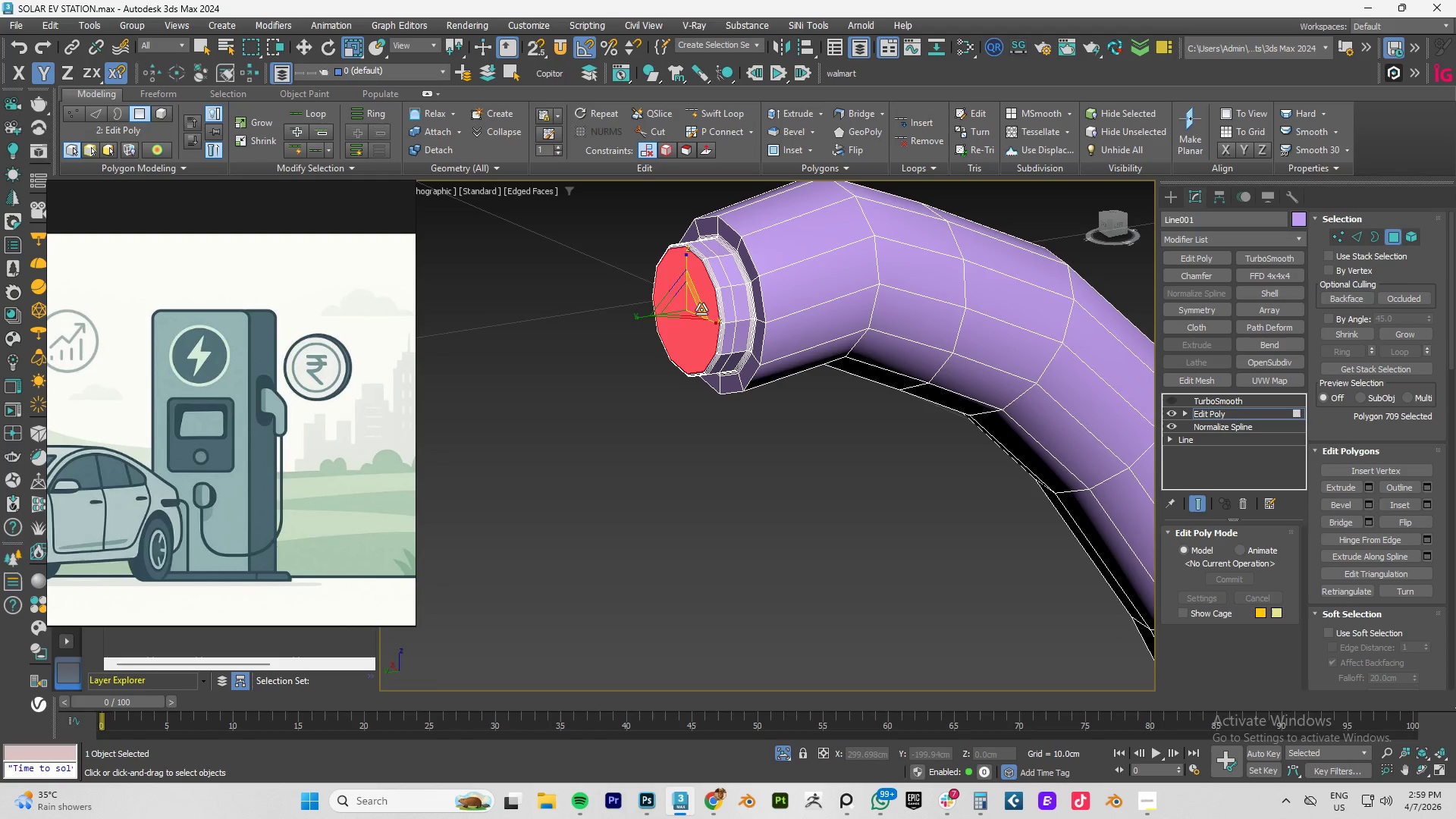 
hold_key(key=ShiftLeft, duration=0.78)
left_click_drag(start_coordinate=[688, 303], to_coordinate=[679, 332])
 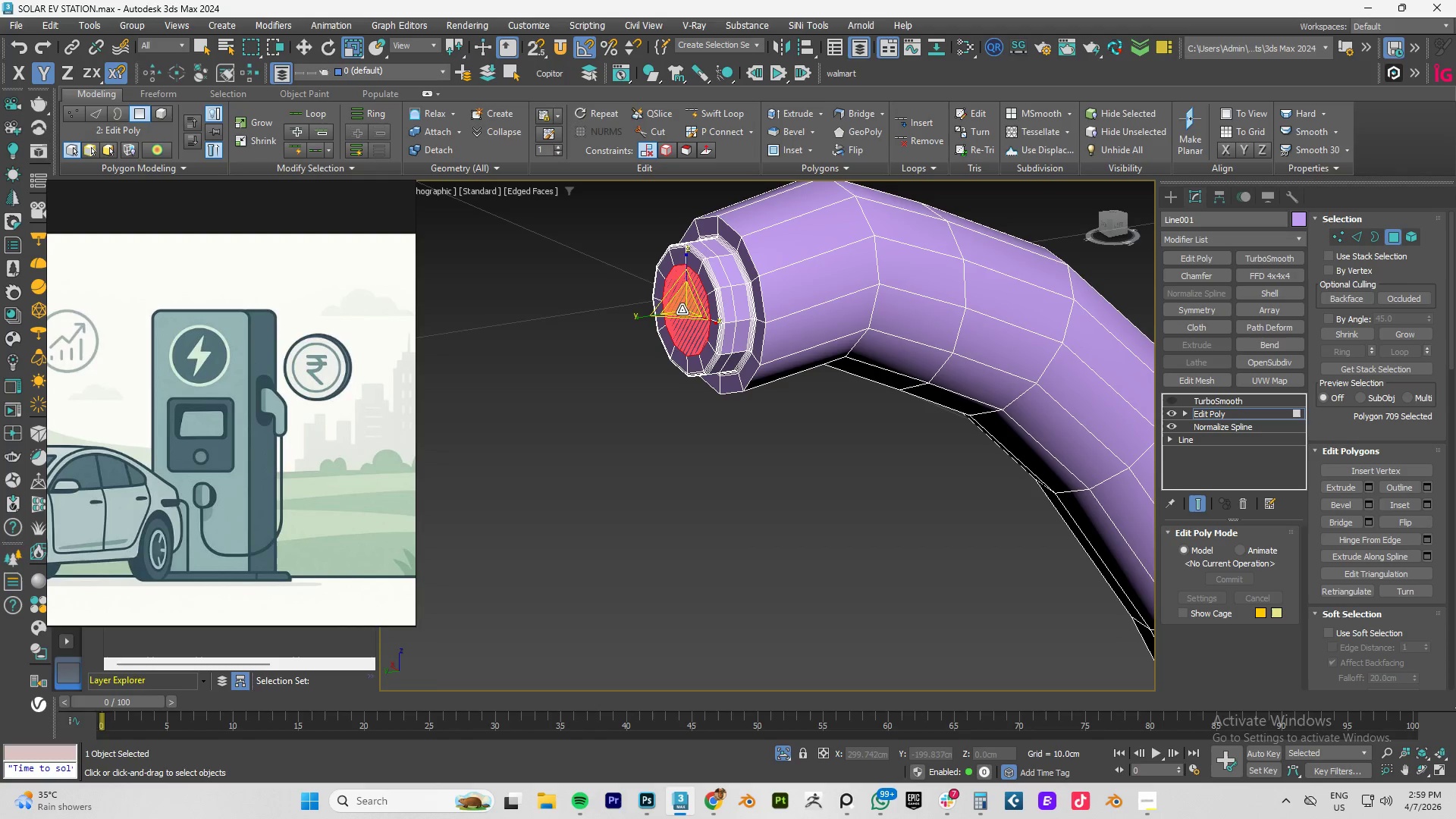 
hold_key(key=ShiftLeft, duration=1.5)
left_click_drag(start_coordinate=[684, 306], to_coordinate=[655, 421])
 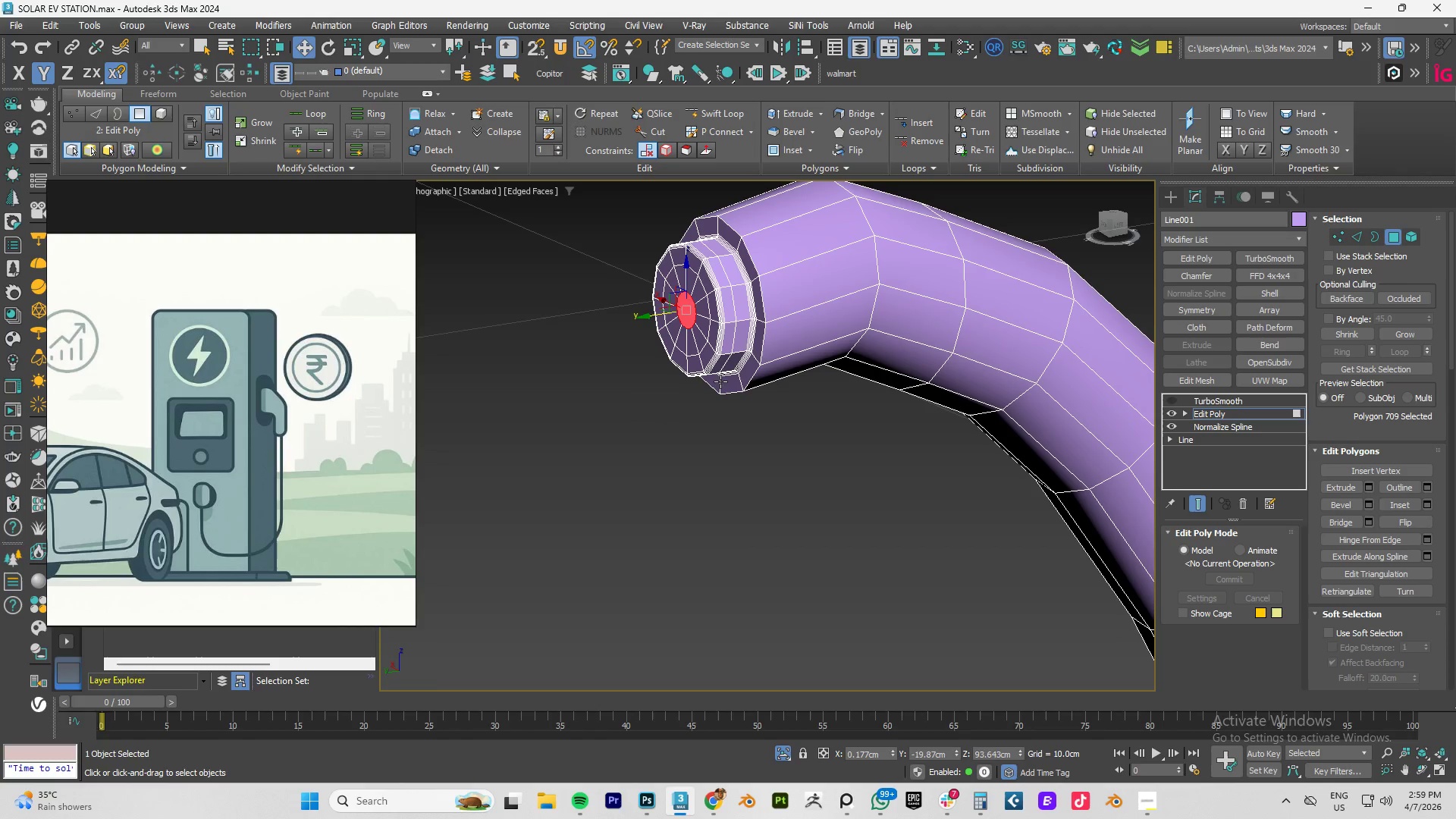 
hold_key(key=ShiftLeft, duration=0.44)
 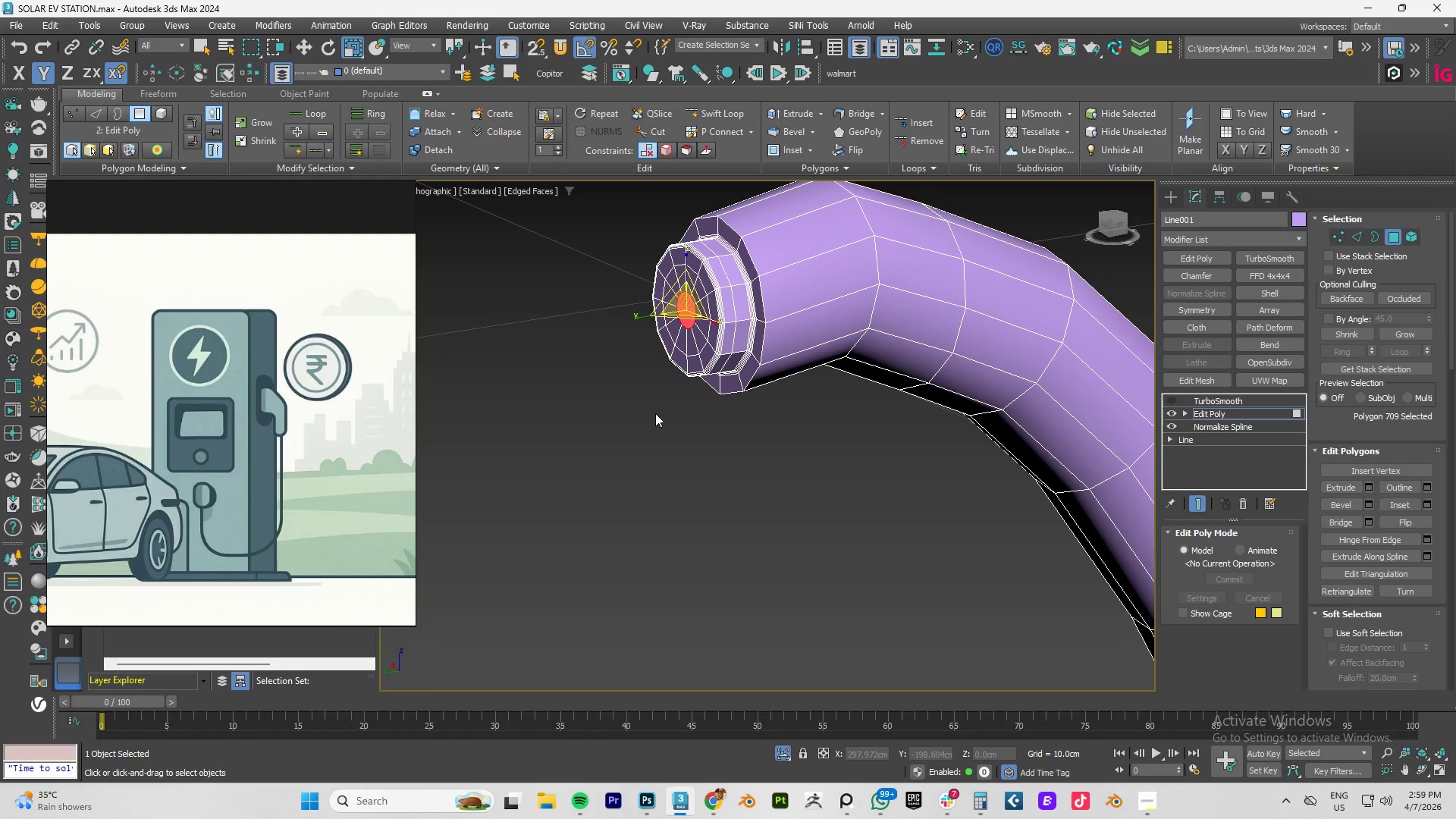 
key(W)
 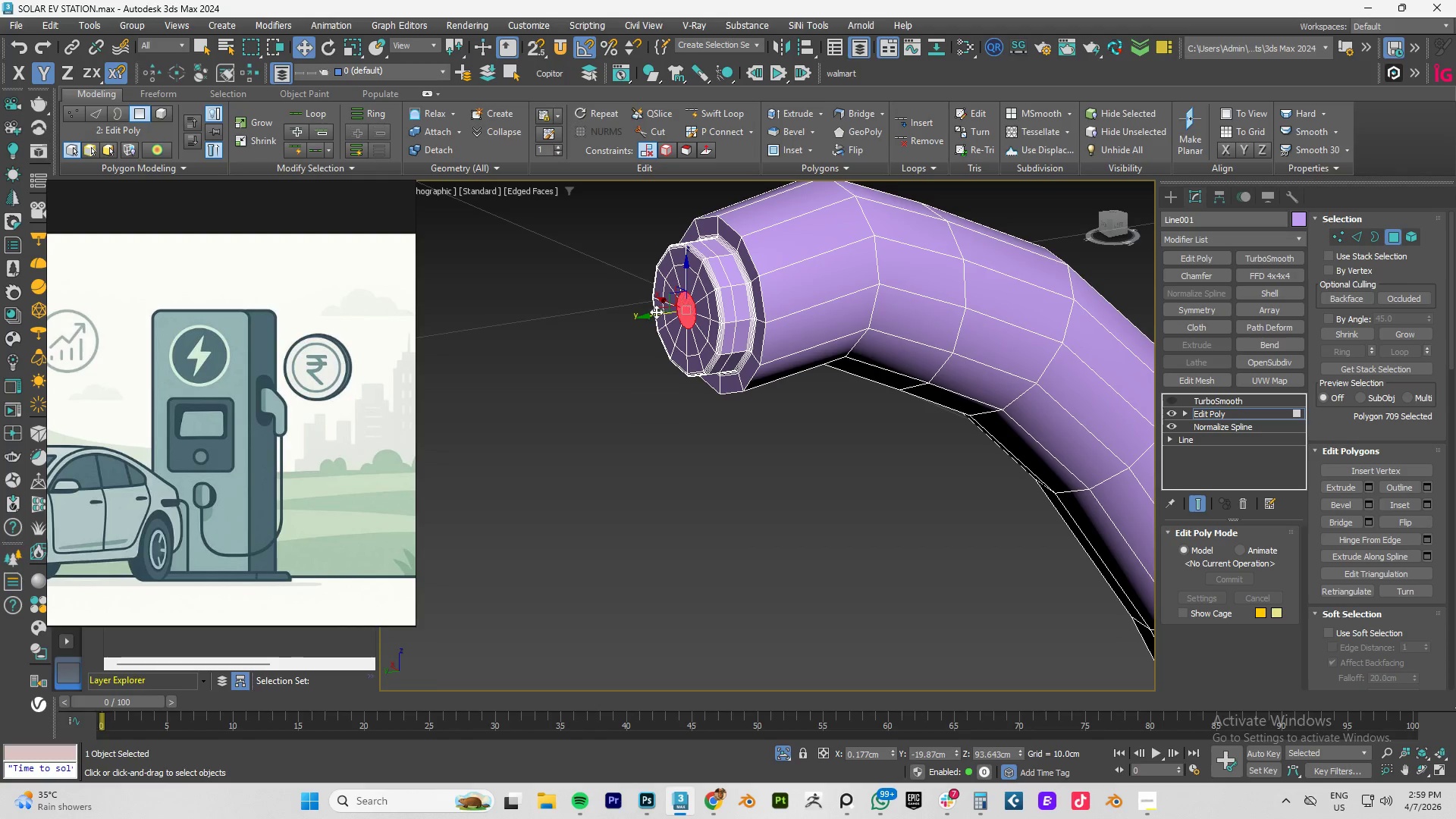 
hold_key(key=ShiftLeft, duration=1.5)
left_click_drag(start_coordinate=[648, 320], to_coordinate=[608, 331])
 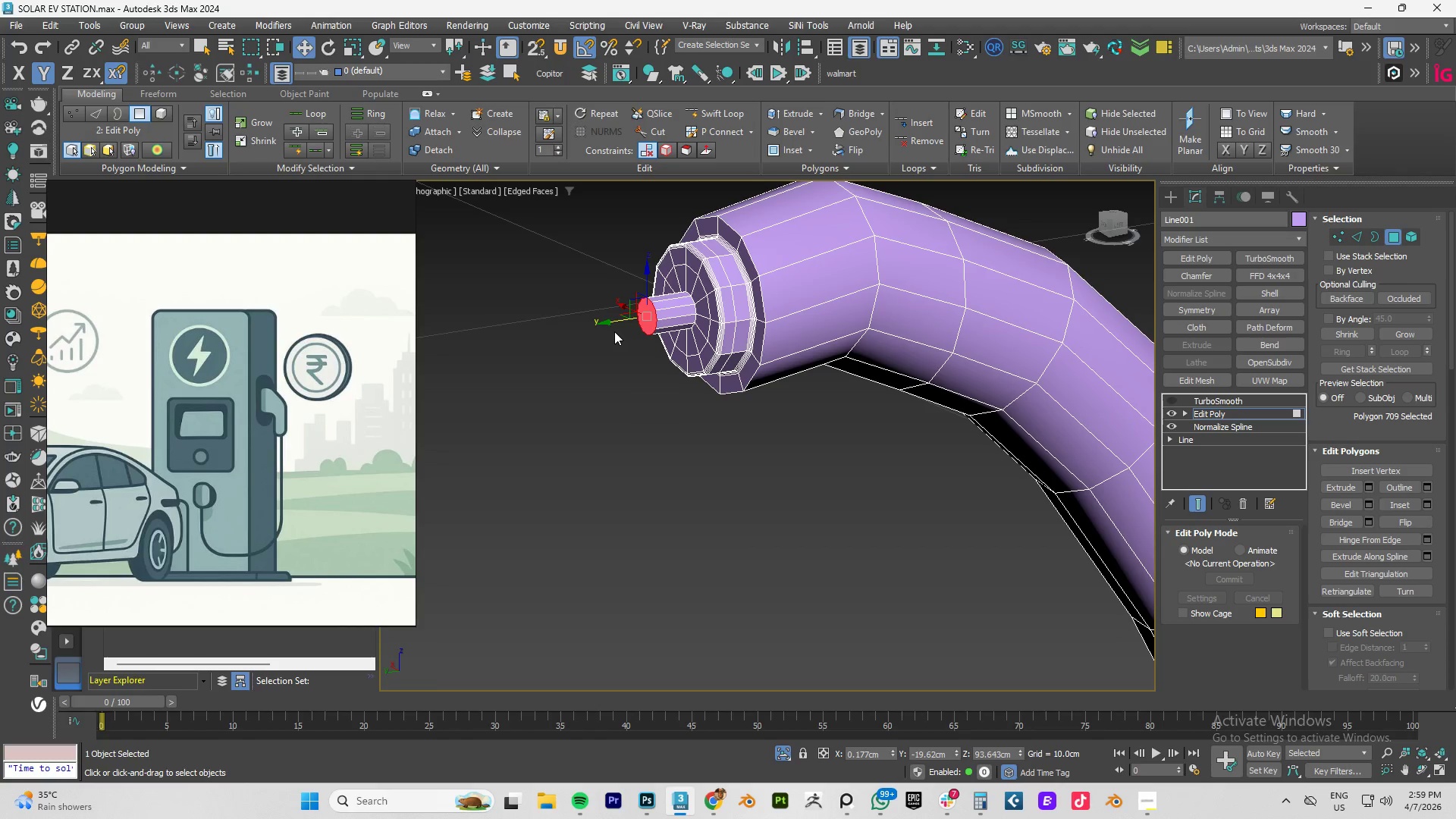 
hold_key(key=ShiftLeft, duration=0.91)
 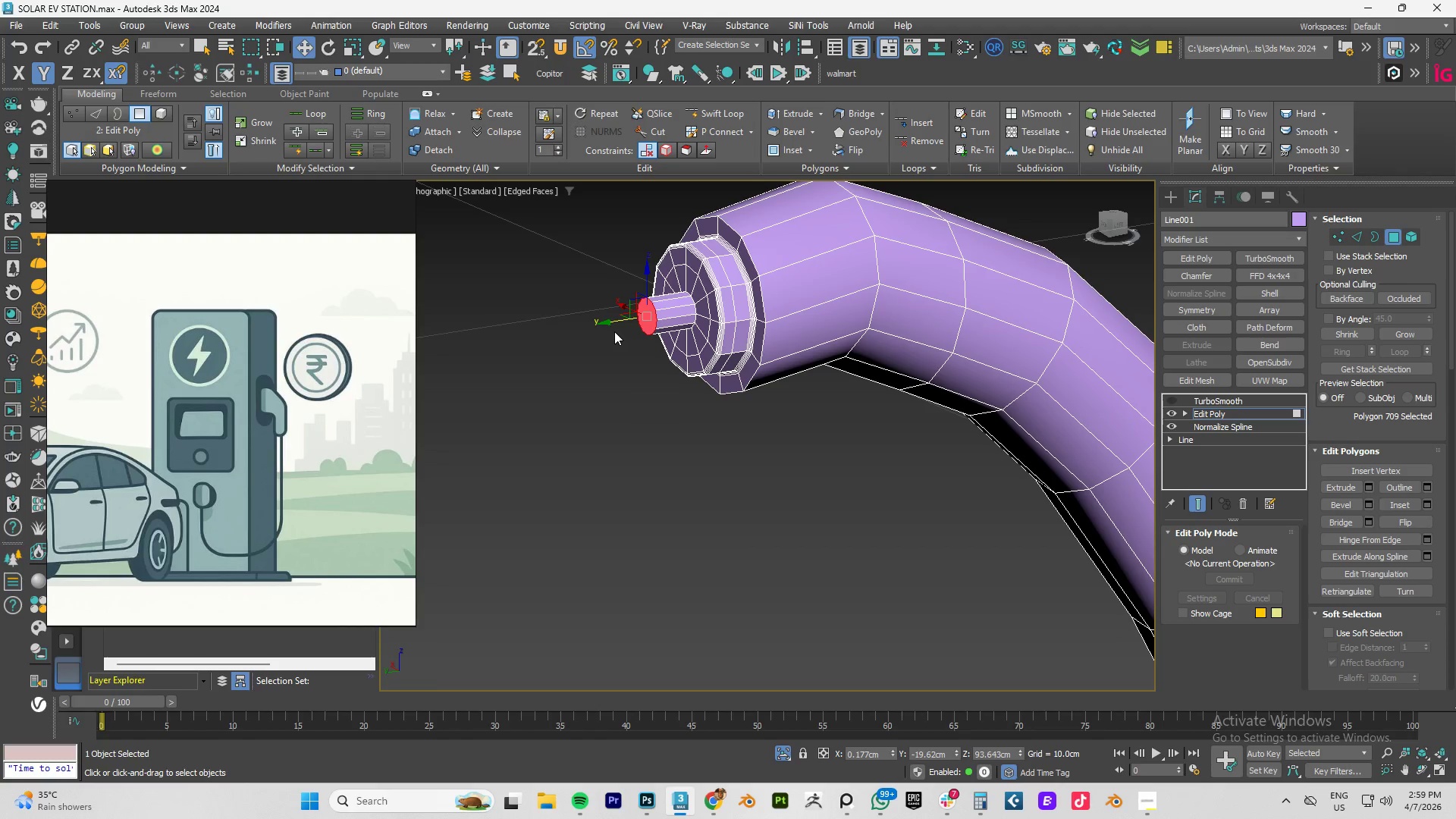 
key(Delete)
 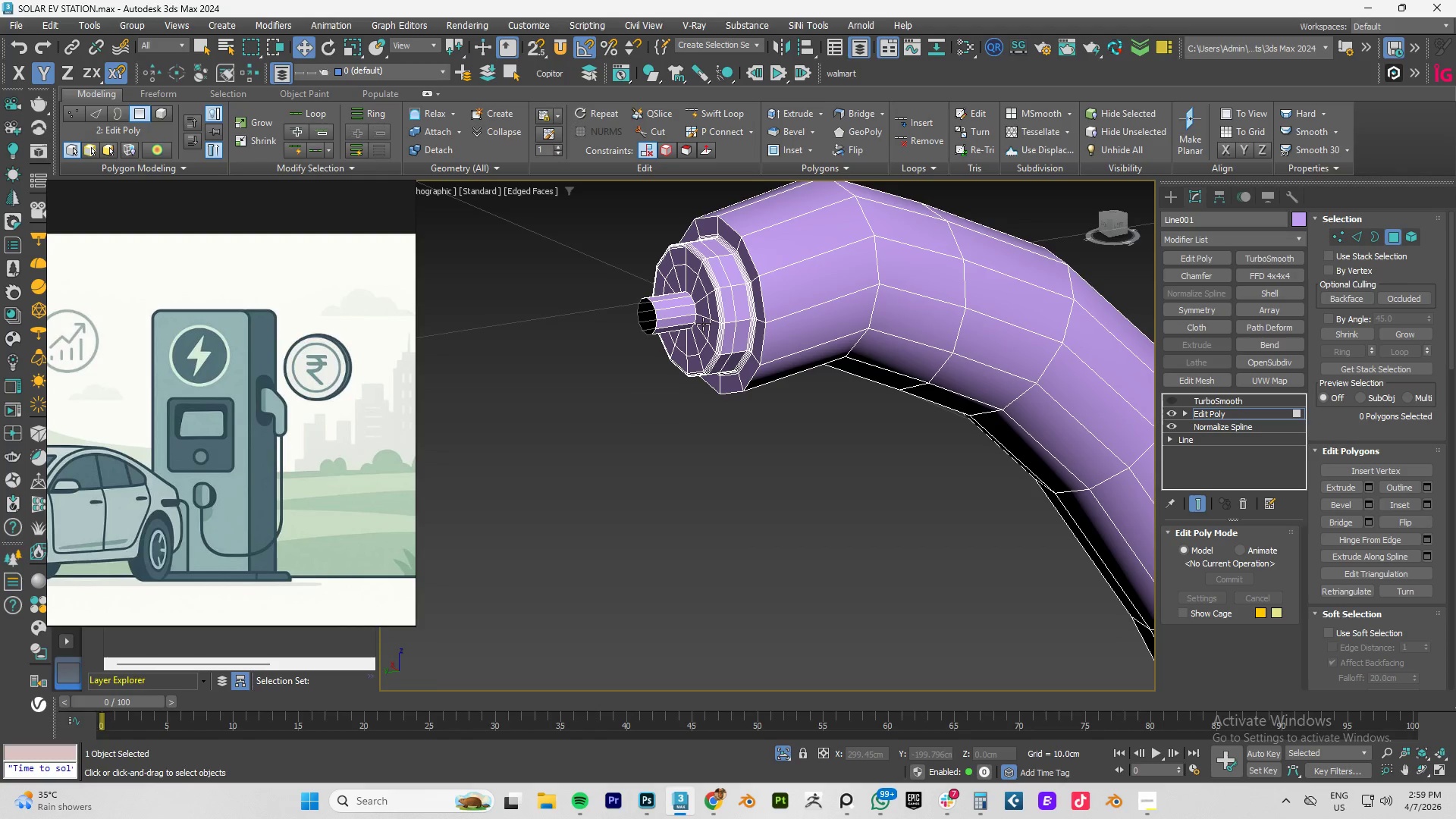 
key(2)
 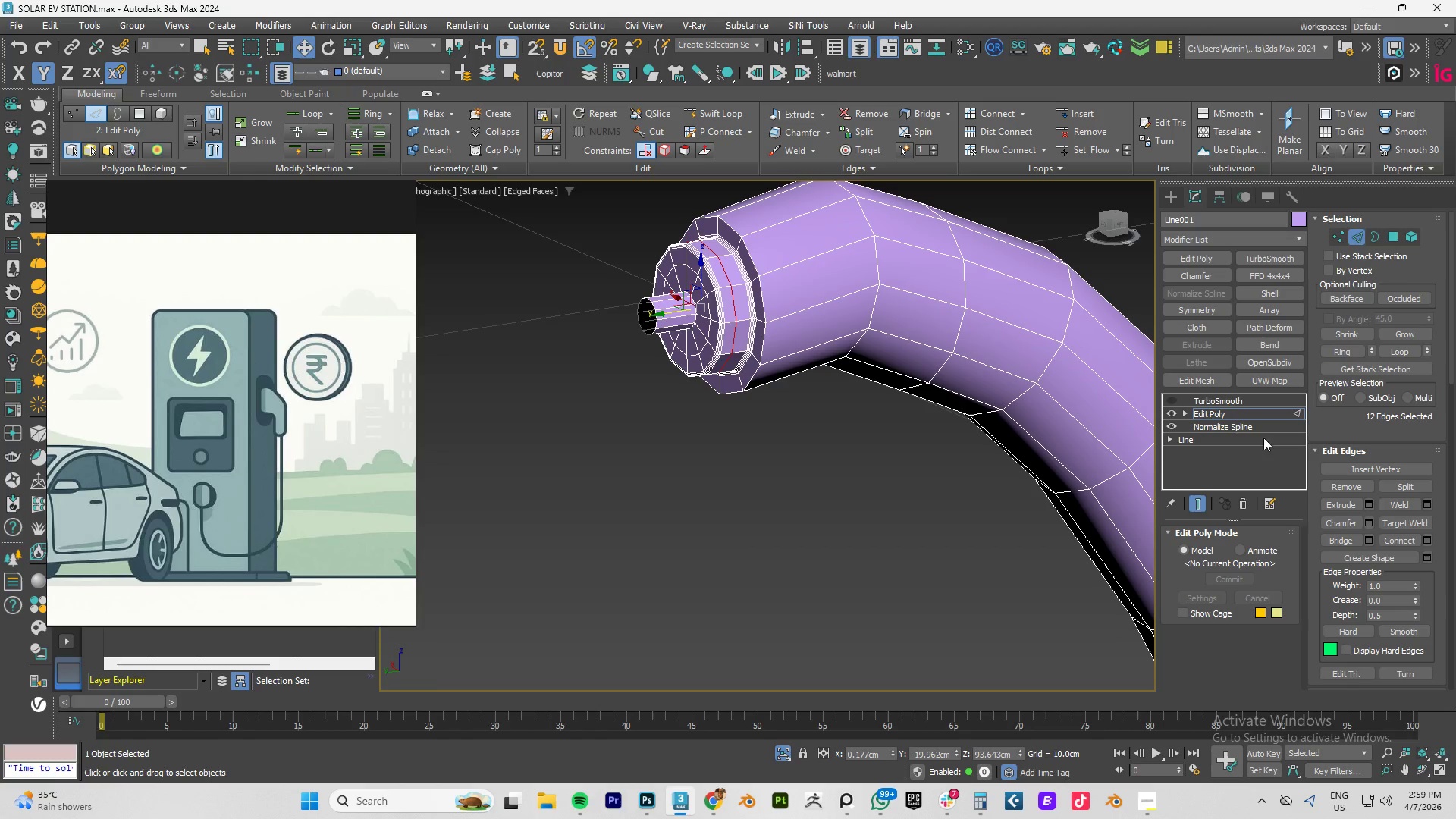 
left_click([1213, 410])
 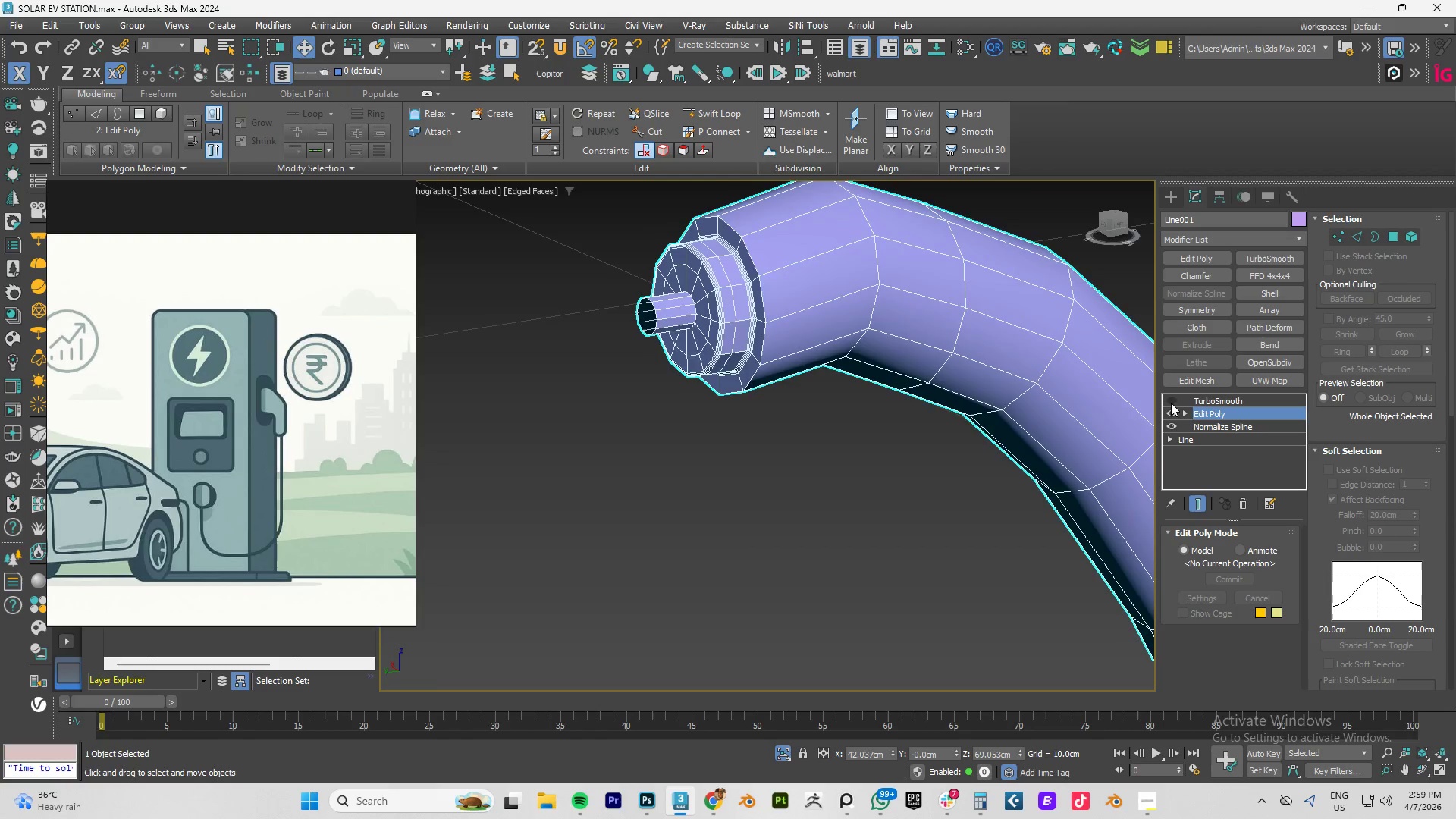 
left_click([1170, 402])
 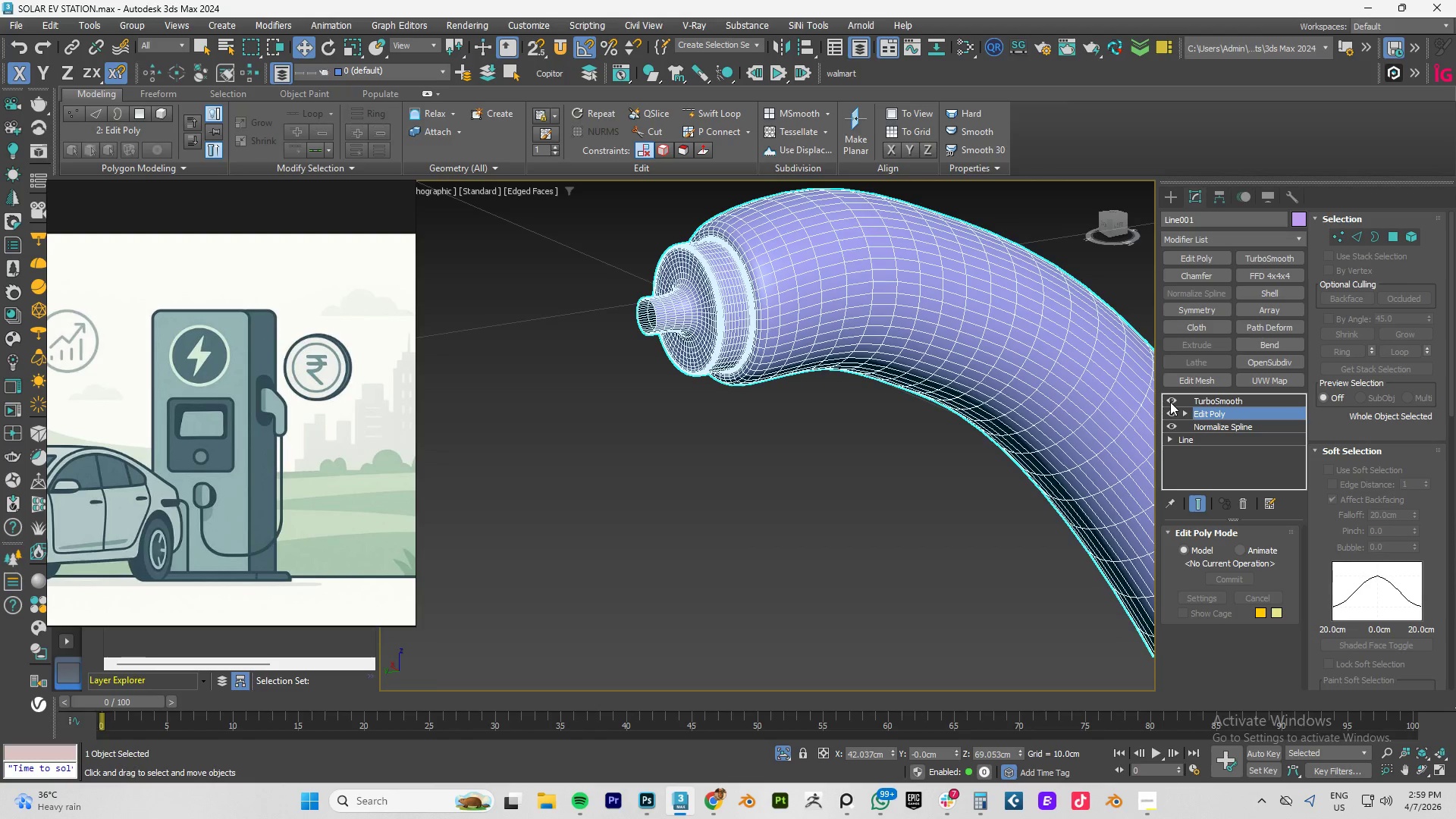 
key(F4)
 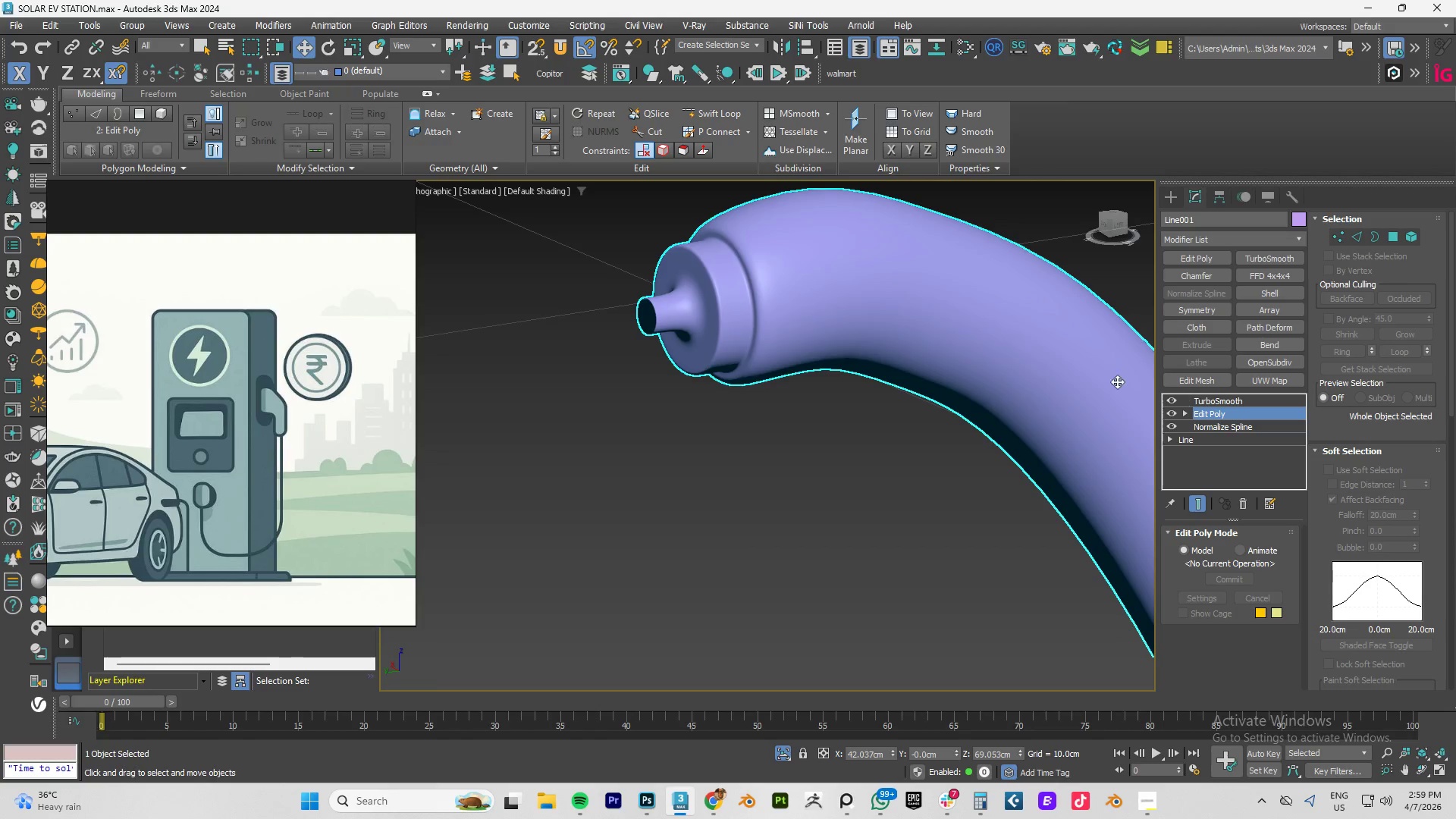 
hold_key(key=AltLeft, duration=0.58)
 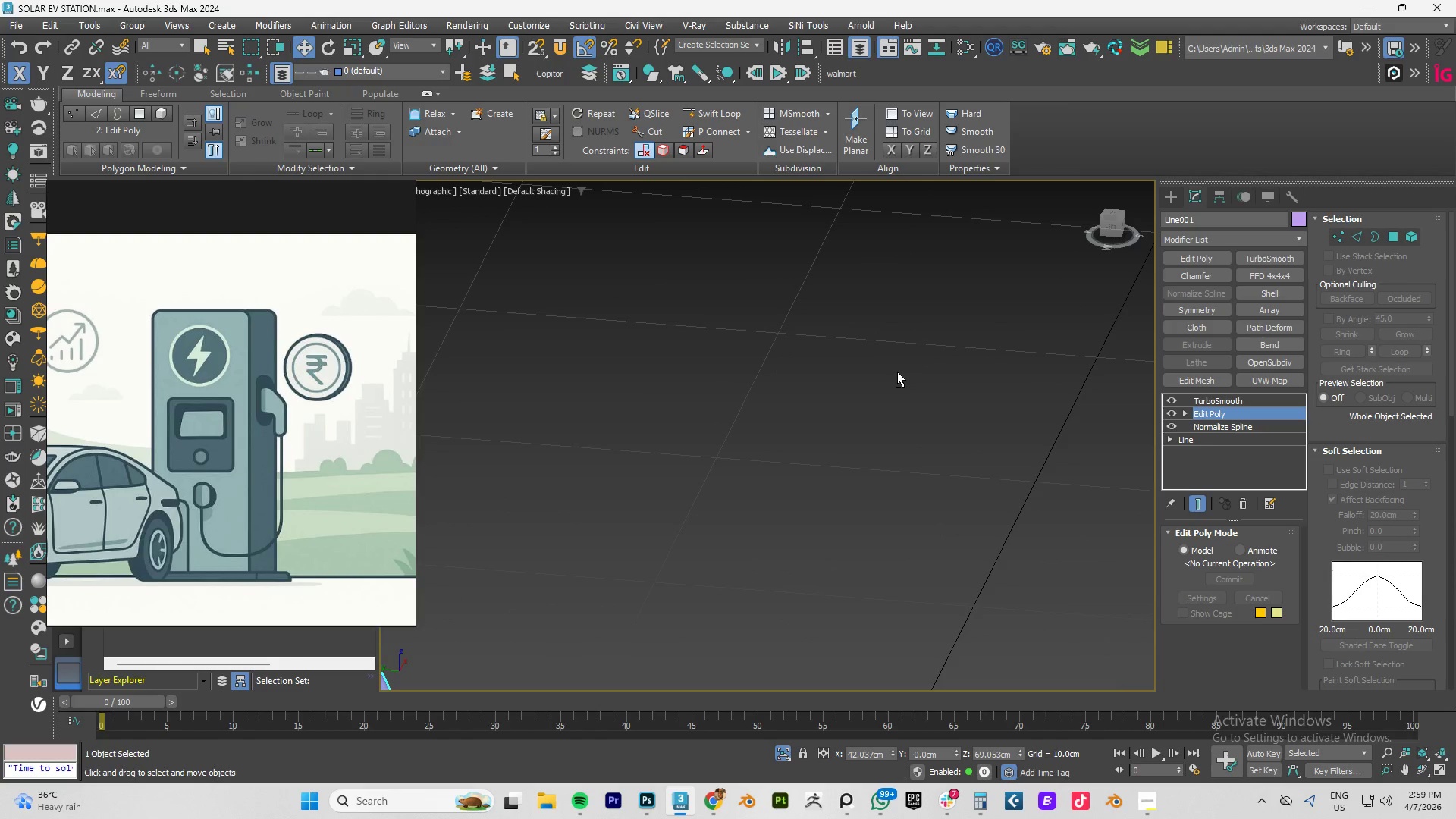 
scroll: coordinate [971, 361], scroll_direction: down, amount: 5.0
 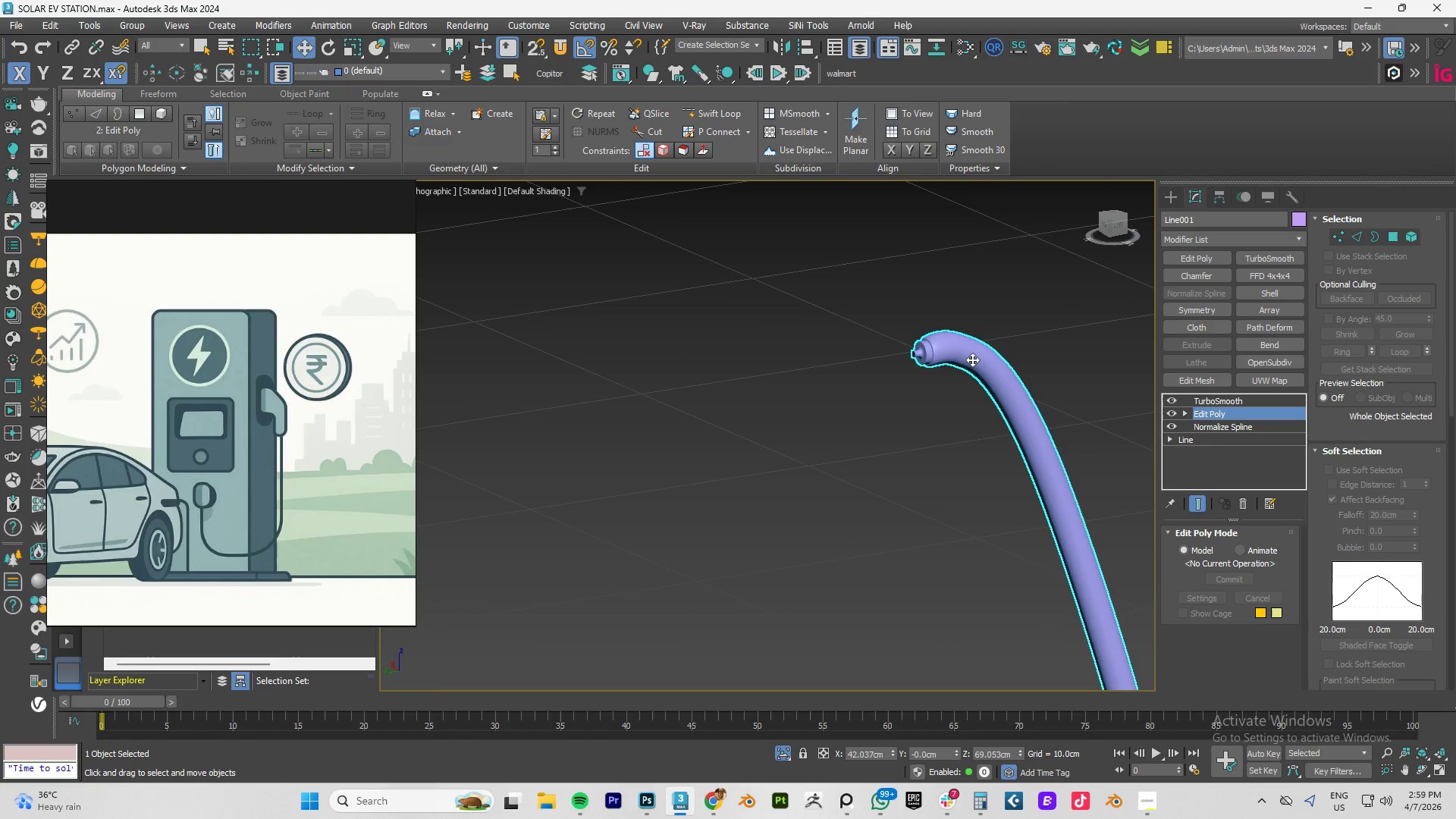 
key(Alt+AltLeft)
 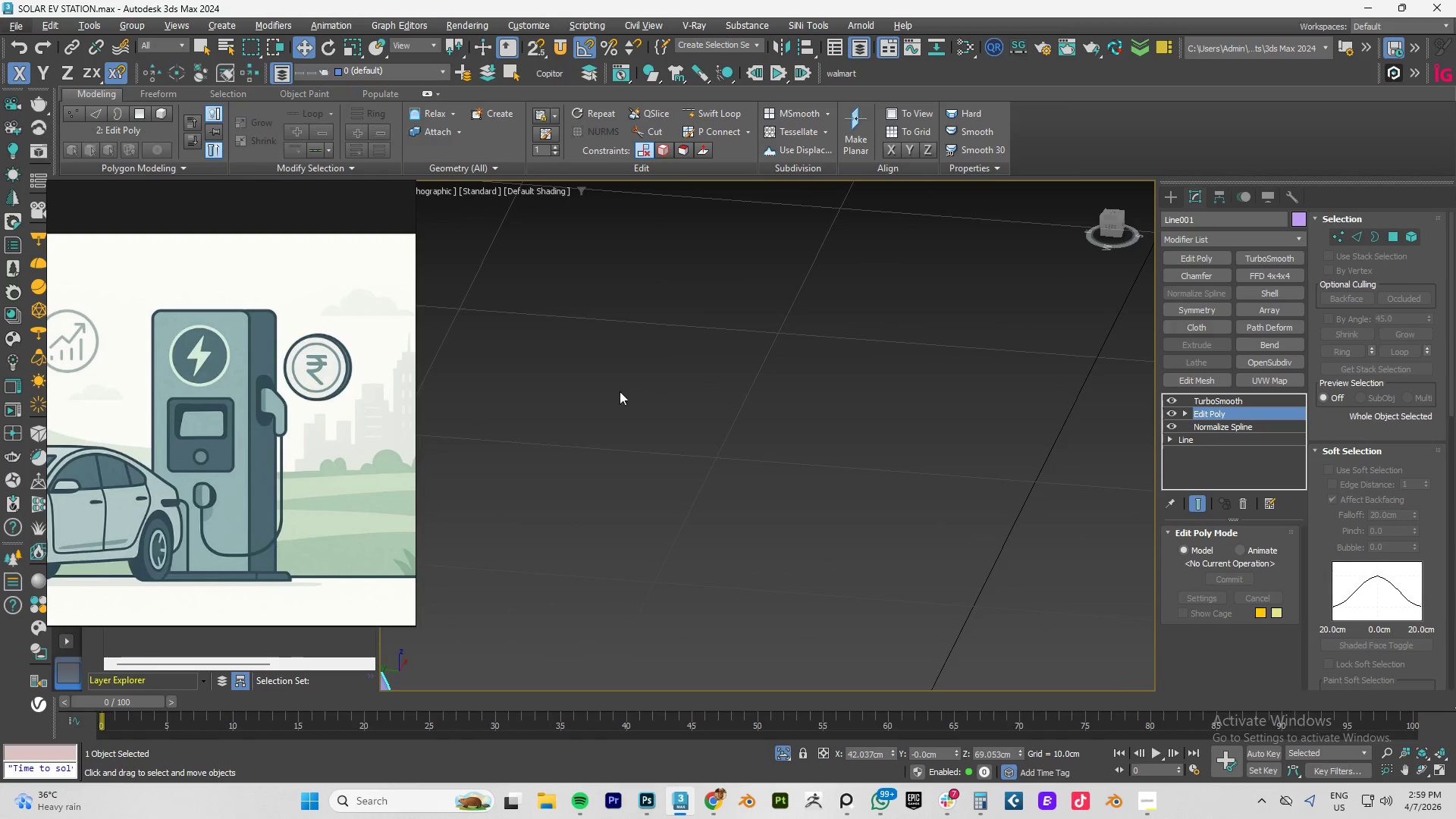 
key(Alt+Q)
 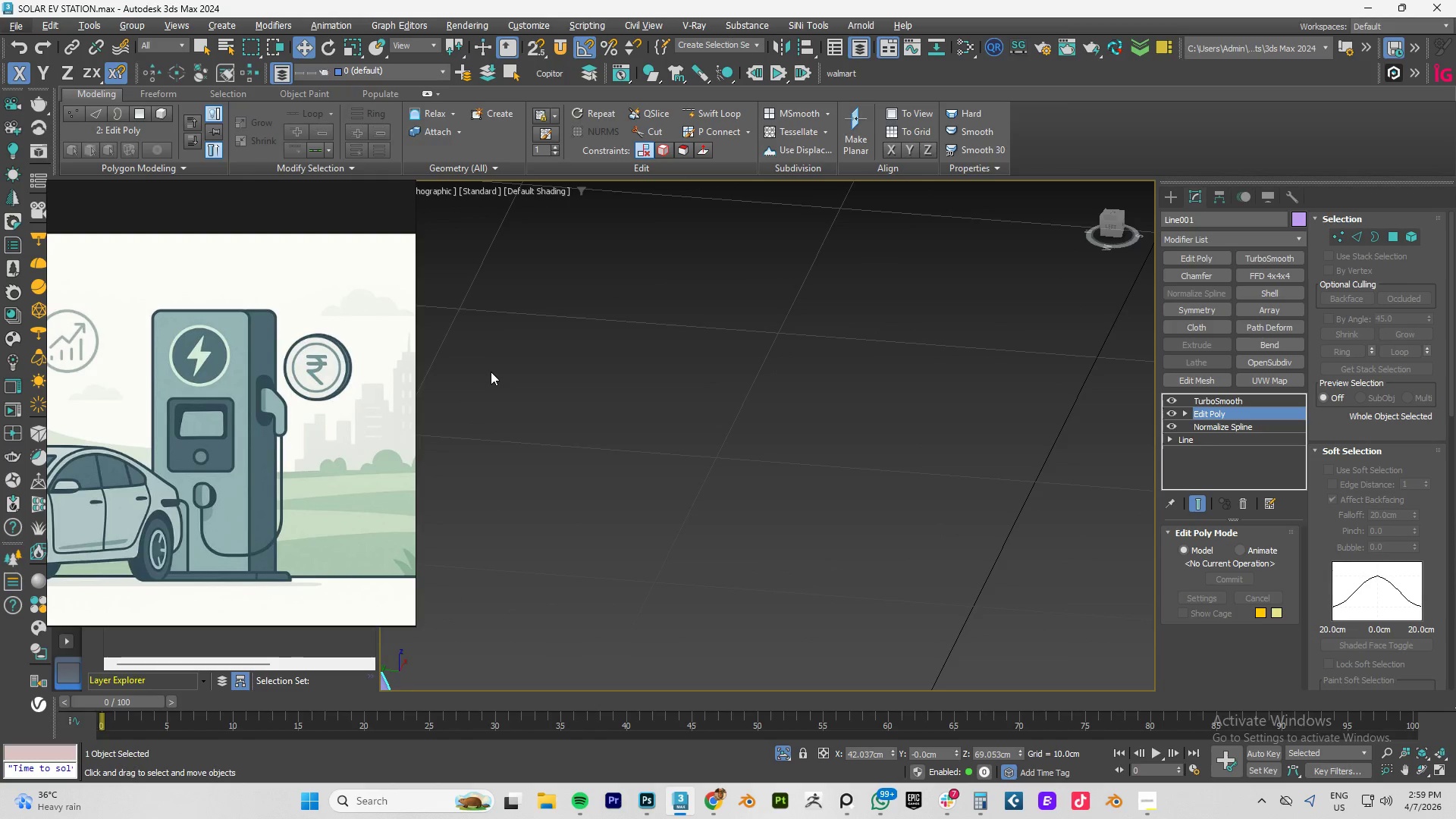 
scroll: coordinate [514, 368], scroll_direction: down, amount: 3.0
 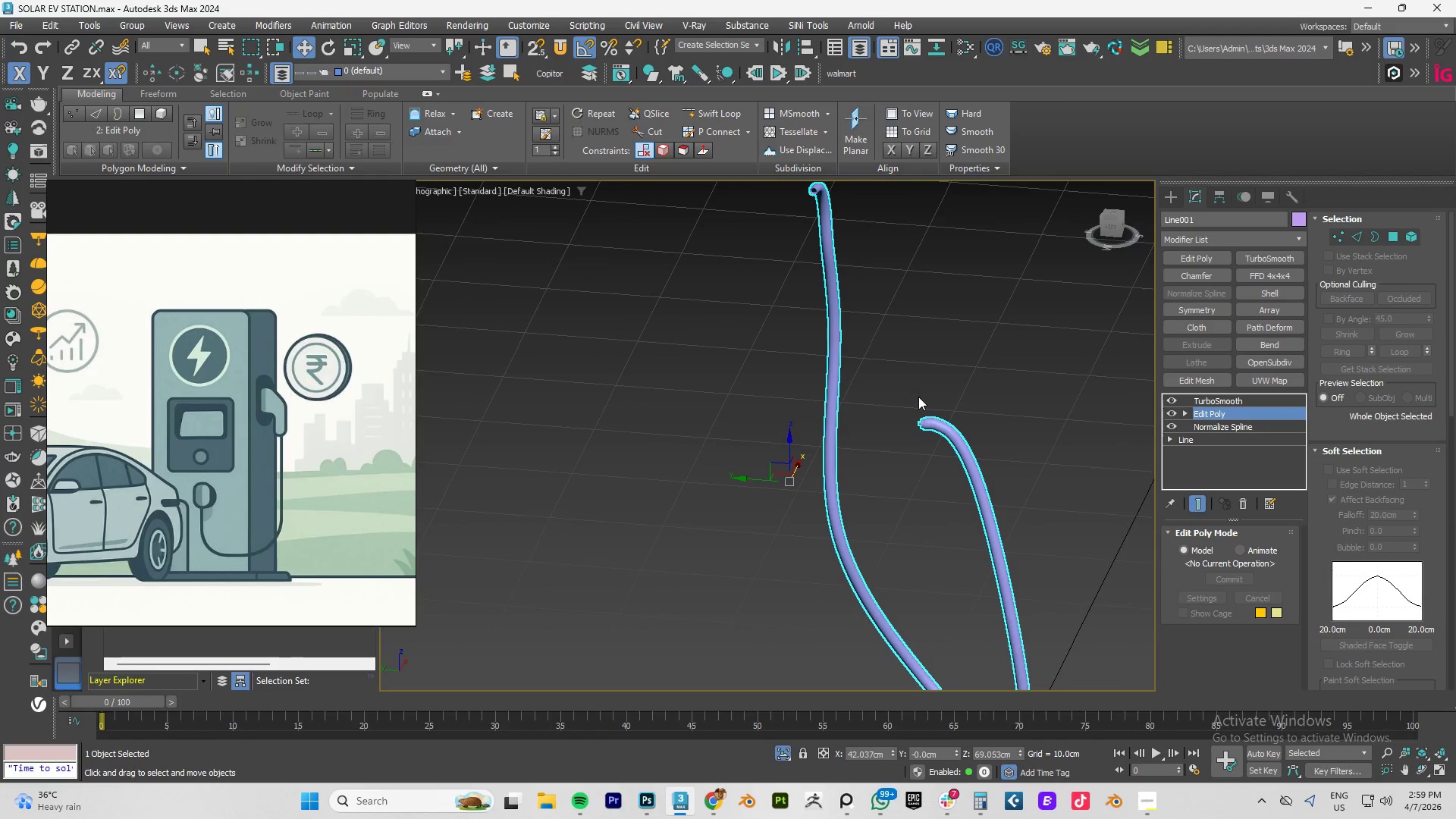 
key(Alt+AltLeft)
 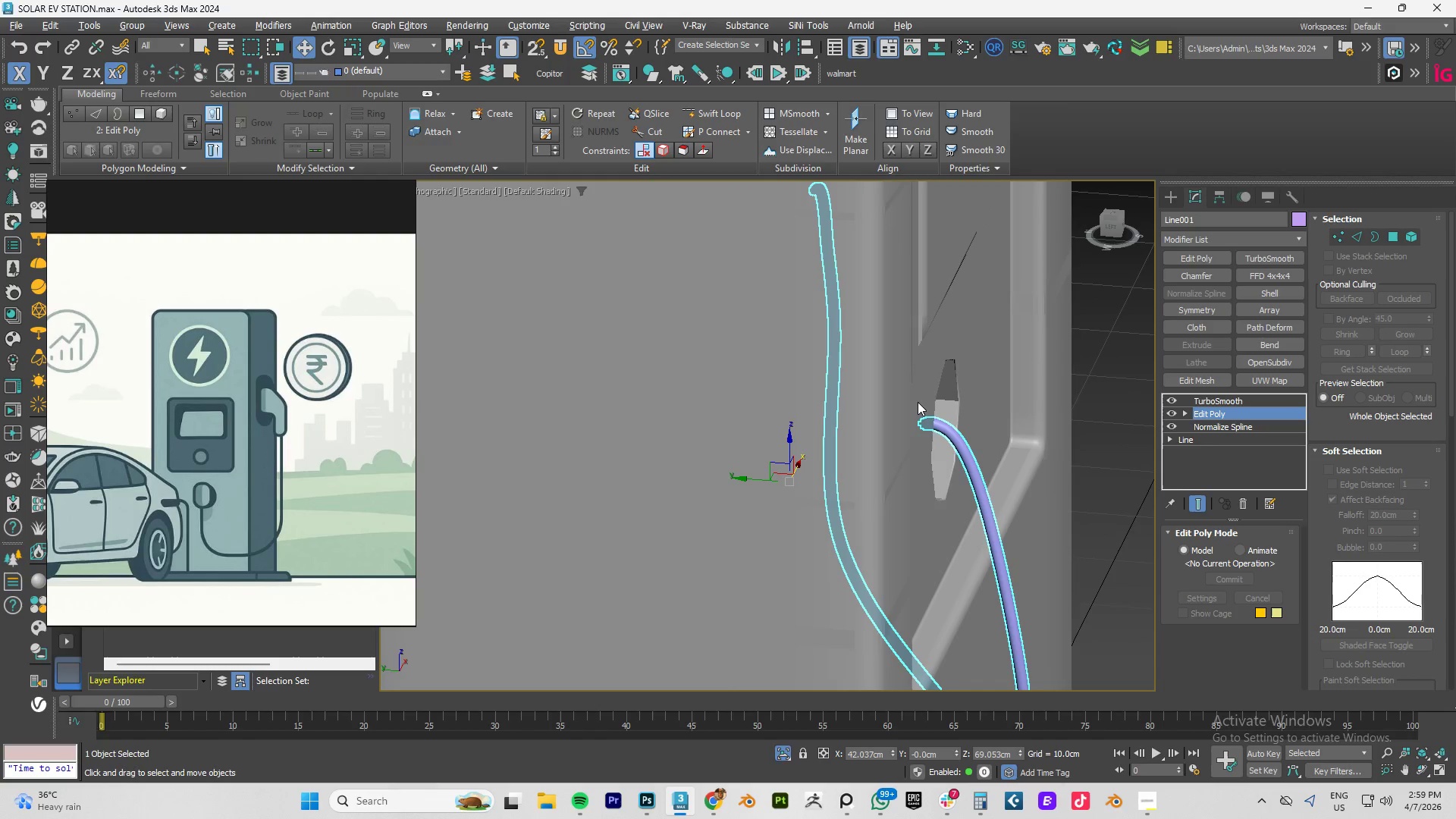 
key(Alt+Q)
 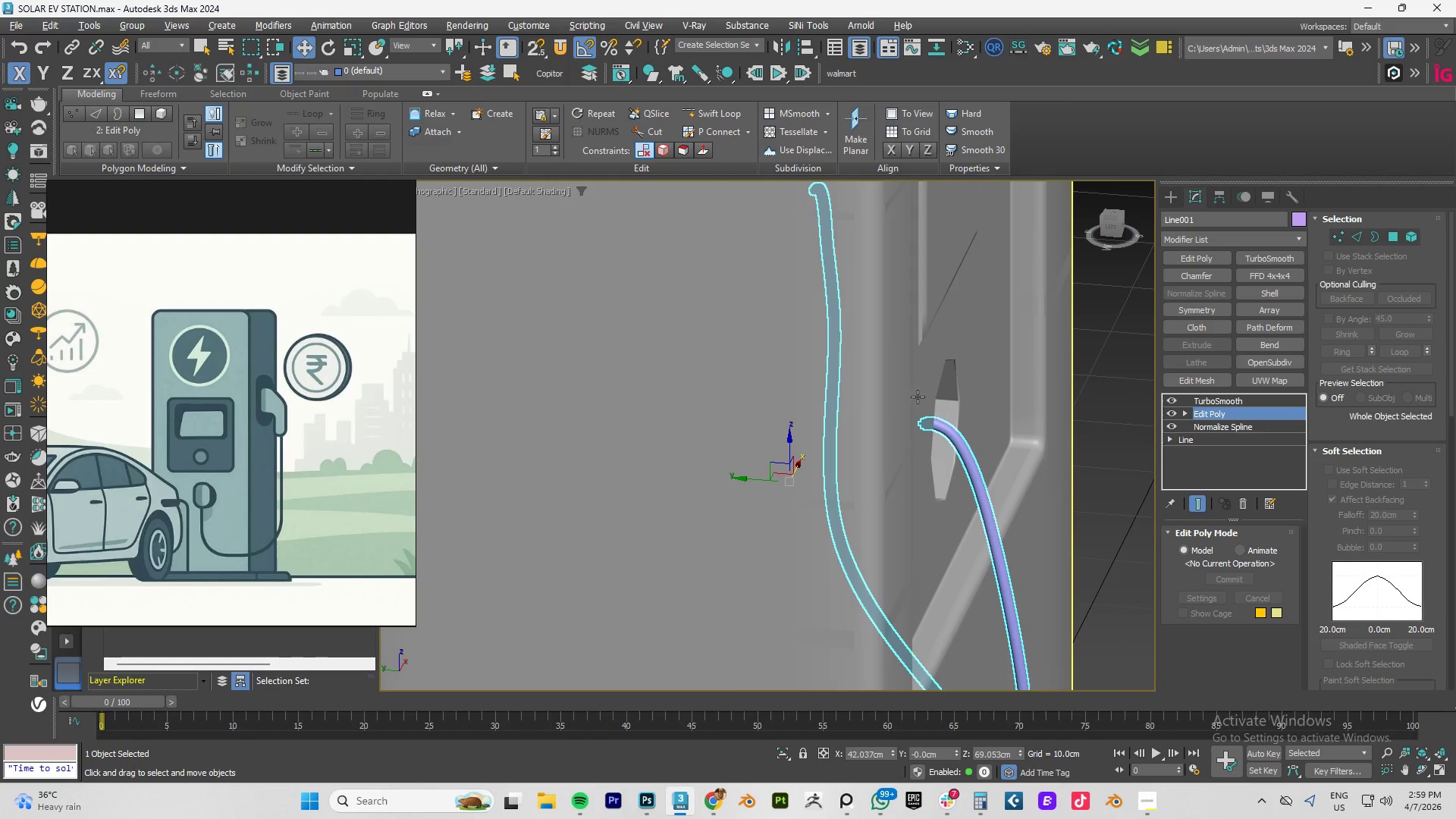 
hold_key(key=AltLeft, duration=0.77)
 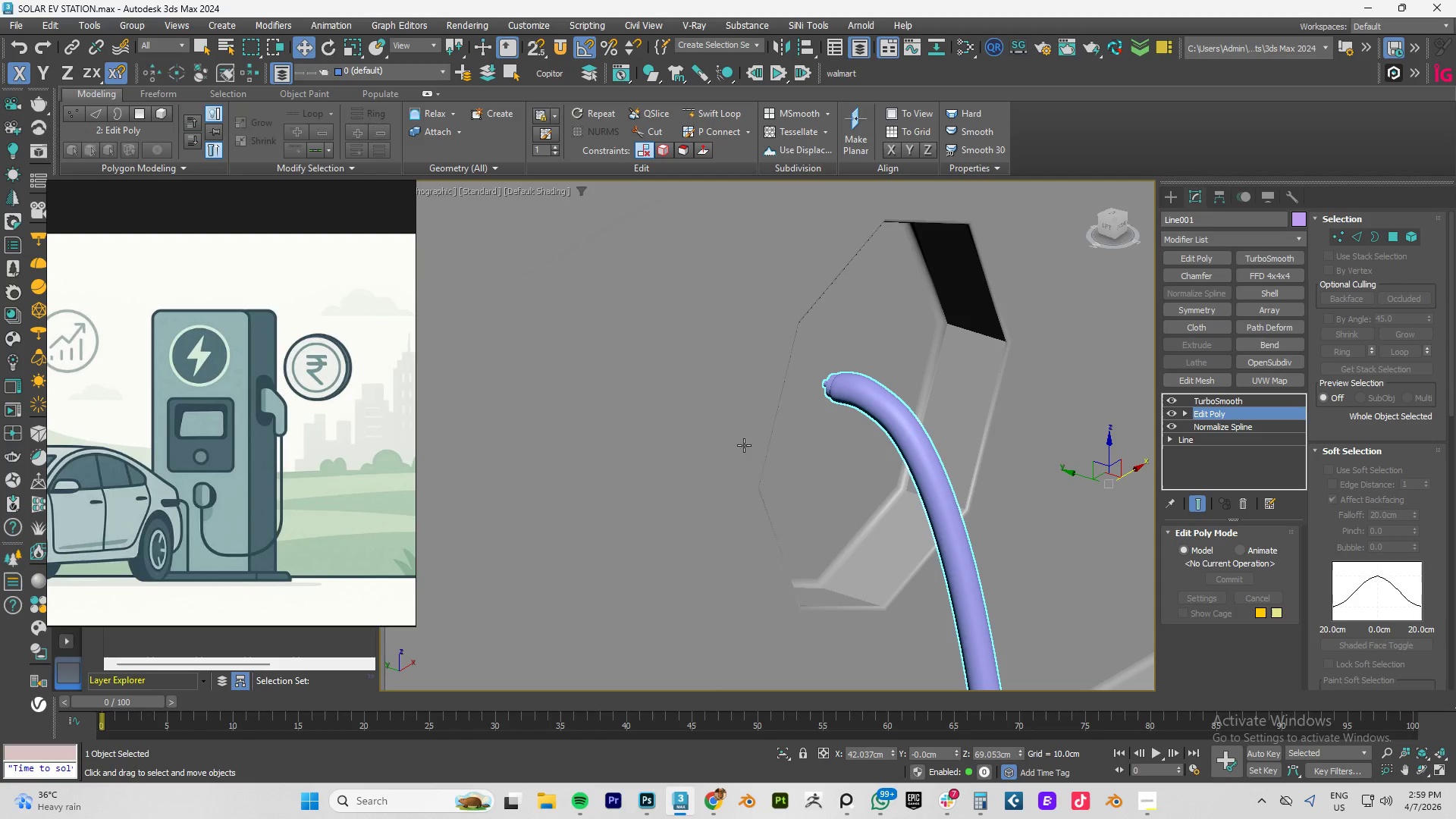 
hold_key(key=AltLeft, duration=4.61)
scroll: coordinate [831, 399], scroll_direction: up, amount: 6.0
 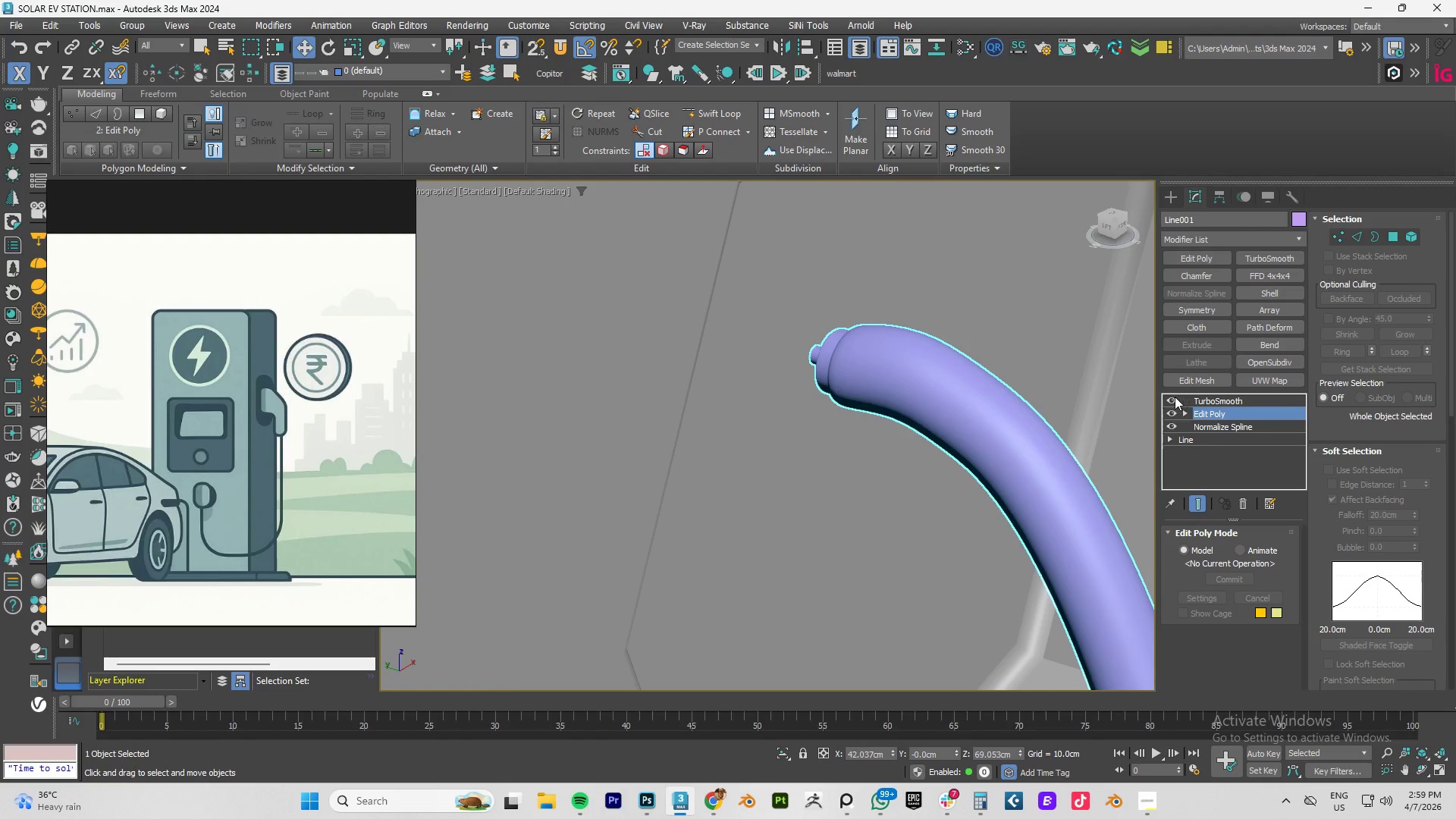 
left_click([1171, 399])
 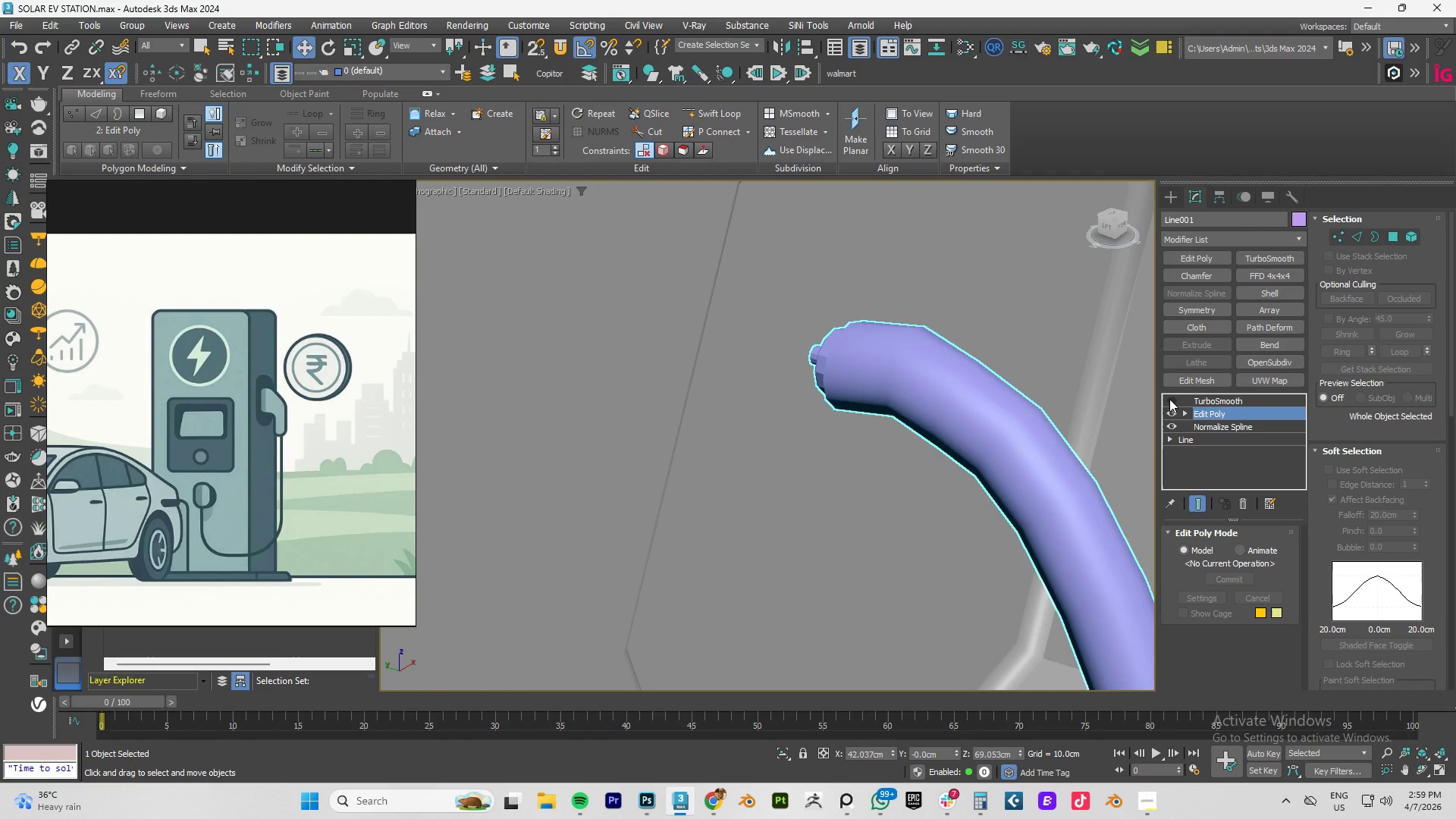 
key(1)
 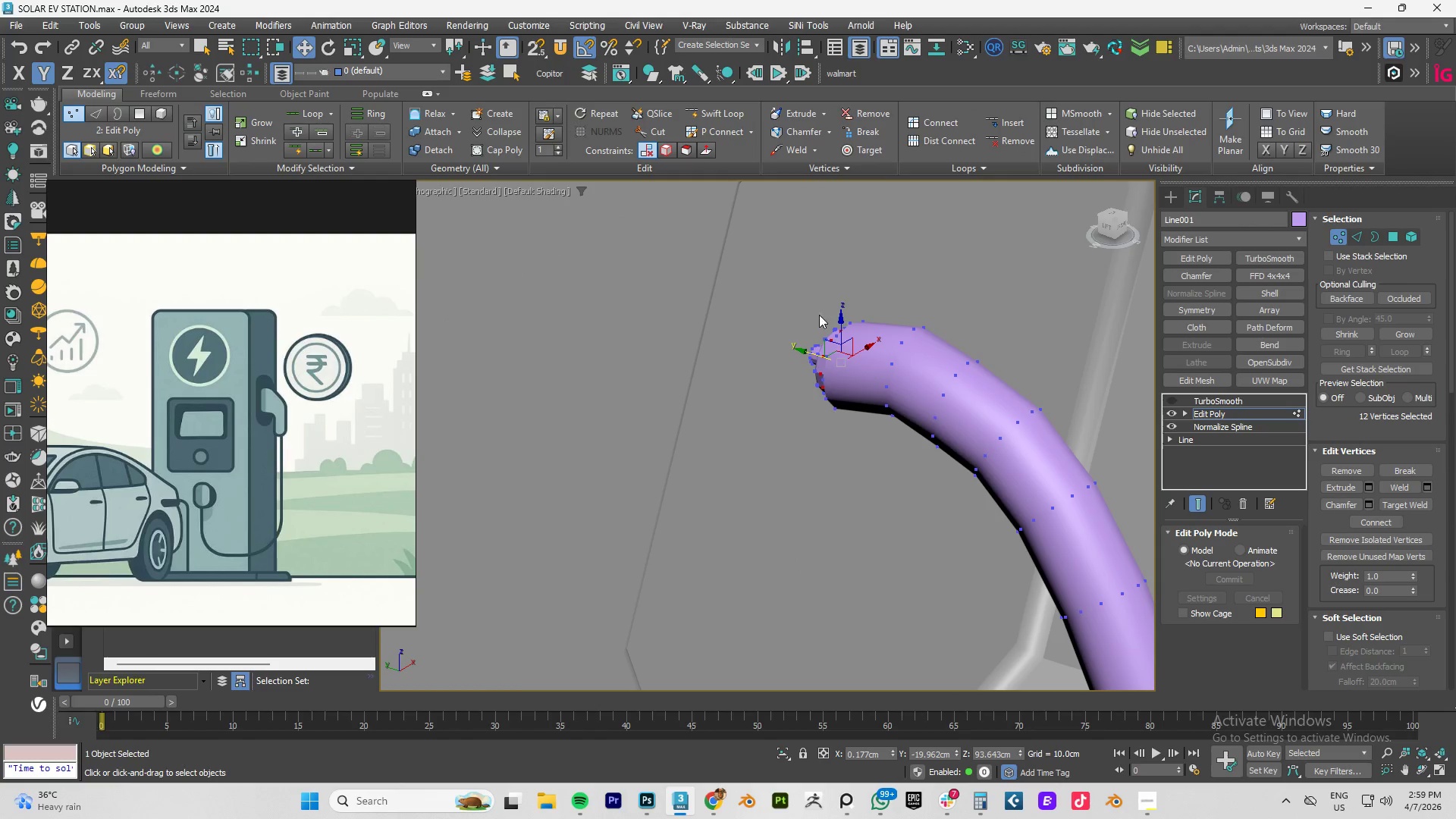 
hold_key(key=AltLeft, duration=1.14)
 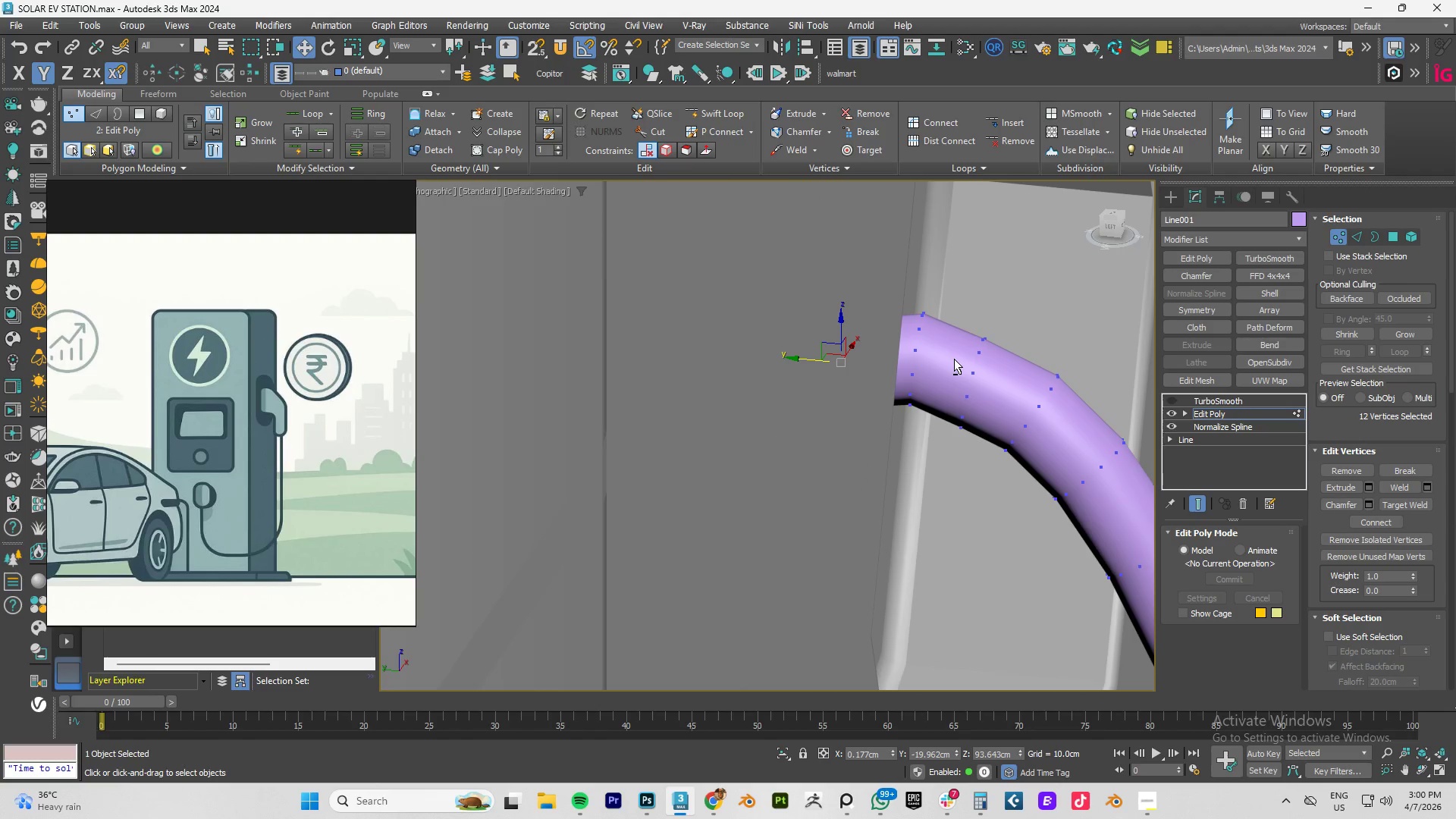 
key(F3)
 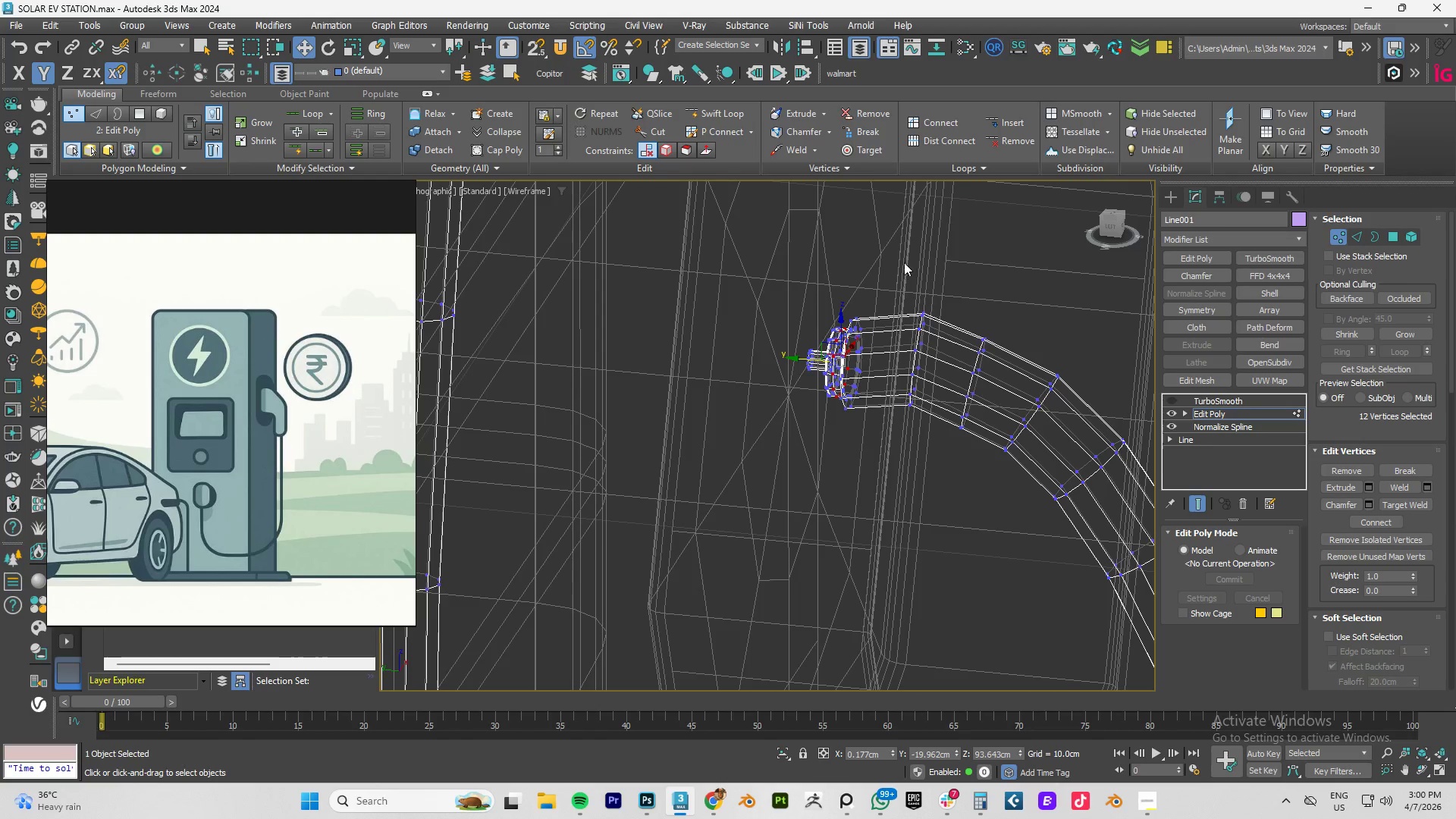 
left_click_drag(start_coordinate=[898, 255], to_coordinate=[720, 487])
 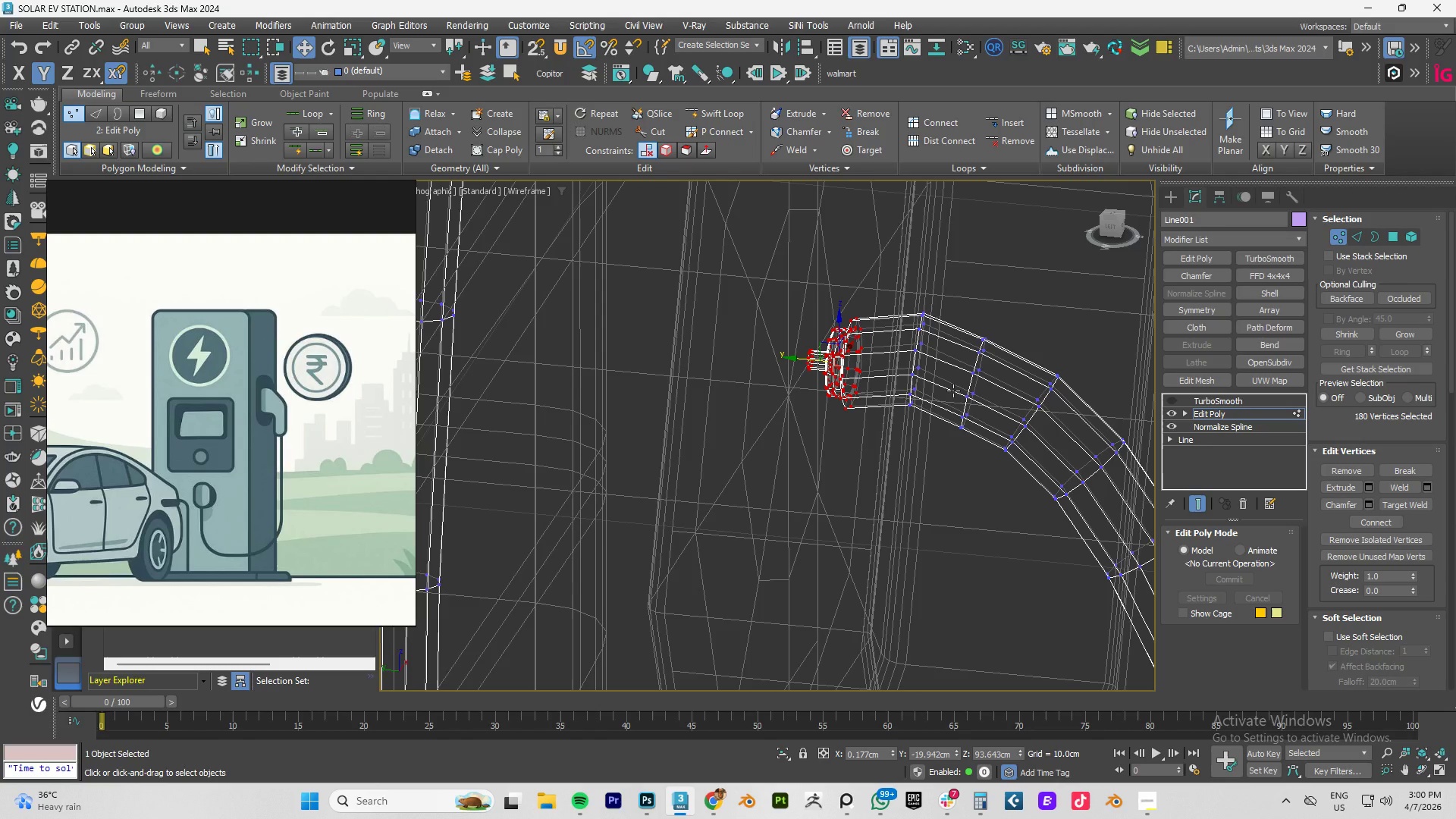 
key(F3)
 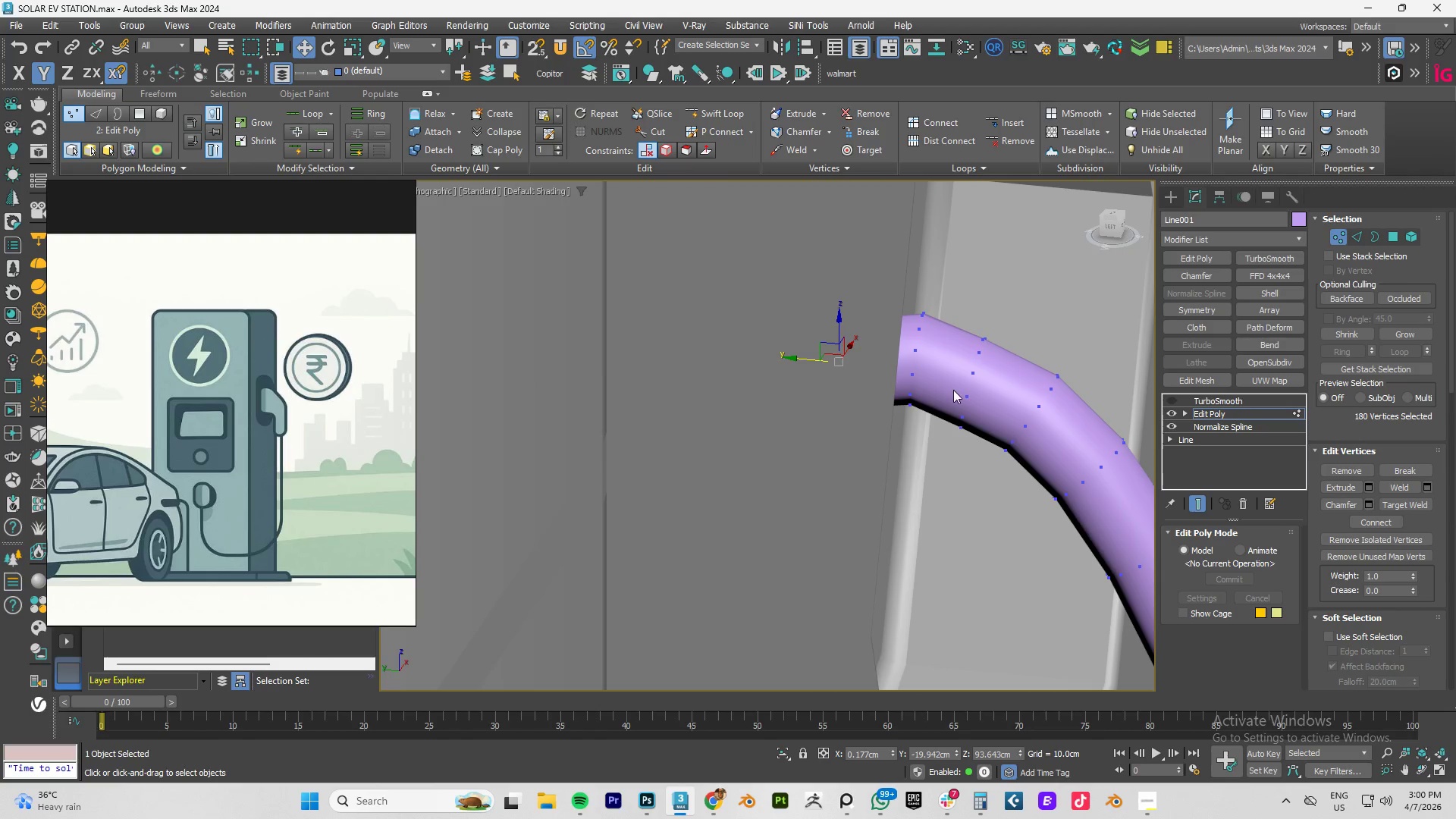 
hold_key(key=AltLeft, duration=1.5)
 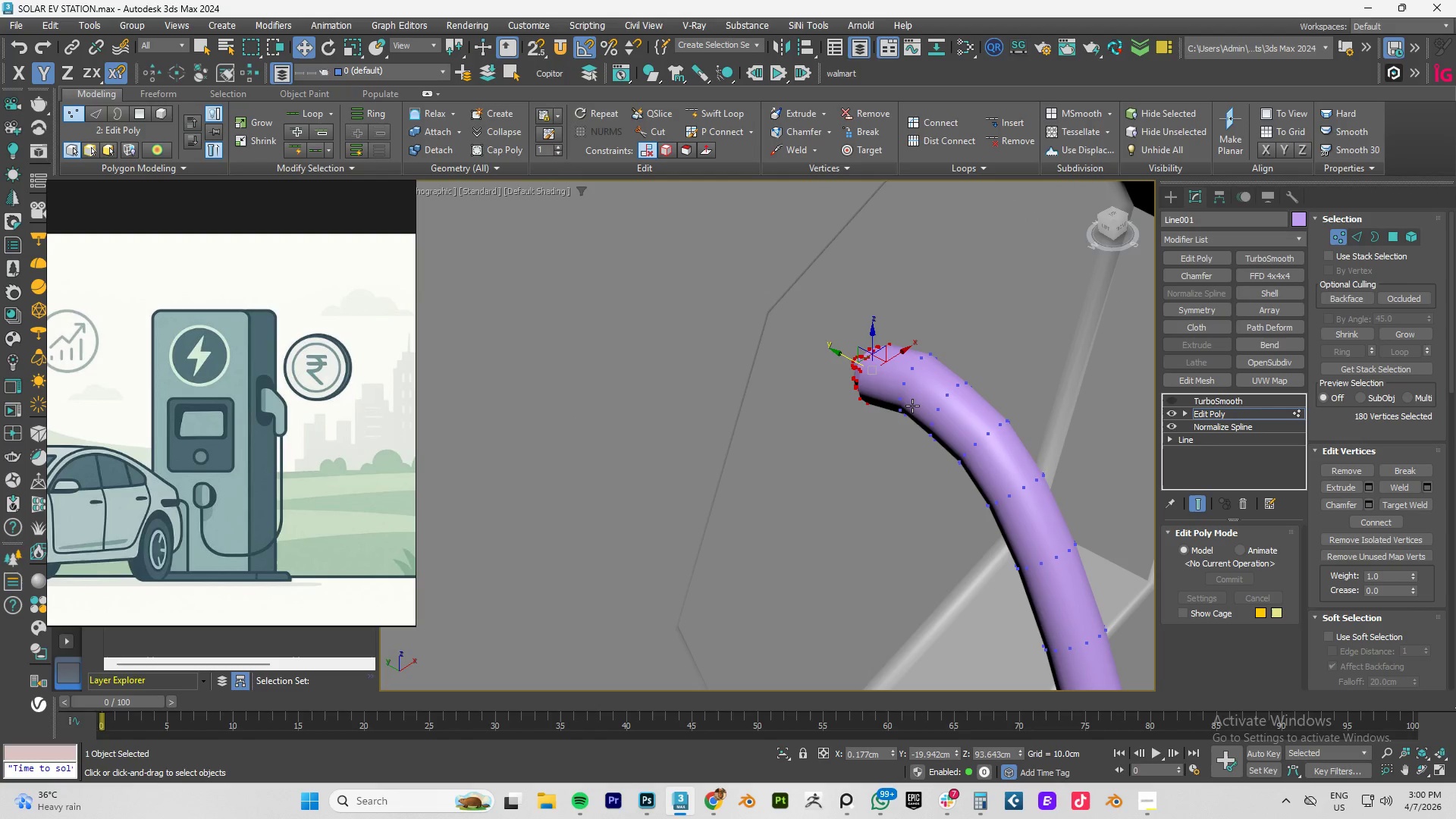 
scroll: coordinate [953, 390], scroll_direction: down, amount: 1.0
 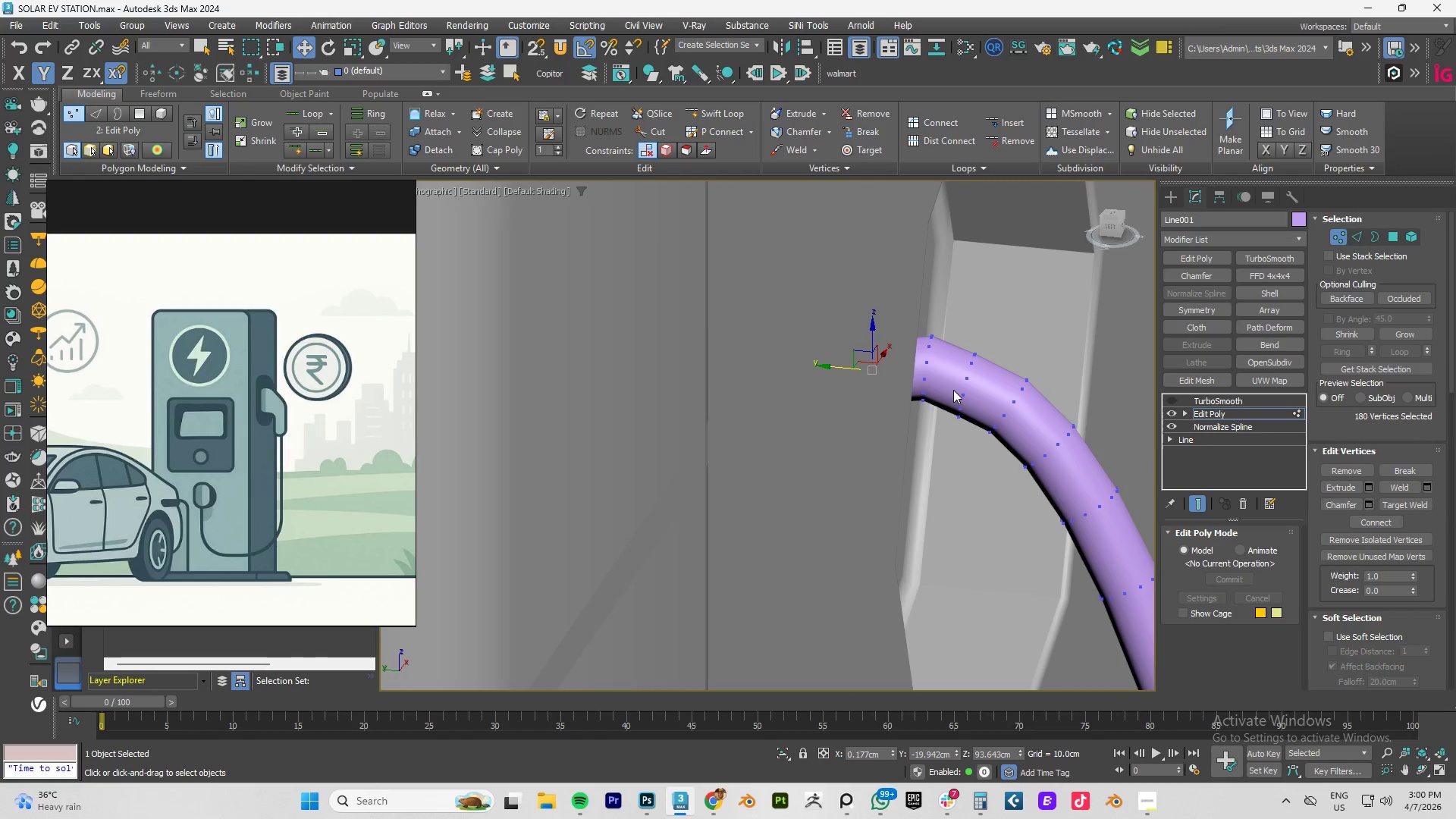 
hold_key(key=AltLeft, duration=0.47)
 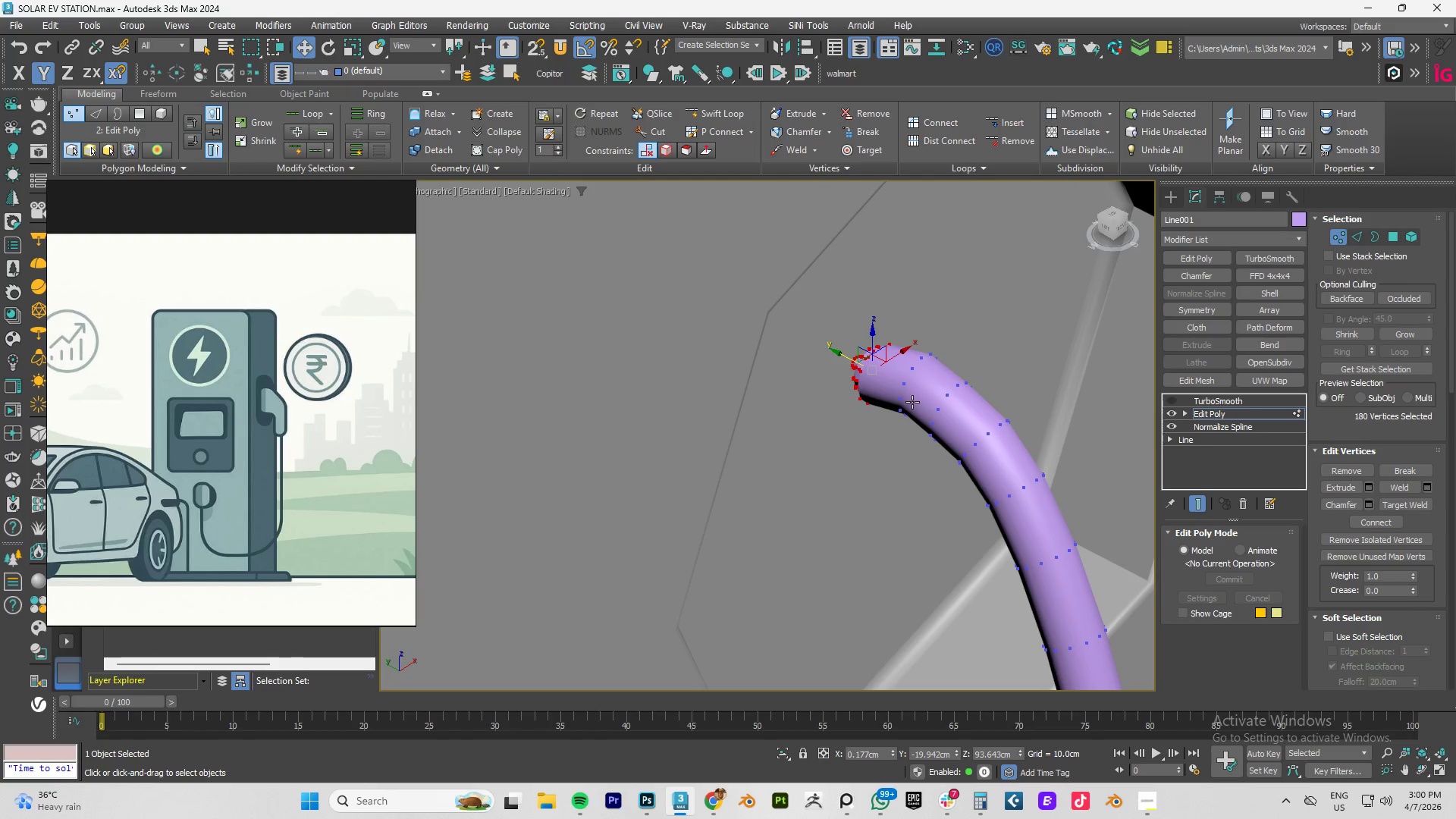 
hold_key(key=AltLeft, duration=17.03)
left_click([1169, 400])
 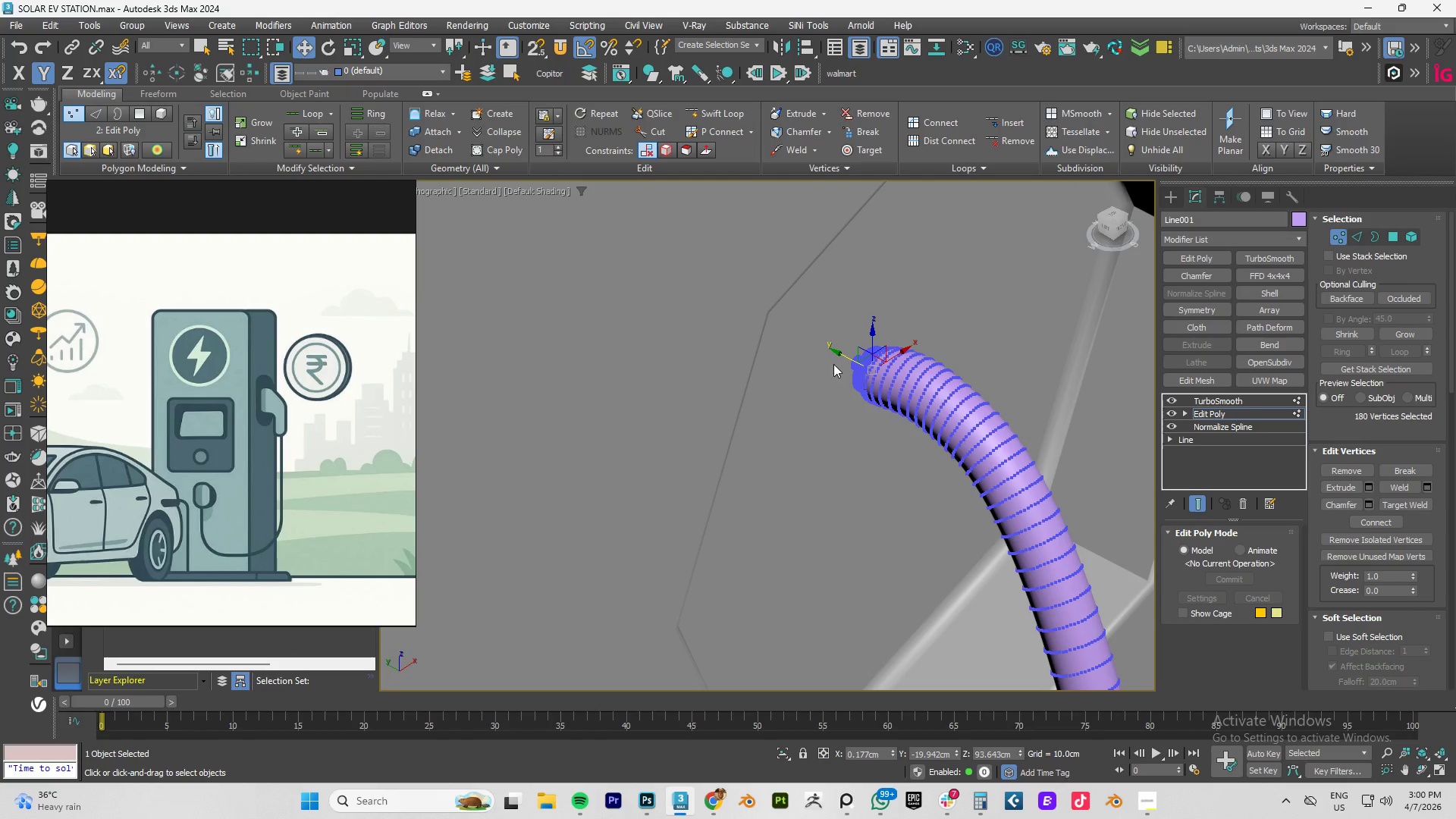 
left_click_drag(start_coordinate=[841, 353], to_coordinate=[821, 358])
 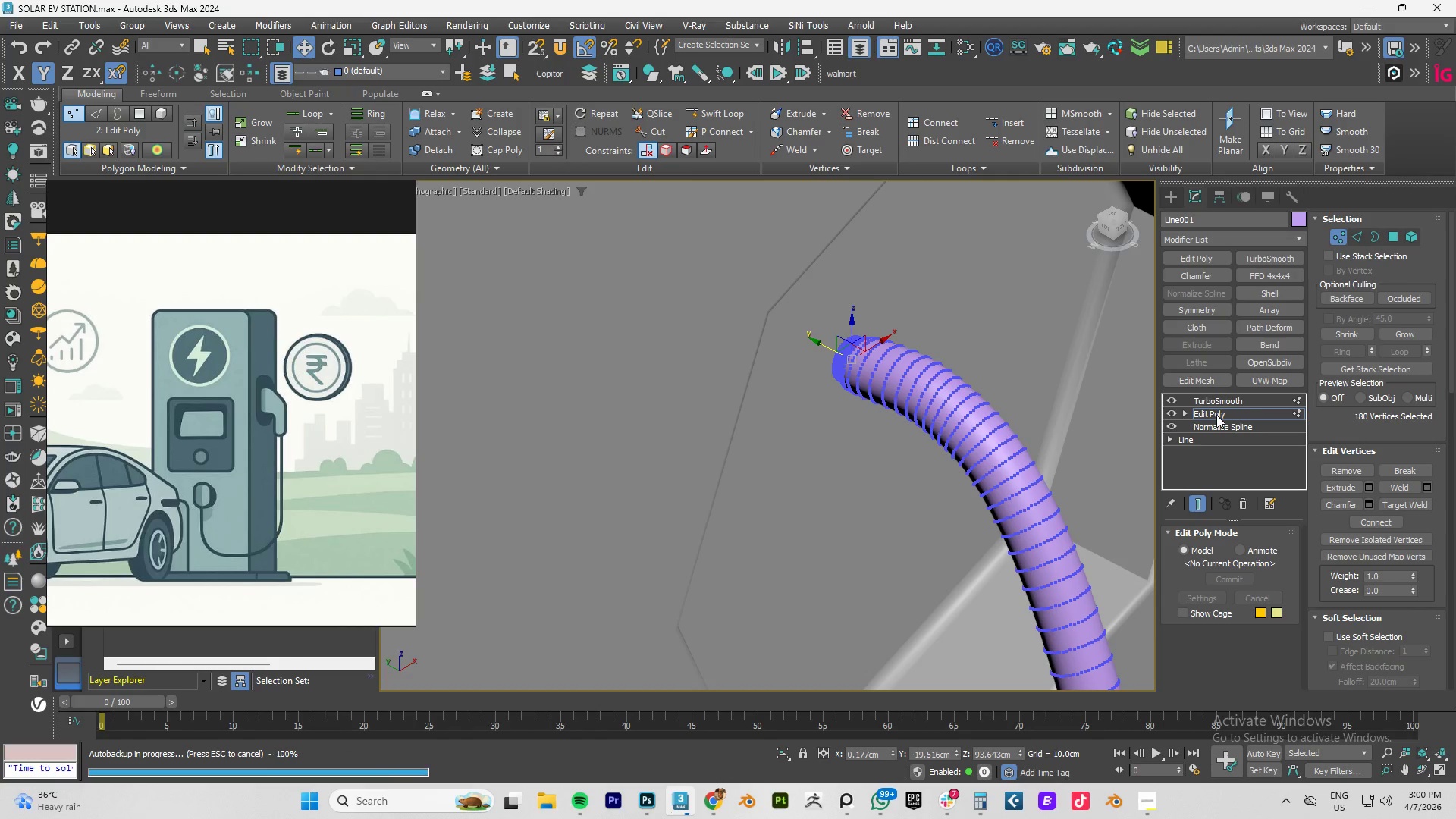 
left_click([1216, 415])
 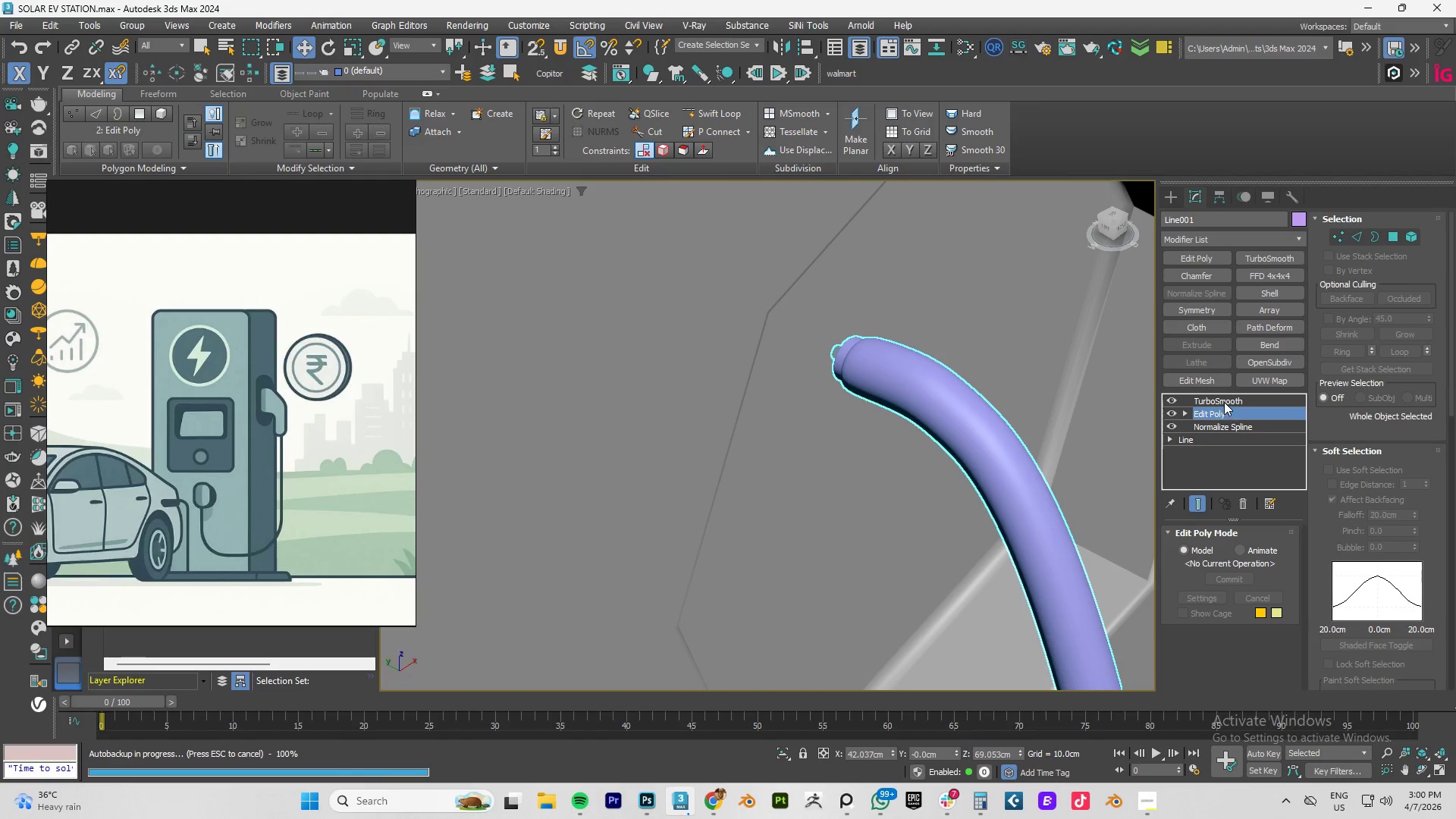 
left_click([1224, 402])
 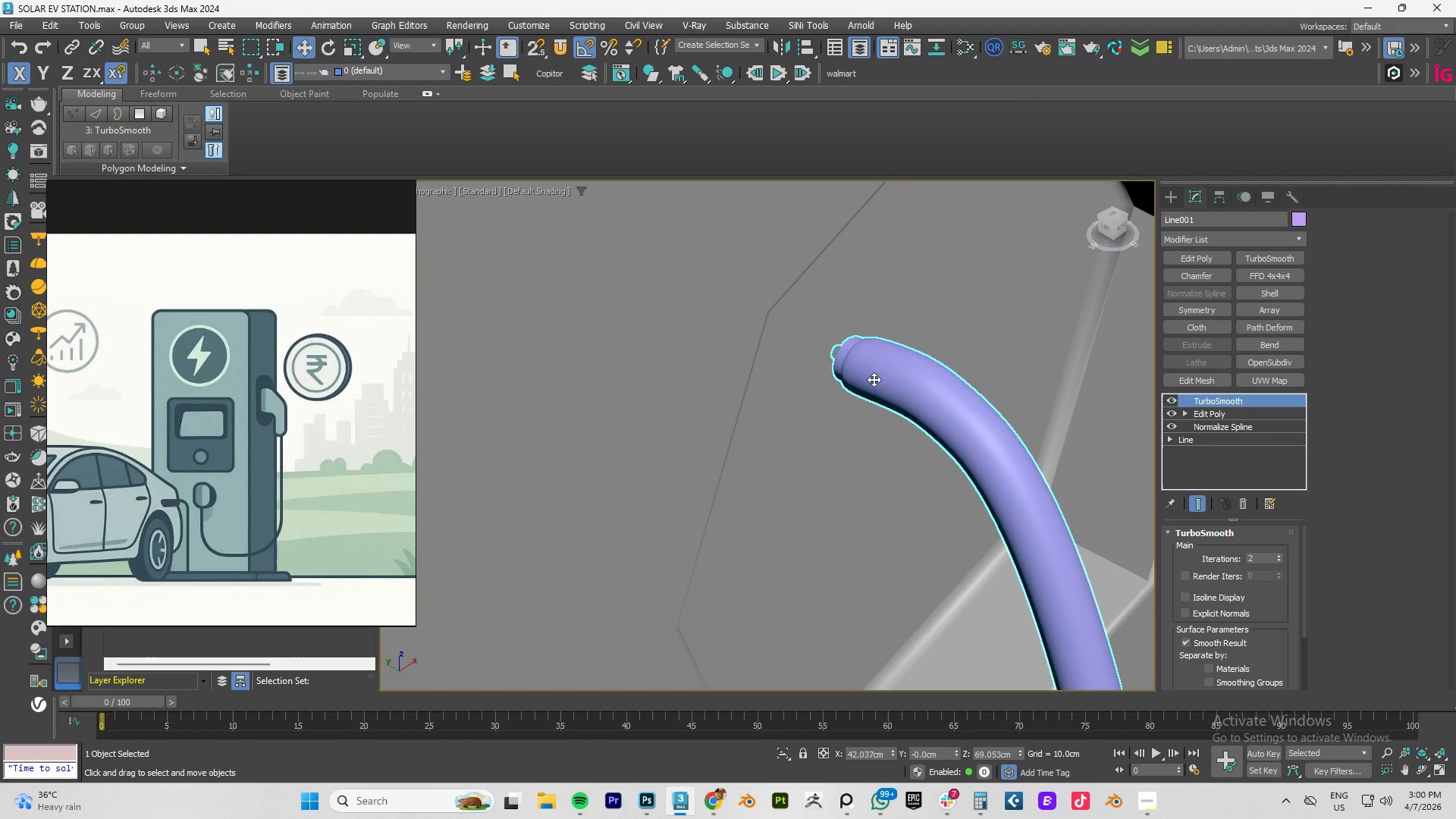 
left_click([773, 334])
 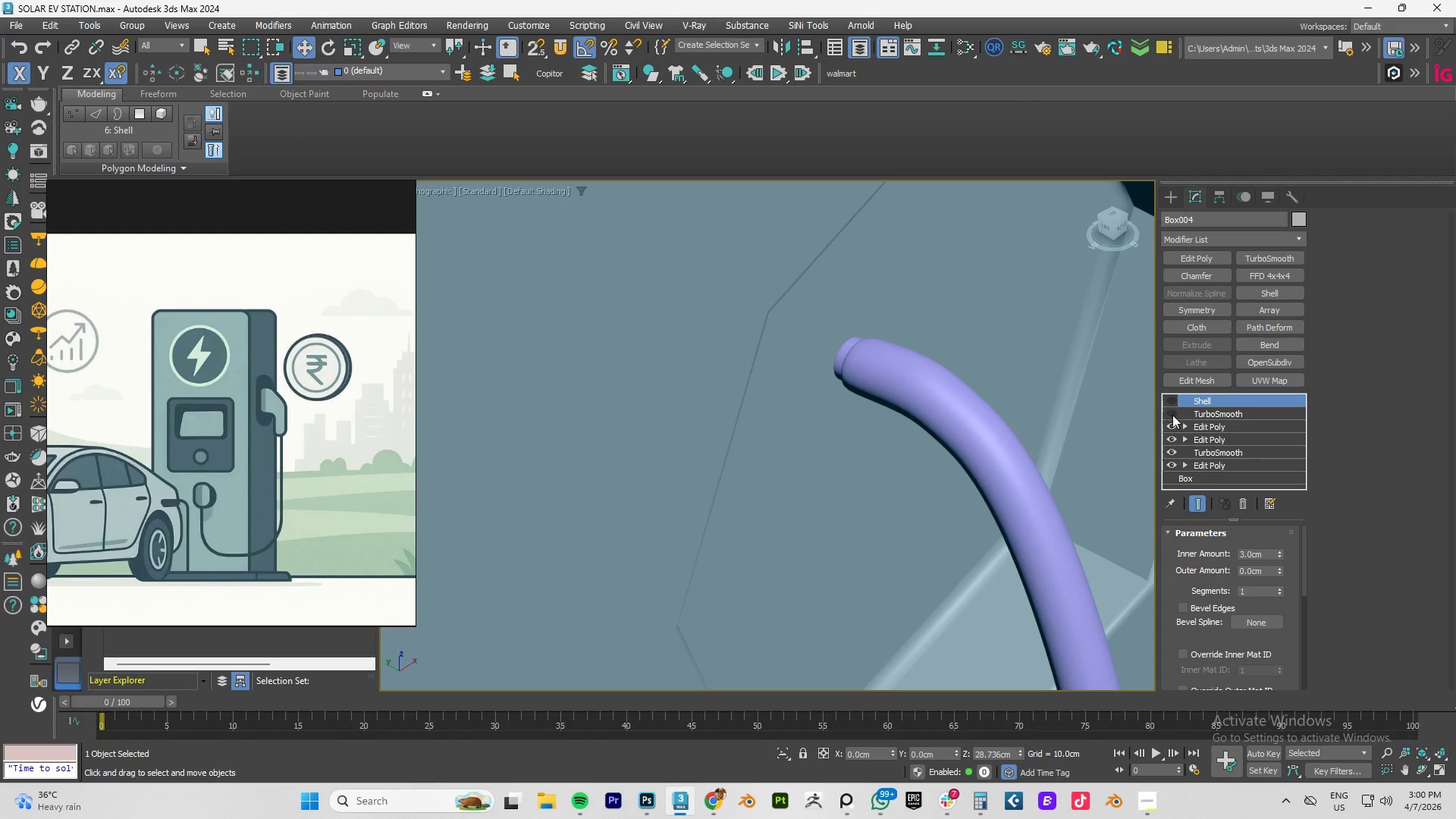 
left_click([1172, 416])
 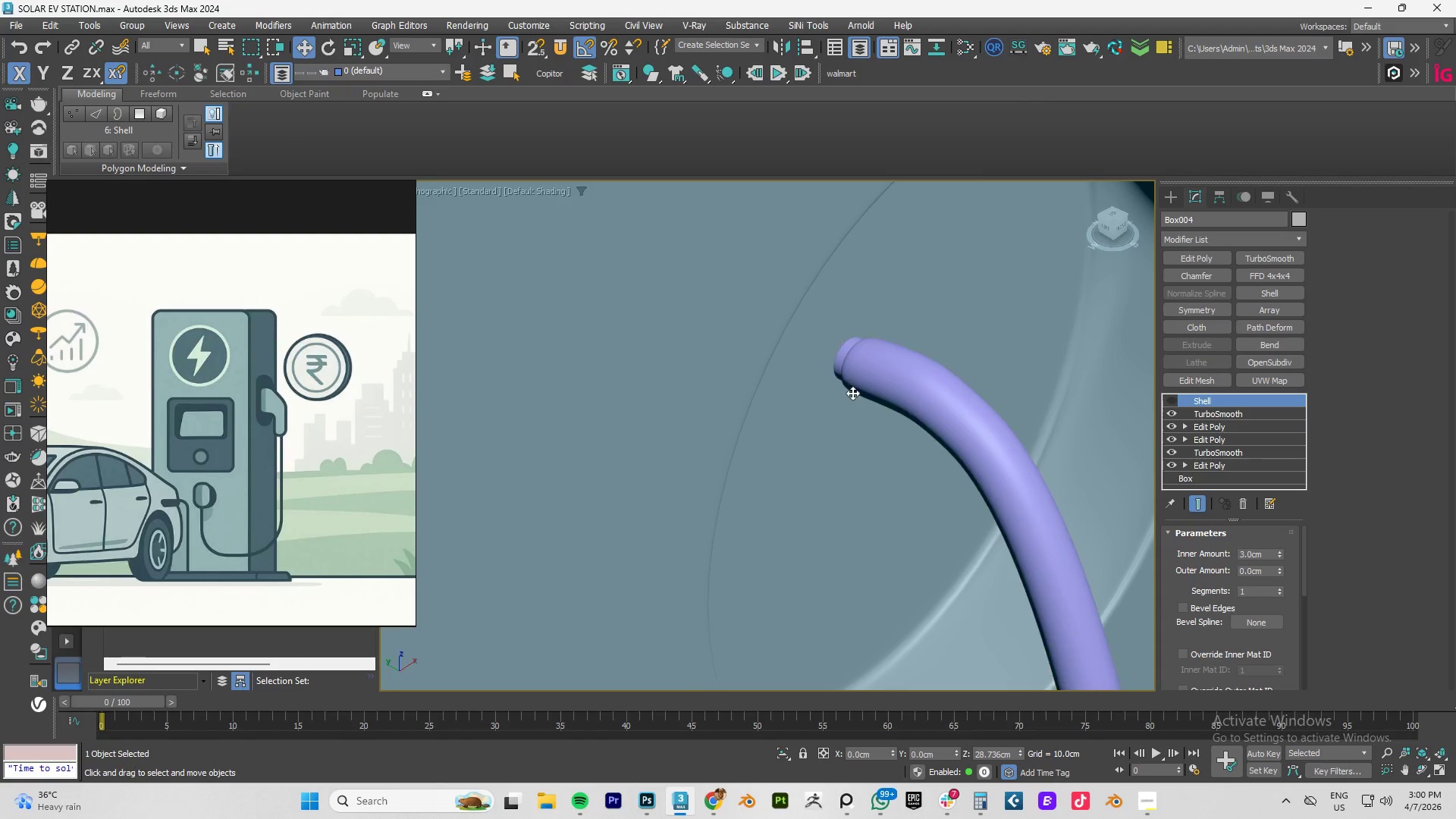 
key(F4)
 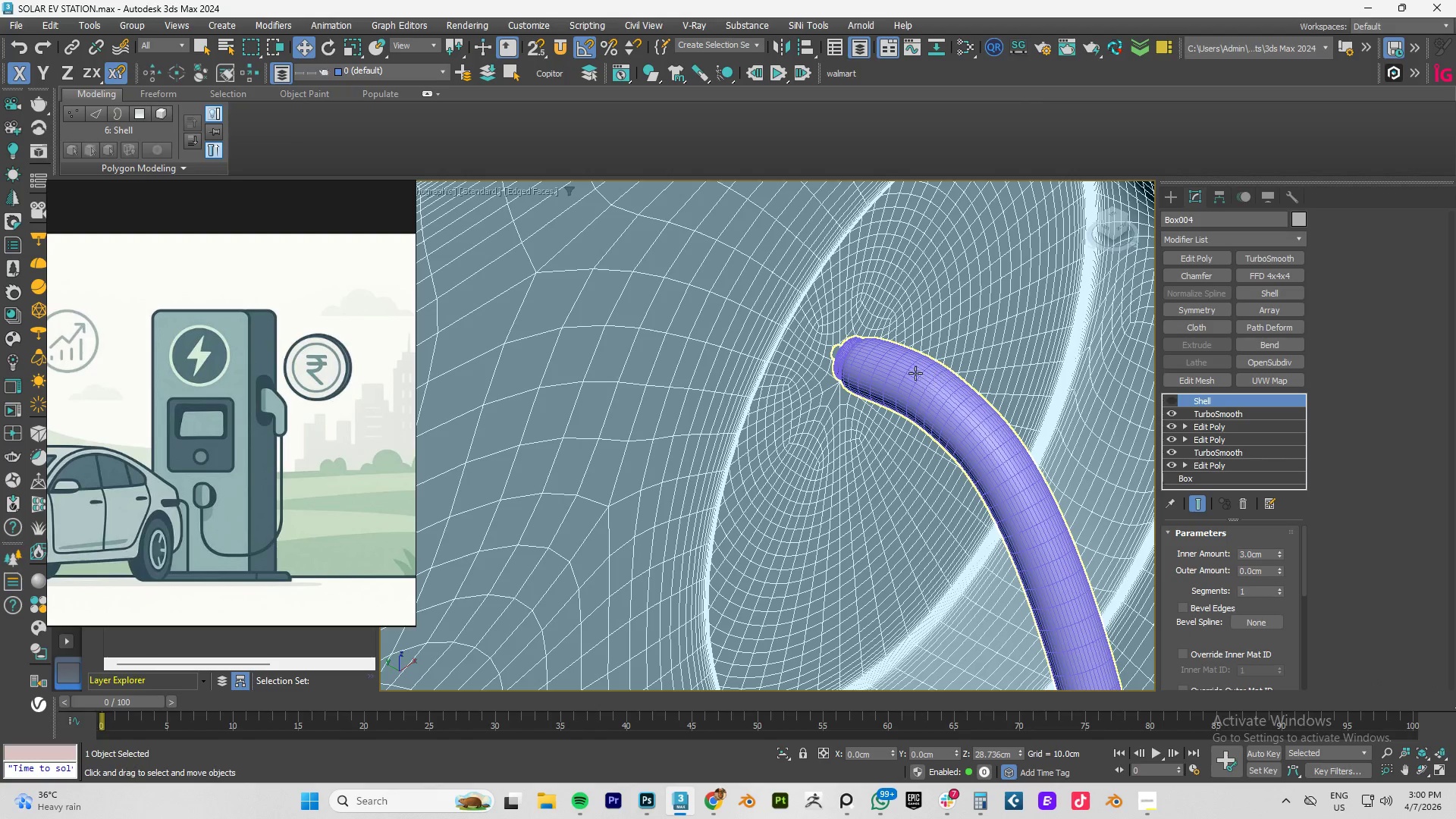 
key(F4)
 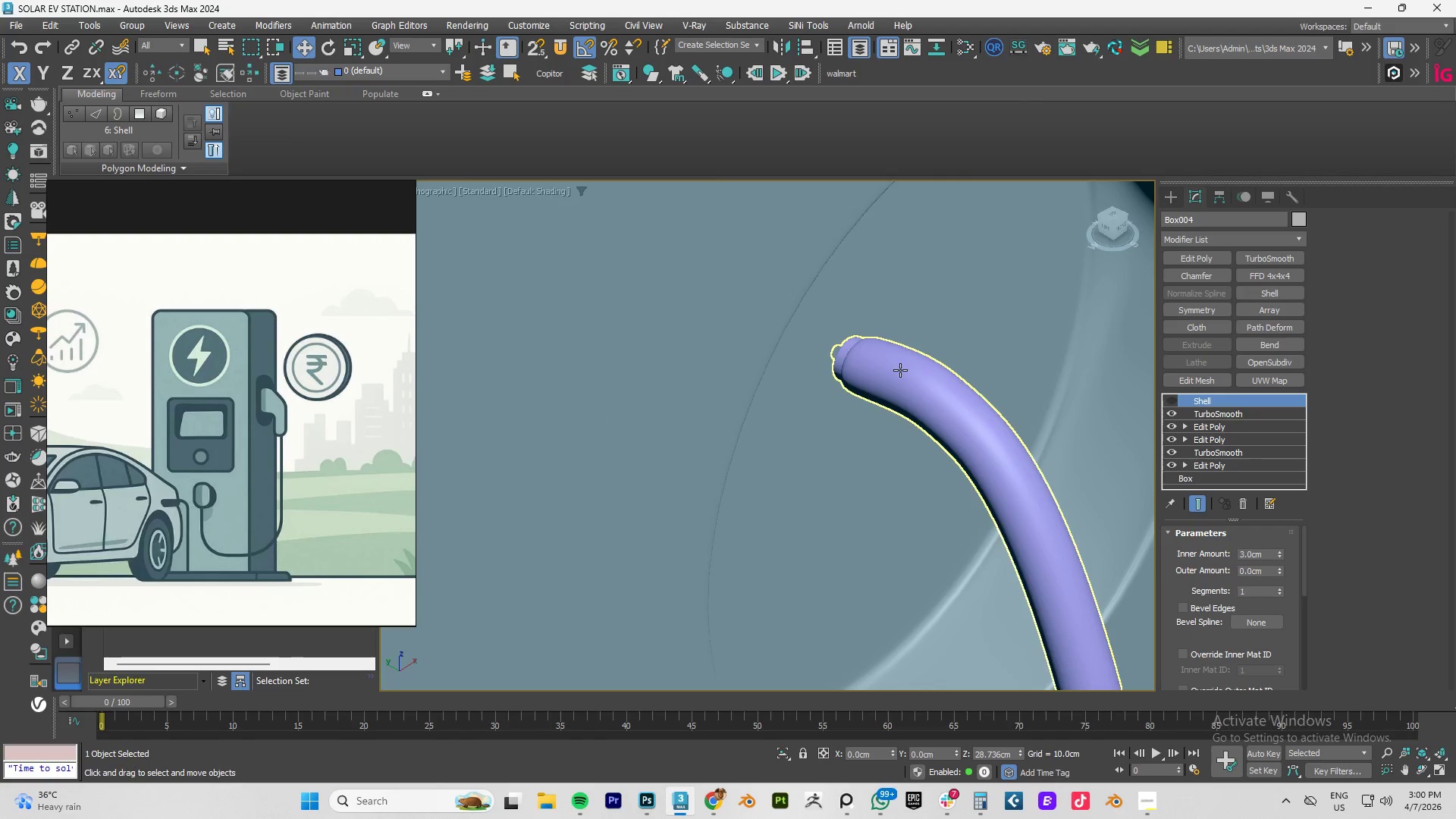 
hold_key(key=AltLeft, duration=0.81)
 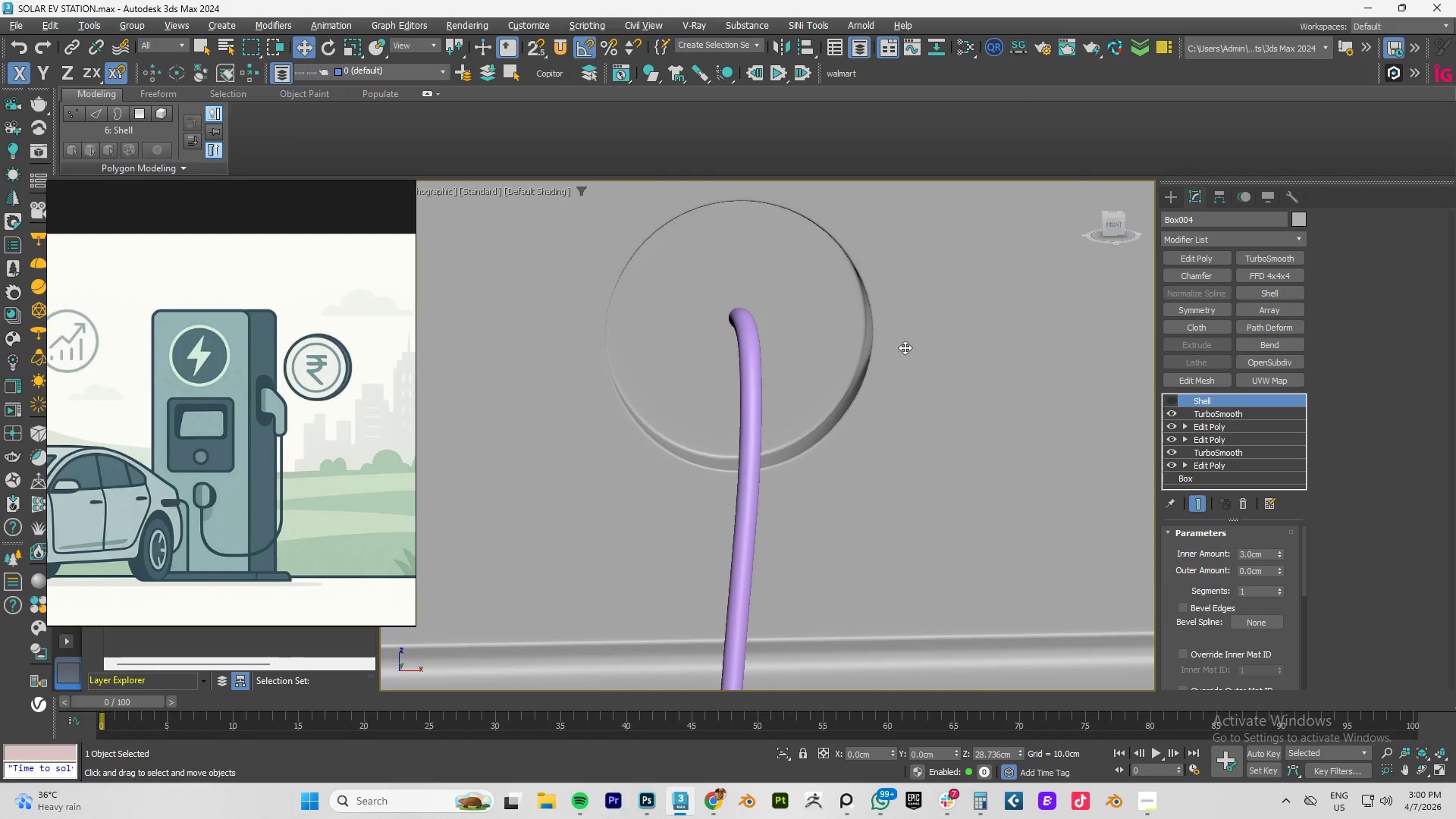 
scroll: coordinate [900, 370], scroll_direction: down, amount: 3.0
 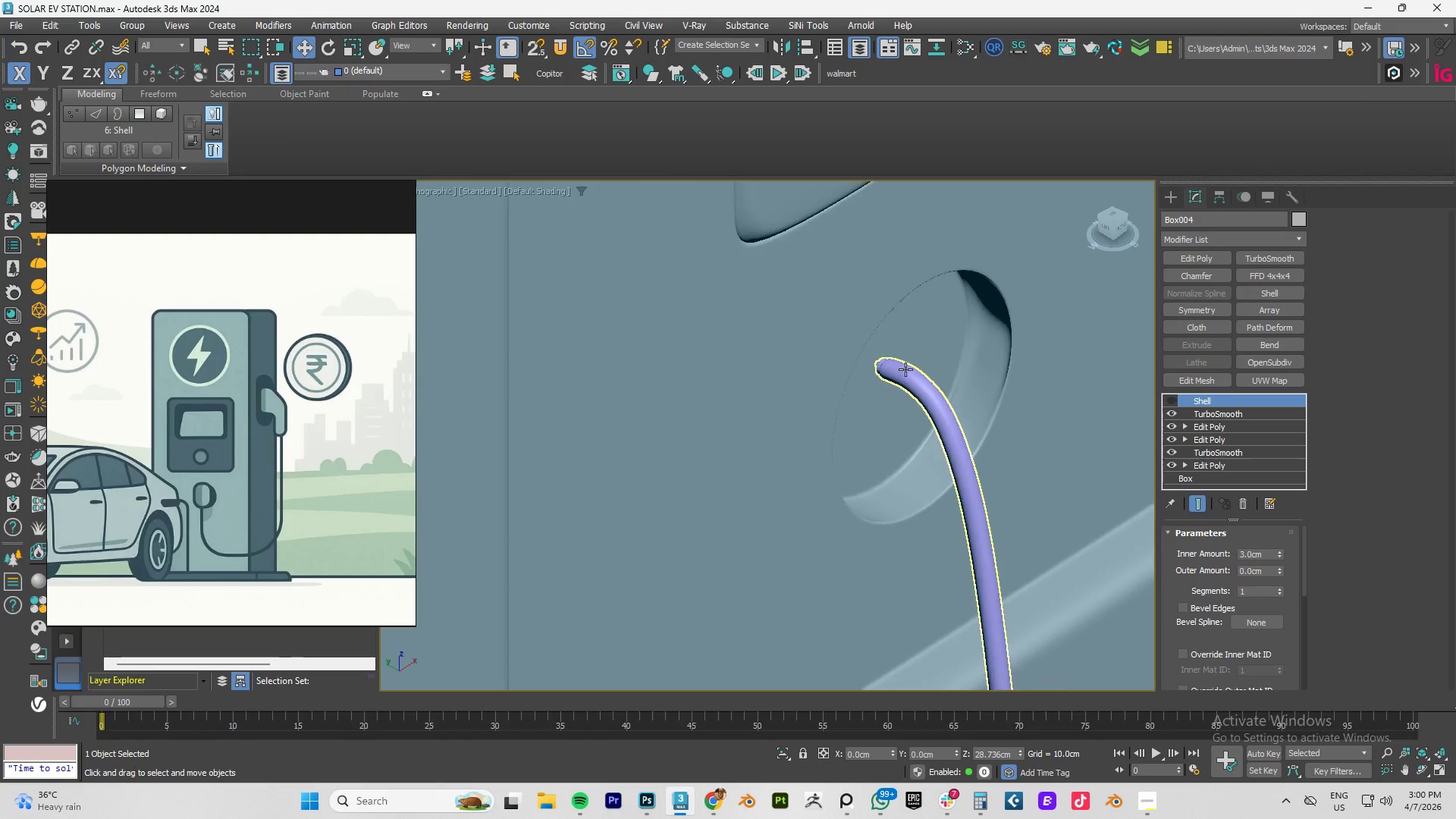 
hold_key(key=AltLeft, duration=1.0)
 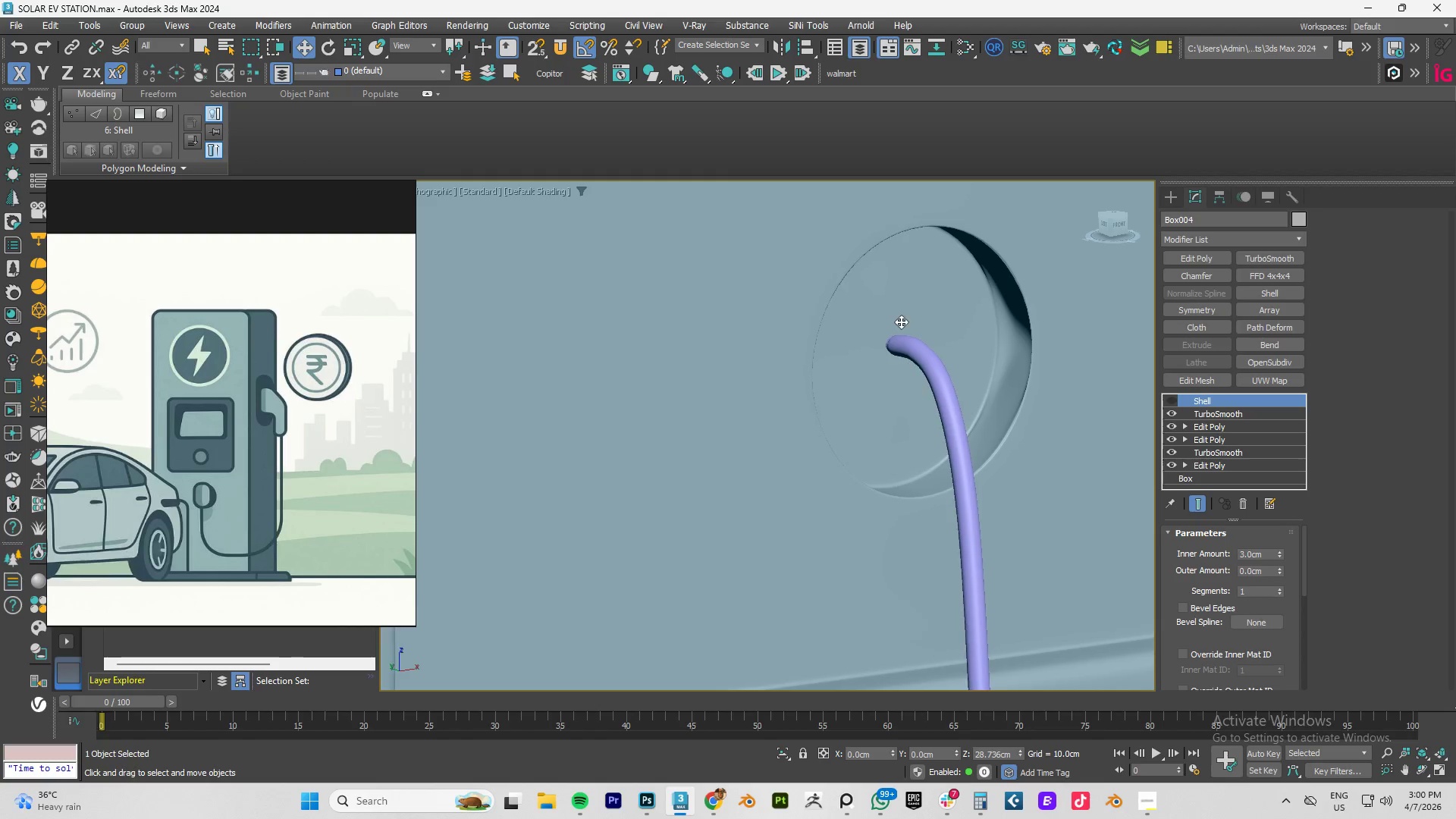 
scroll: coordinate [868, 368], scroll_direction: up, amount: 5.0
 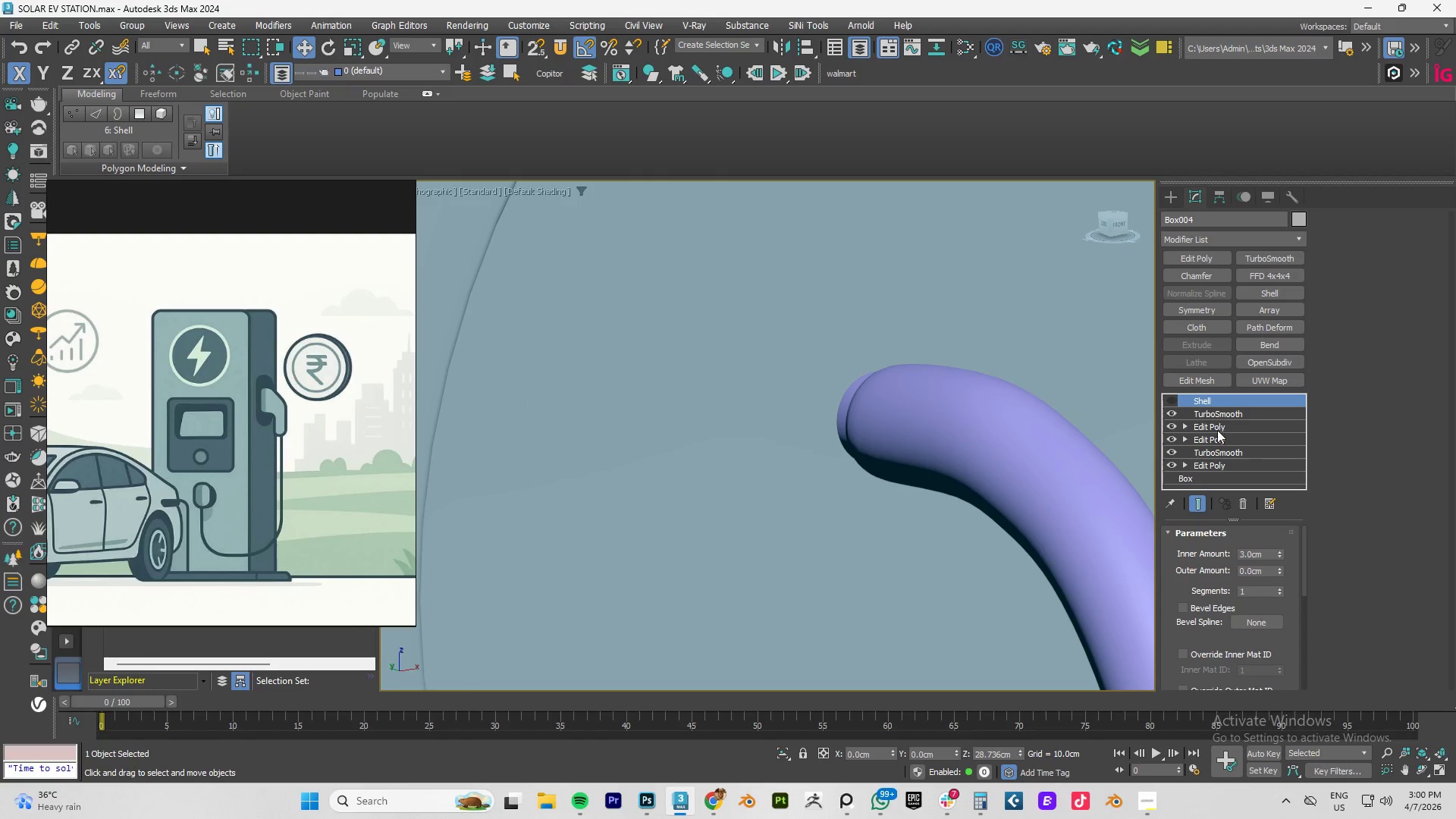 
left_click([959, 419])
 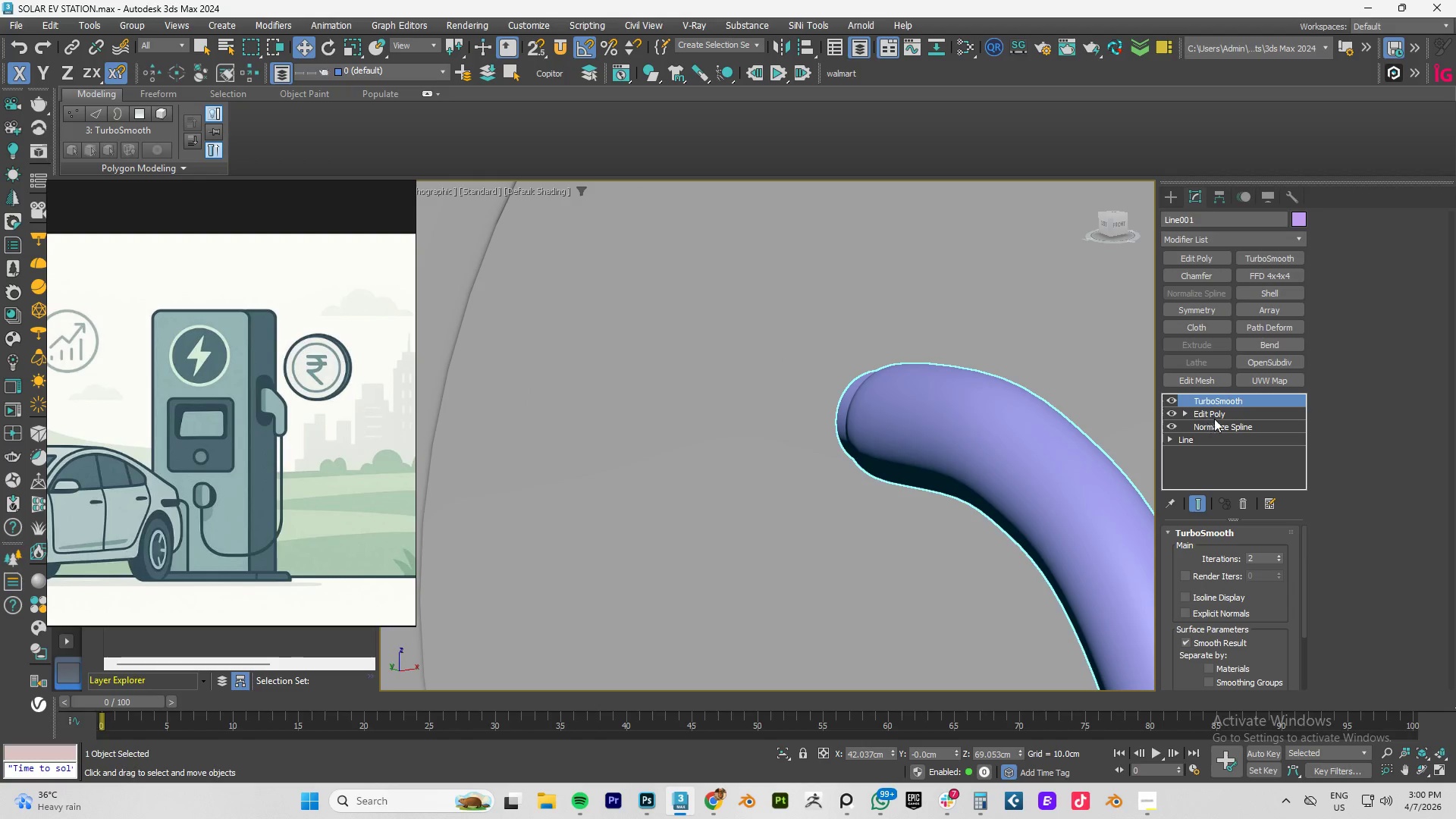 
left_click([1216, 416])
 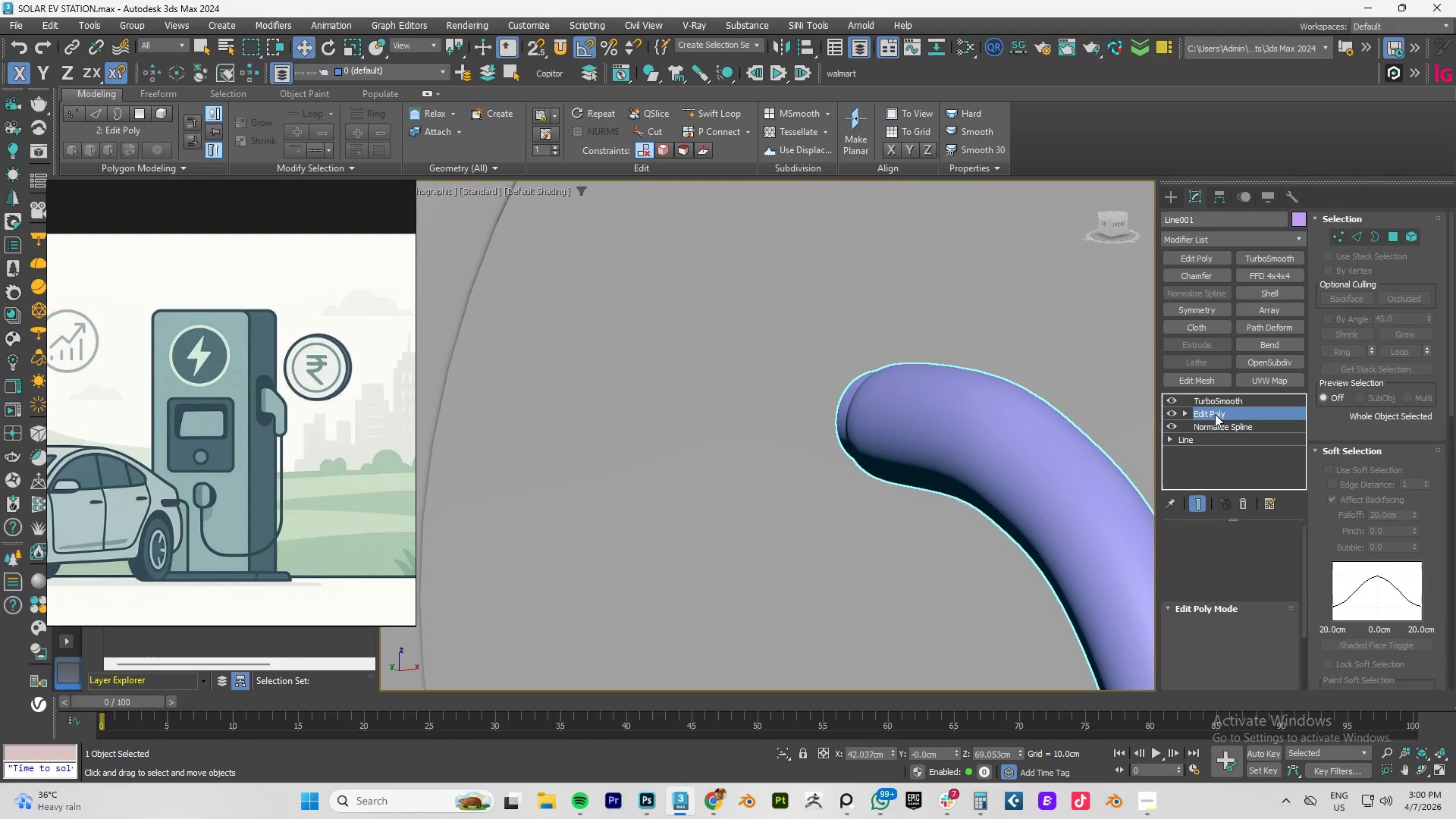 
key(1)
 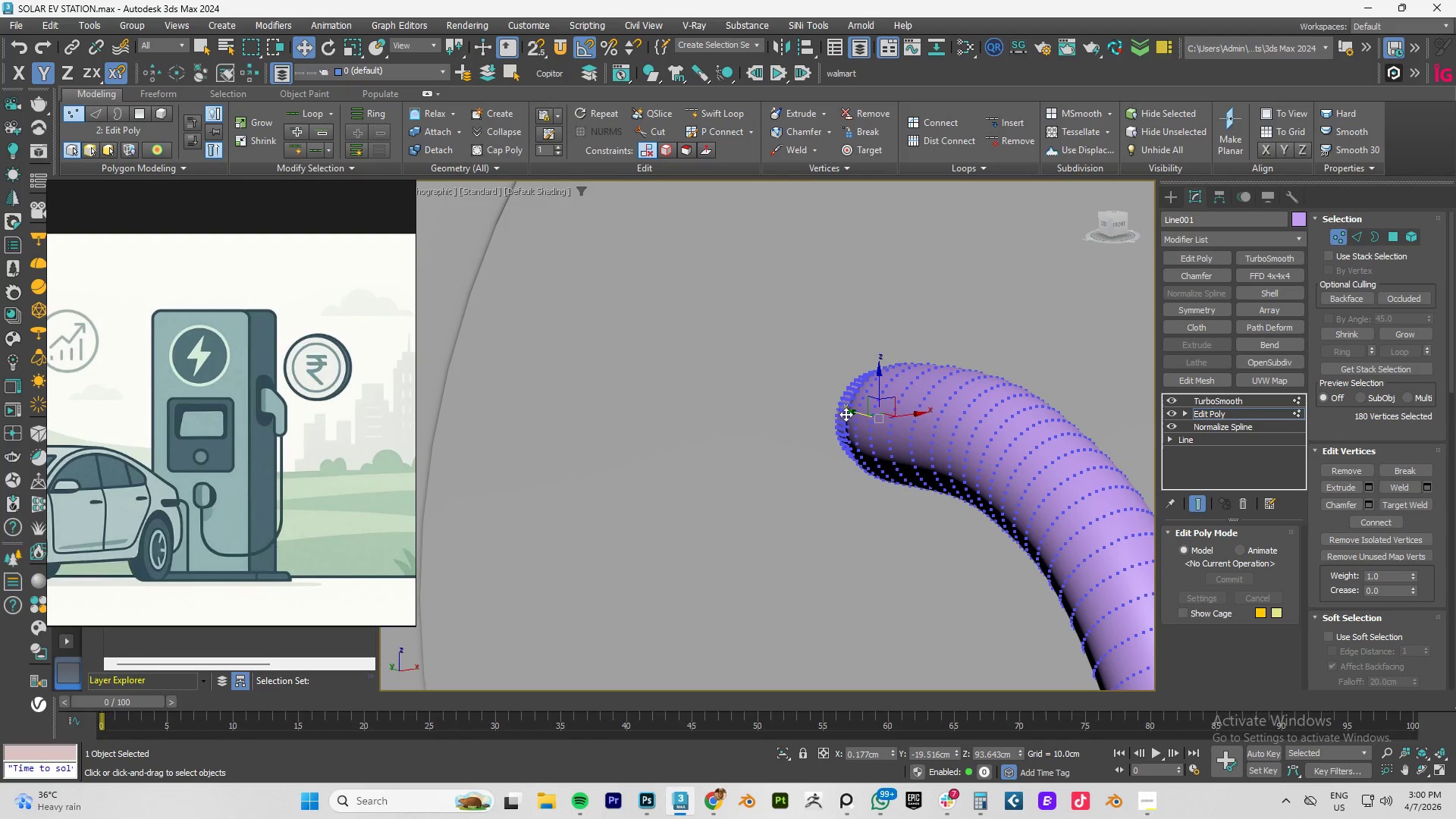 
left_click_drag(start_coordinate=[851, 411], to_coordinate=[856, 416])
 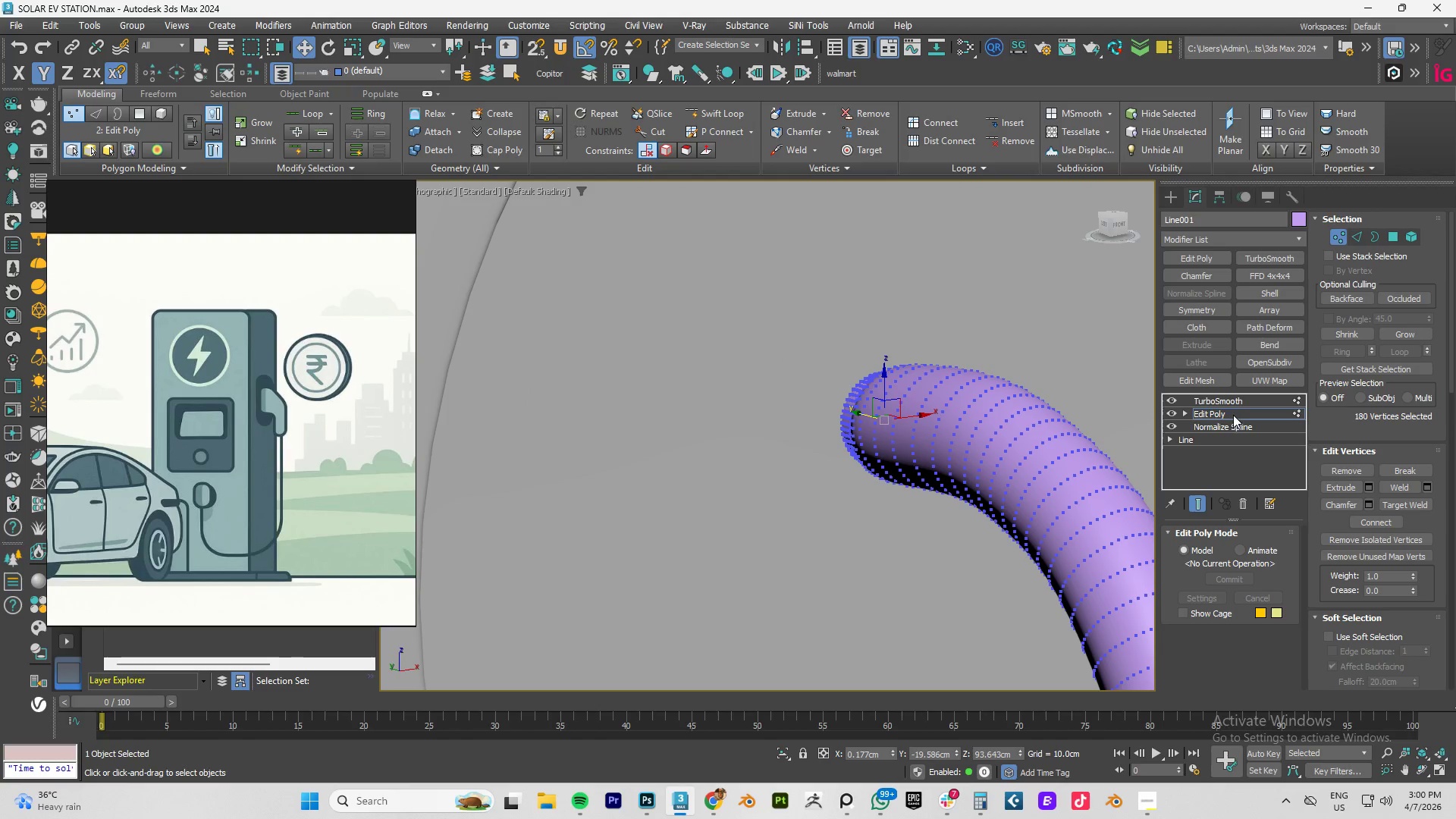 
left_click([1229, 414])
 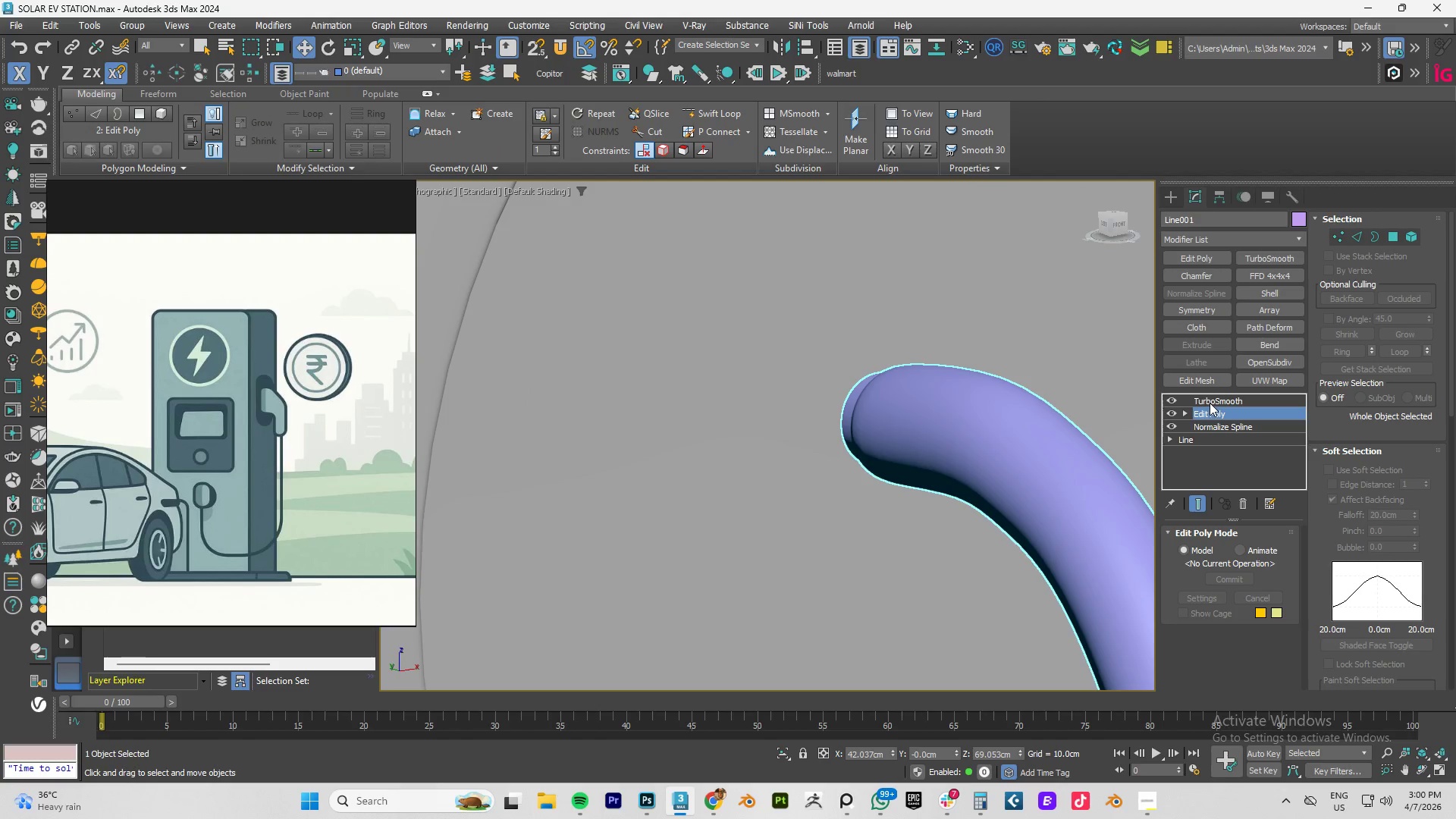 
left_click([1211, 403])
 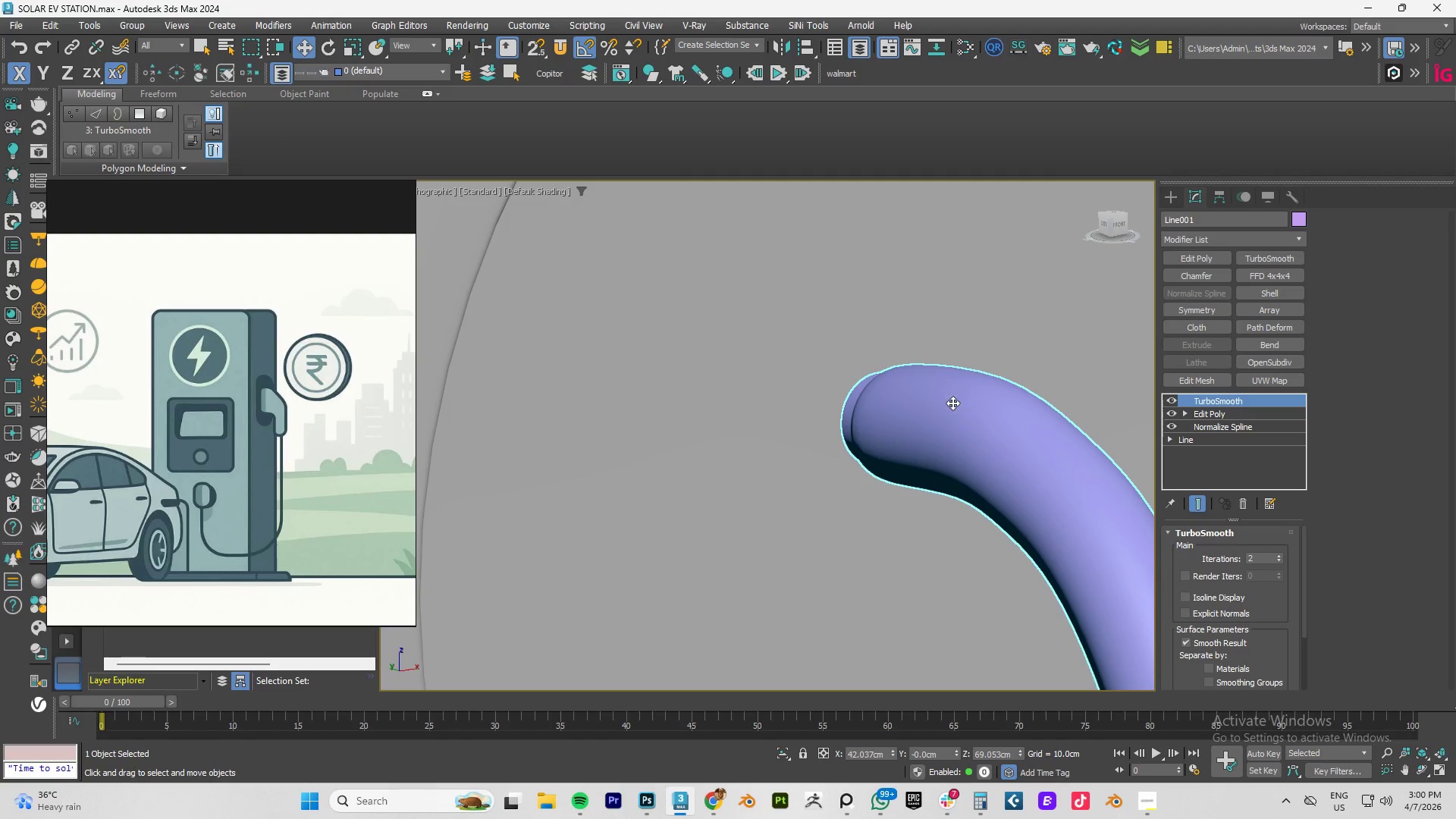 
key(F4)
 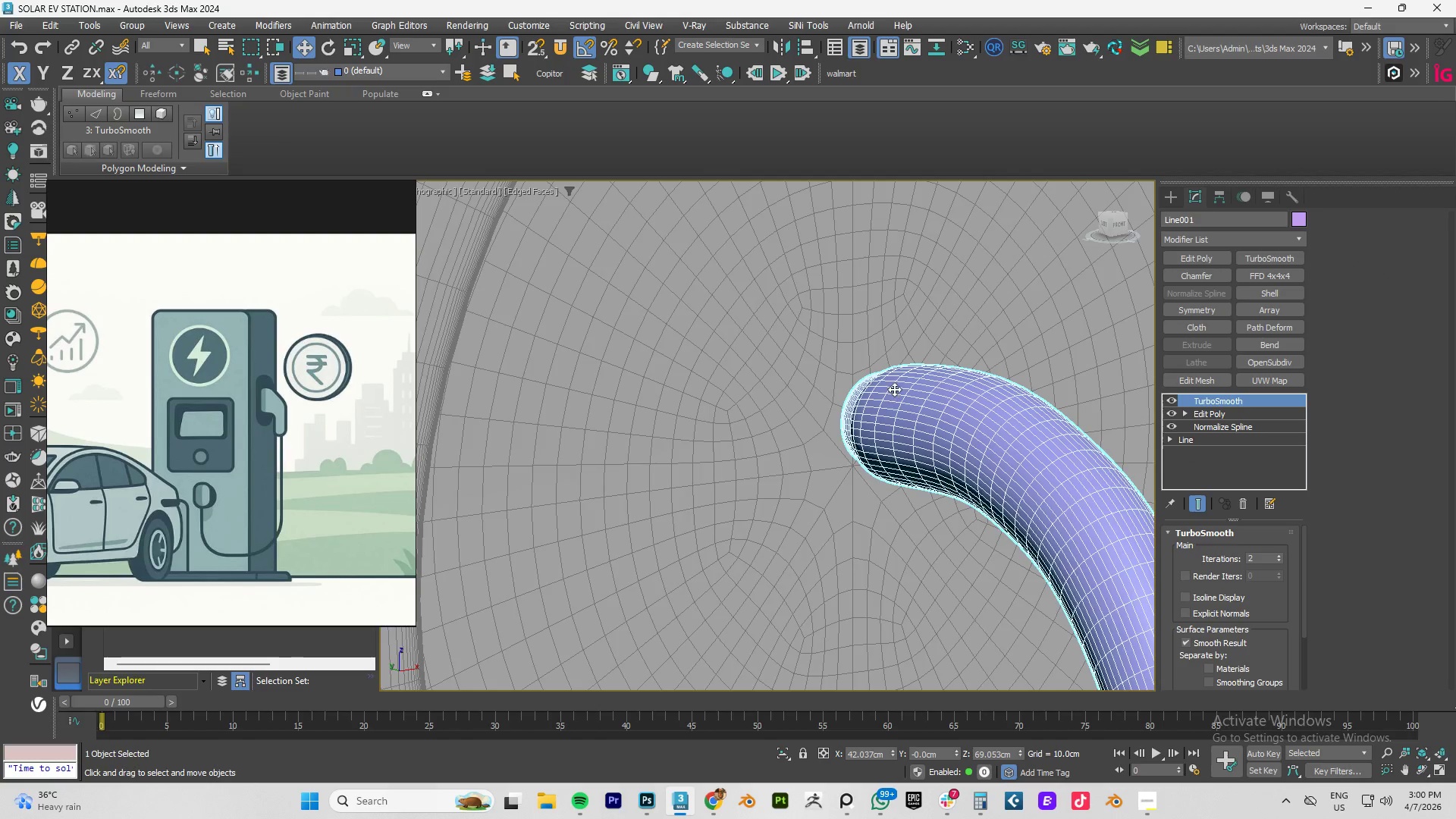 
scroll: coordinate [897, 388], scroll_direction: down, amount: 8.0
 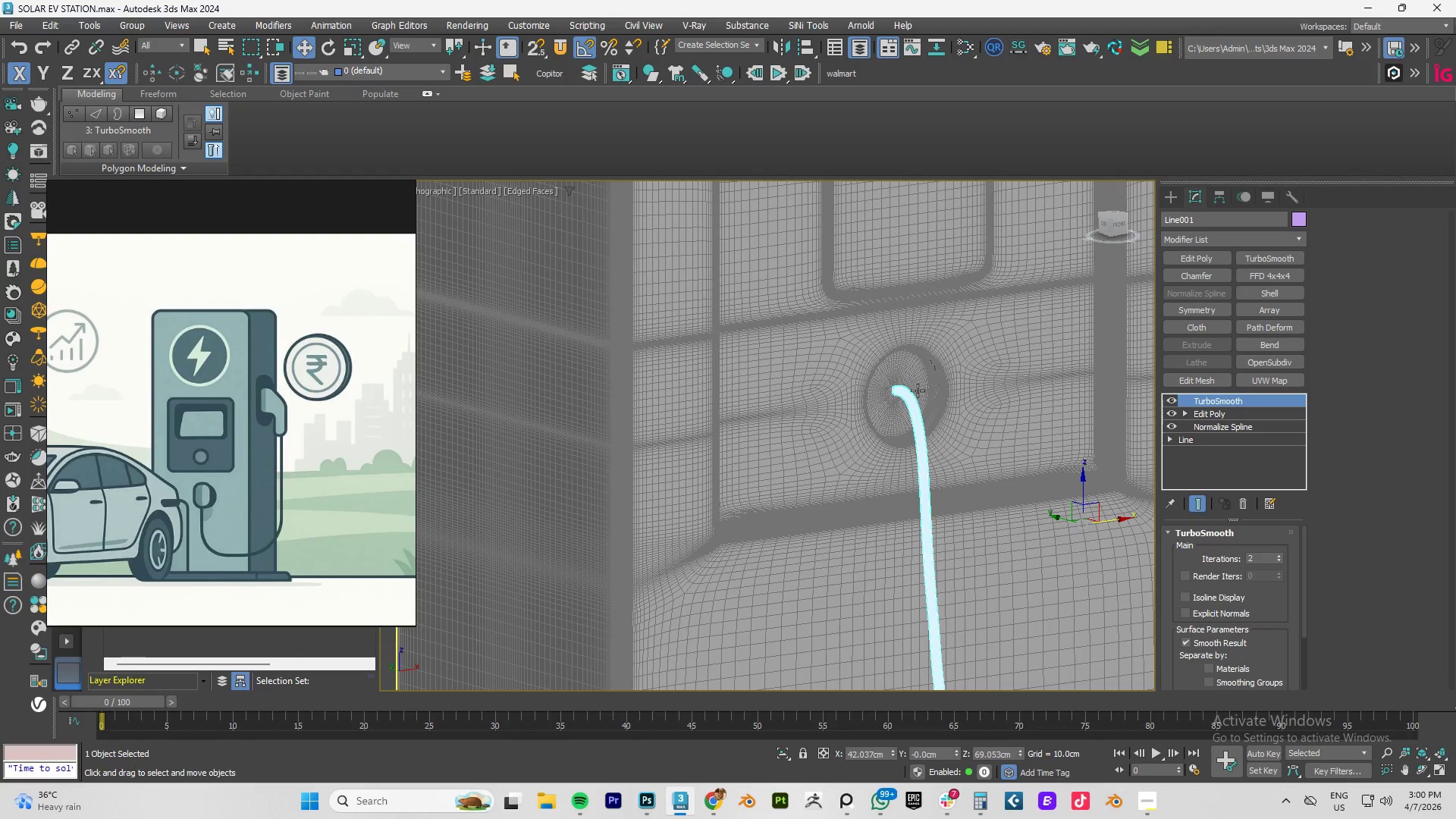 
hold_key(key=AltLeft, duration=1.14)
 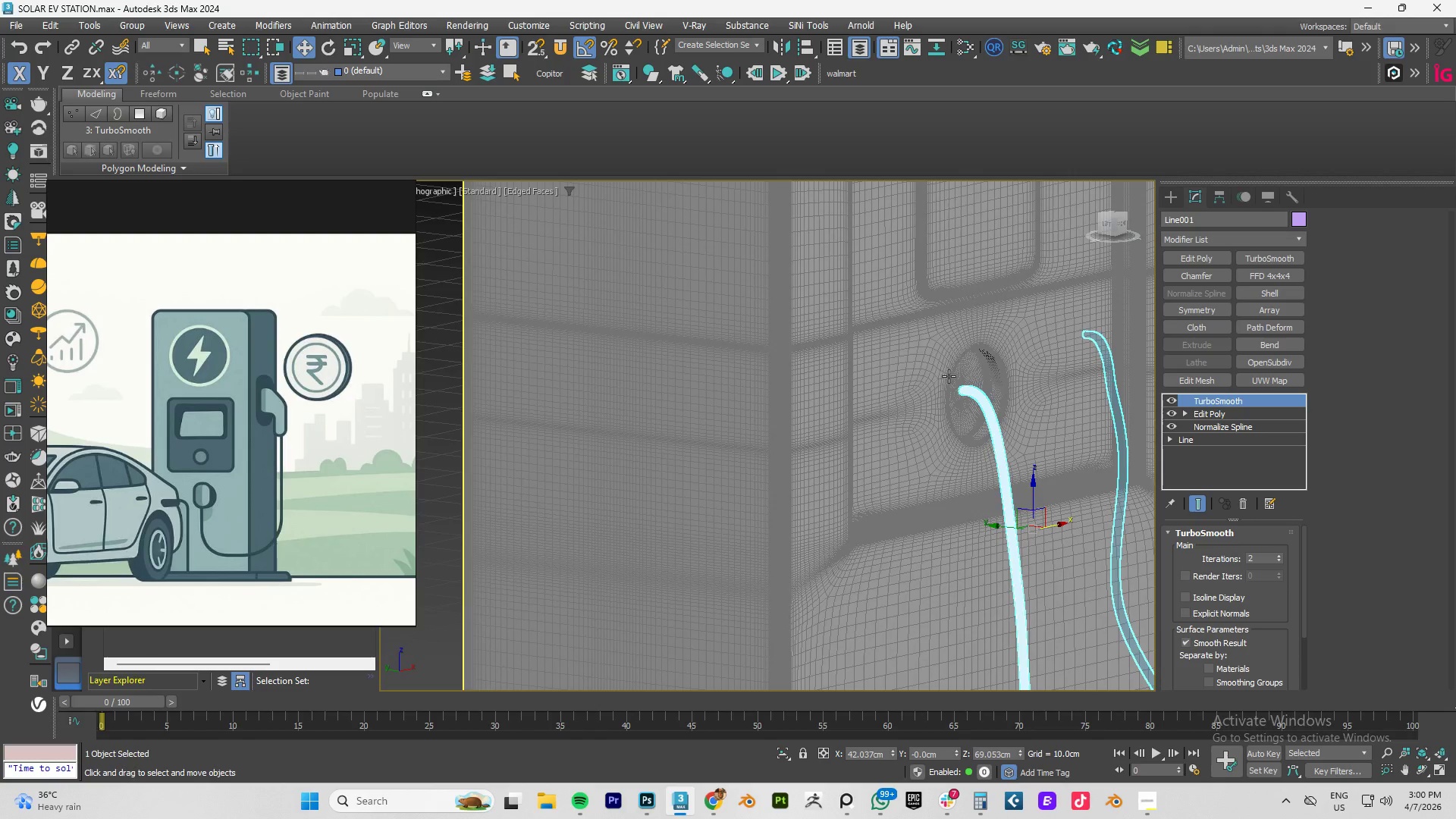 
scroll: coordinate [949, 376], scroll_direction: up, amount: 4.0
 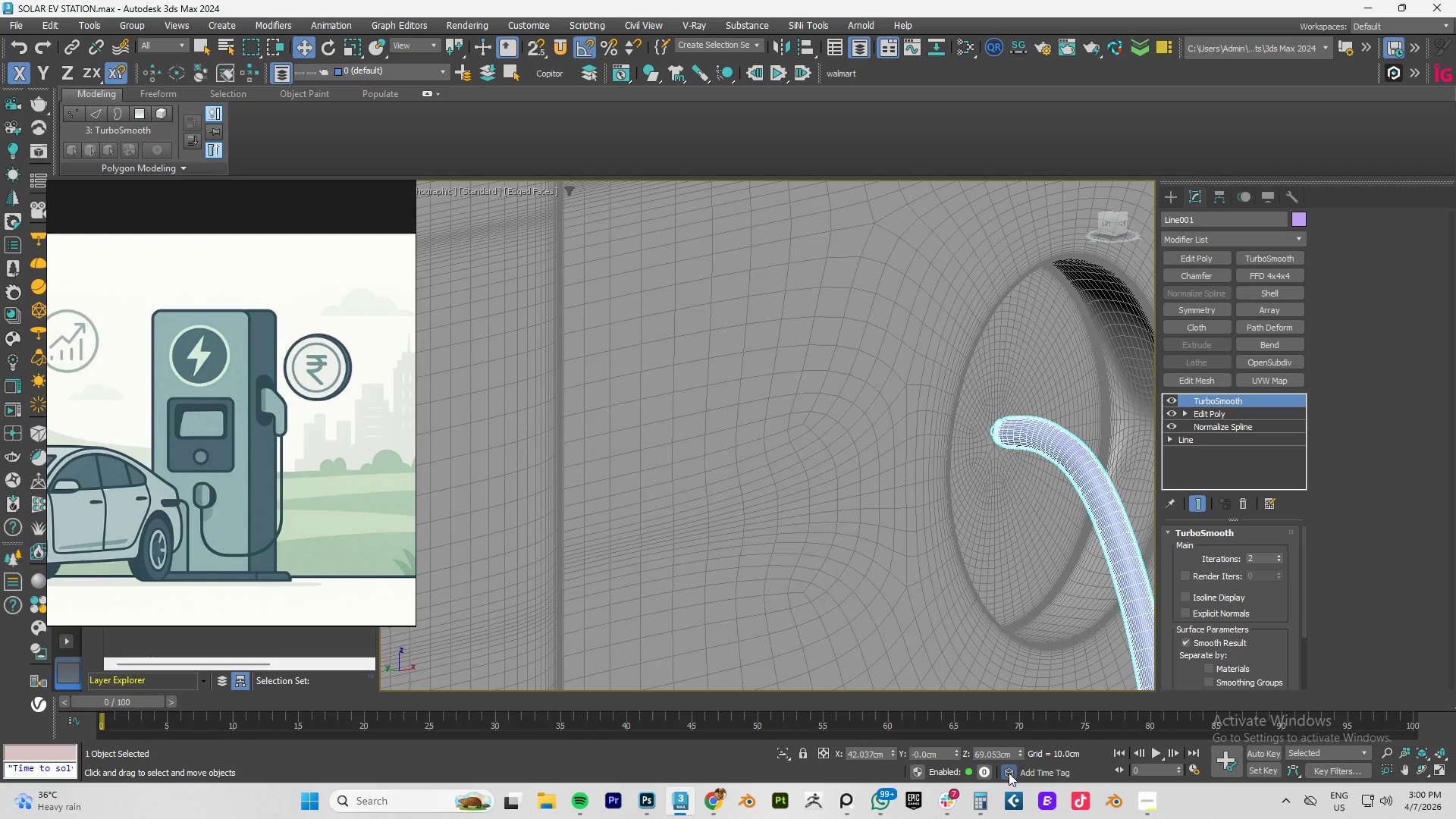 
left_click([876, 804])
 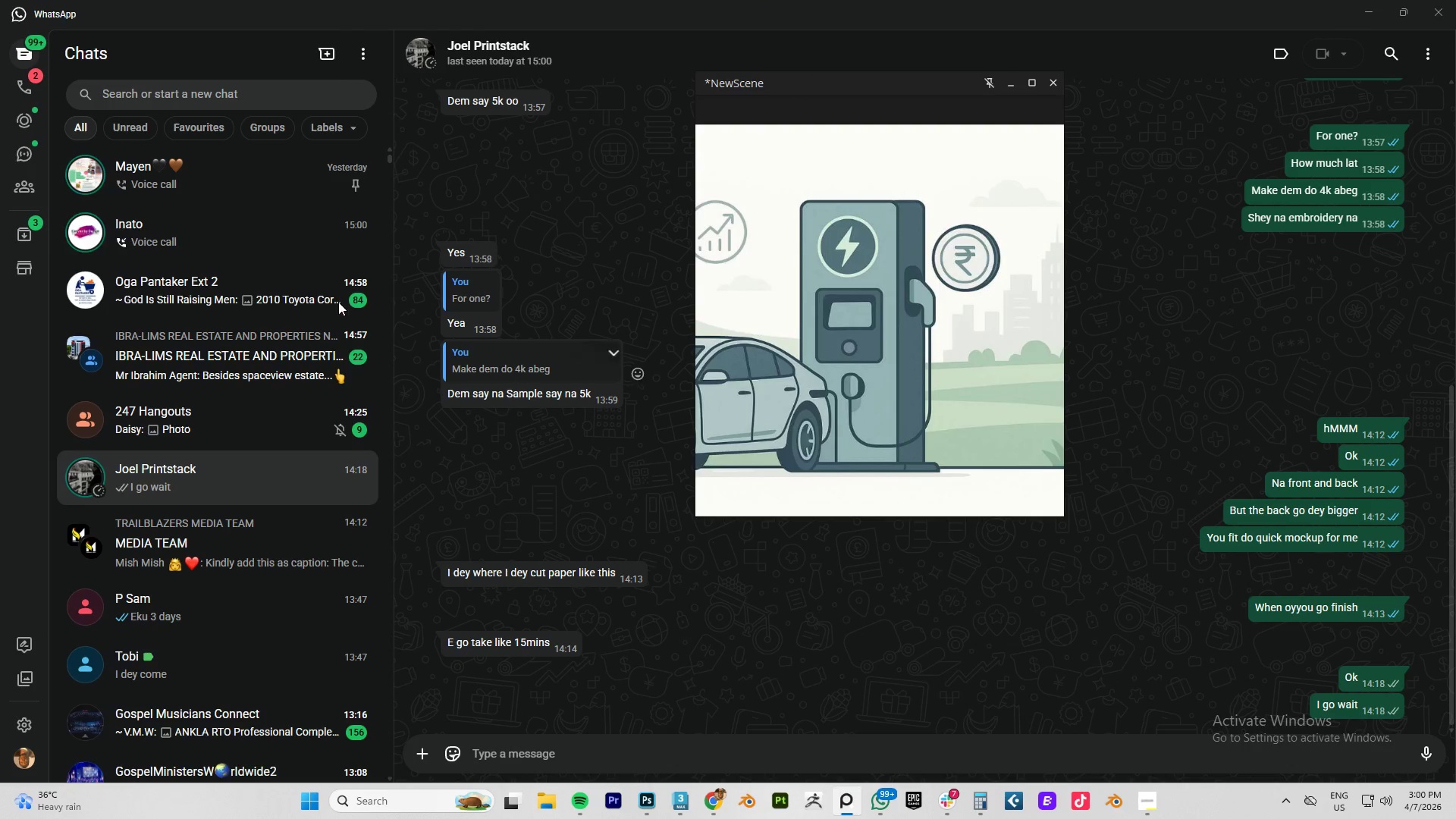 
left_click([184, 231])
 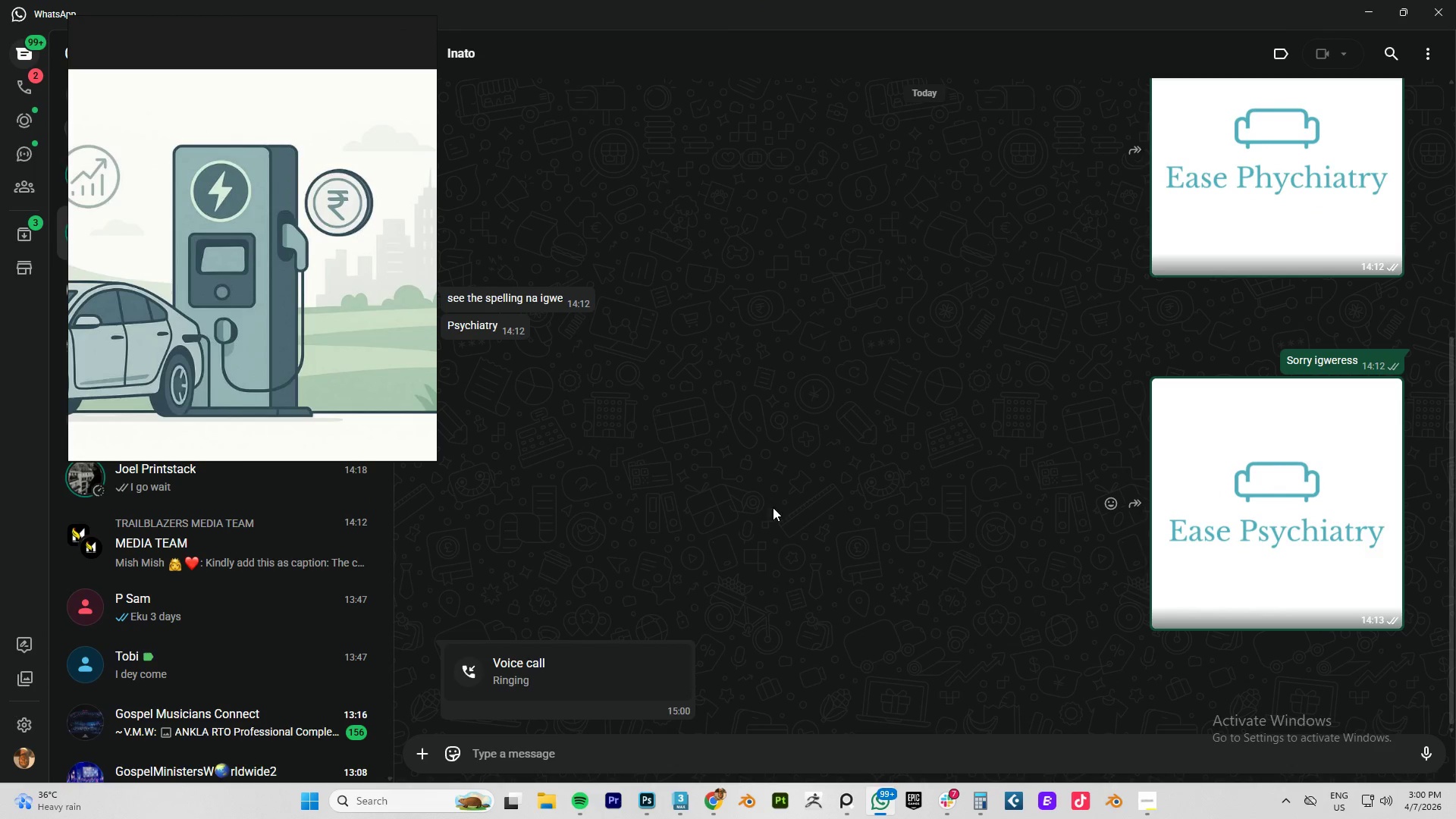 
left_click([1363, 19])
 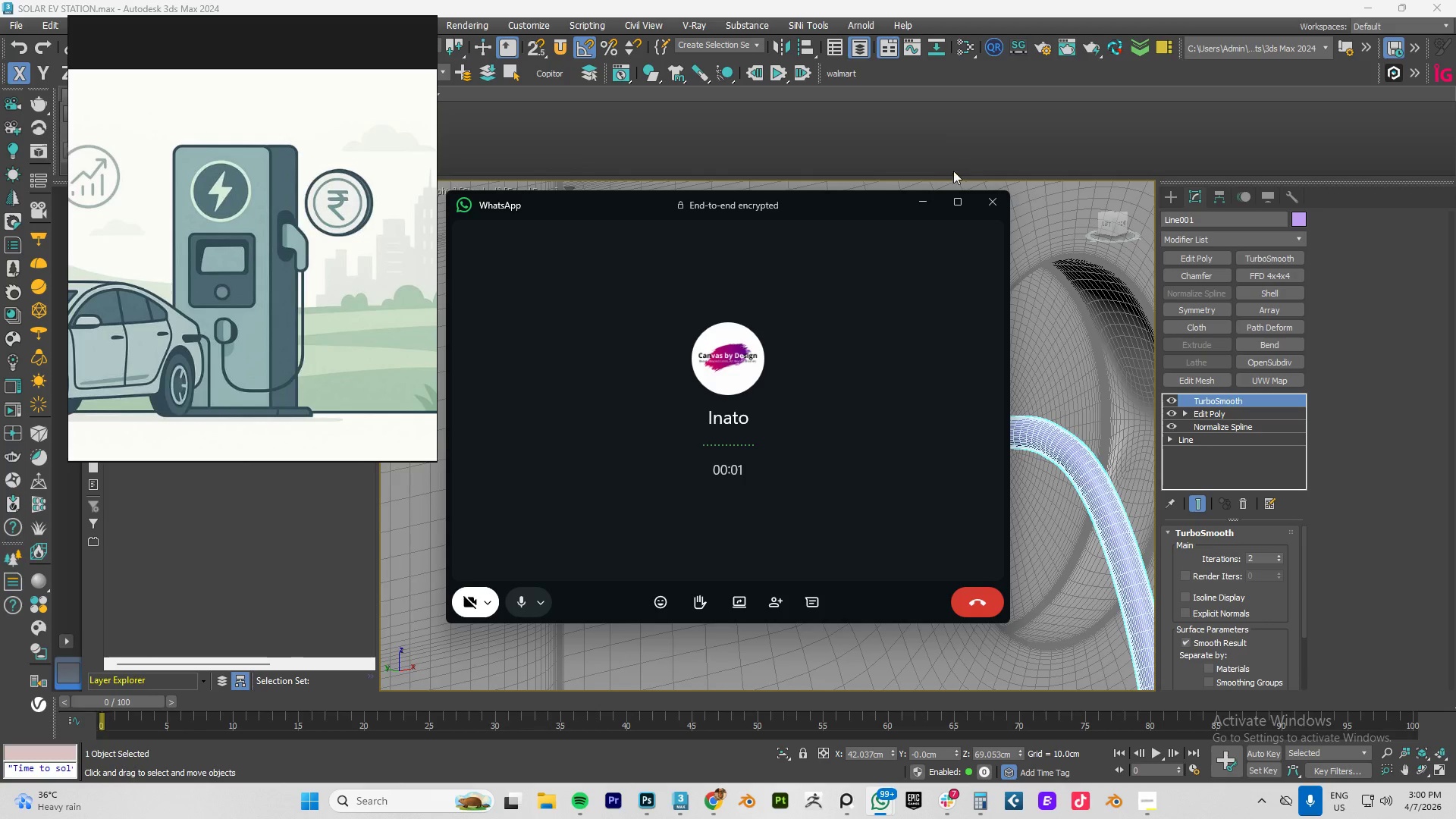 
left_click([912, 205])
 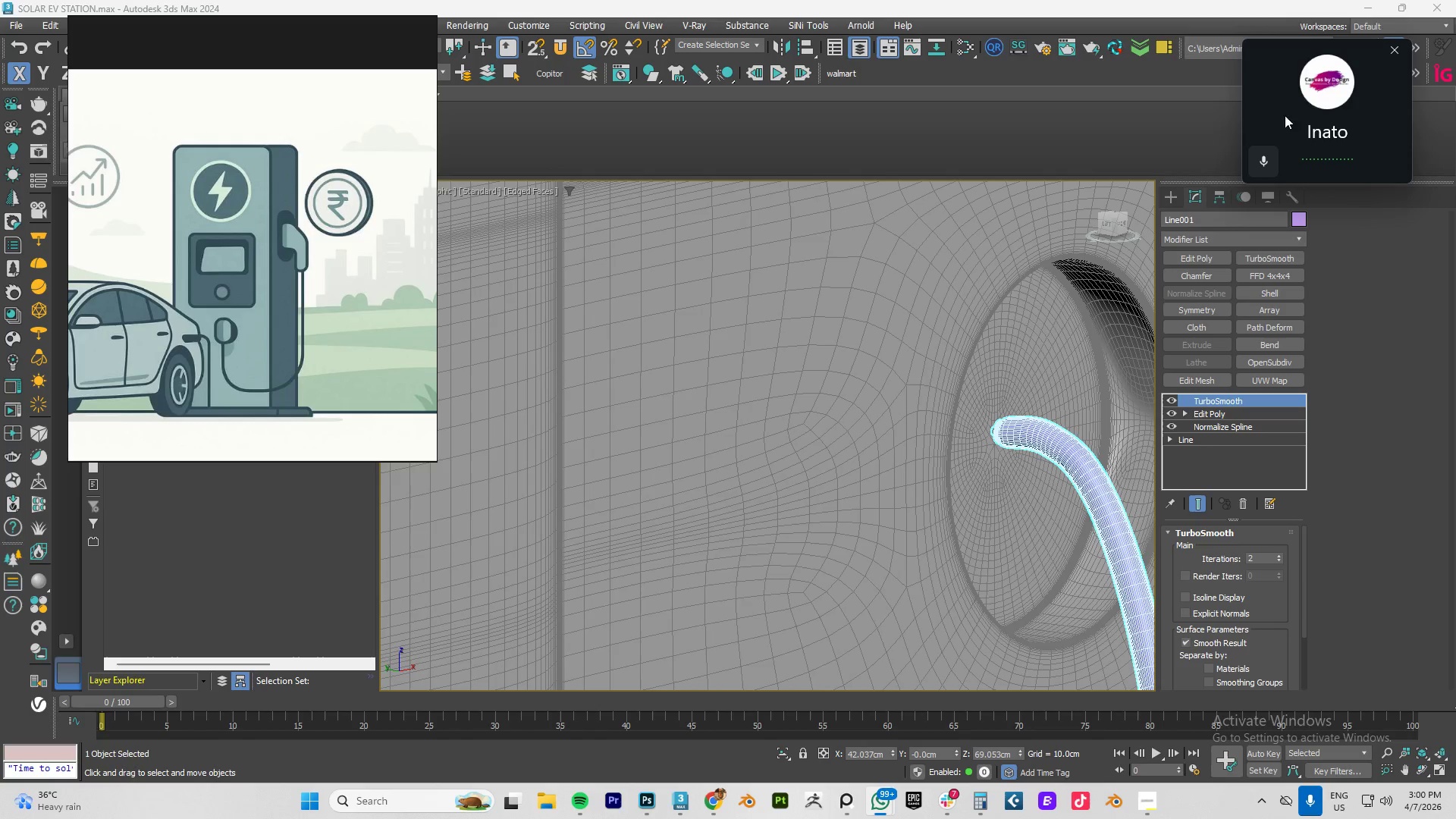 
left_click_drag(start_coordinate=[1270, 84], to_coordinate=[1455, 86])
 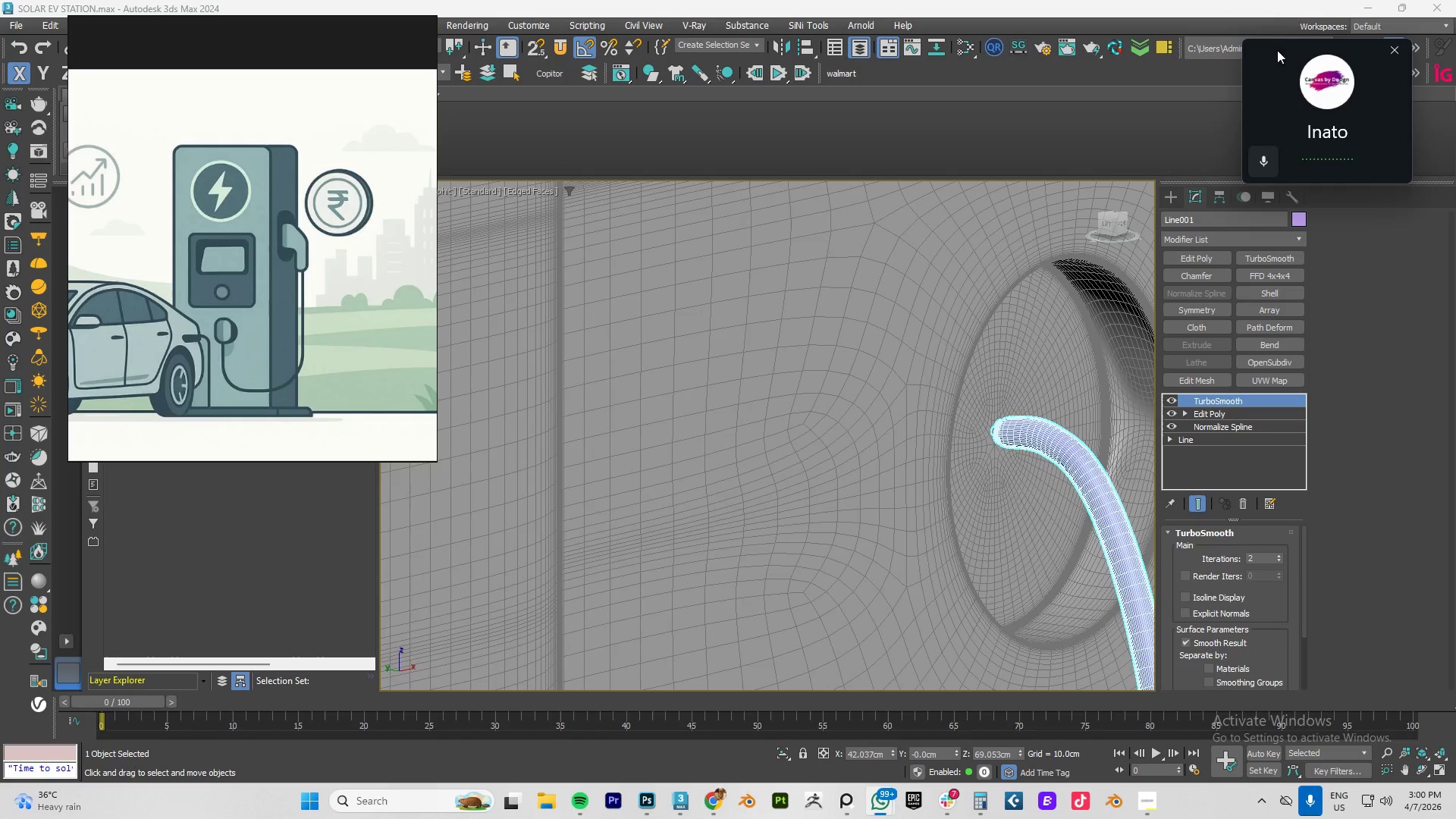 
left_click_drag(start_coordinate=[1275, 50], to_coordinate=[1455, 110])
 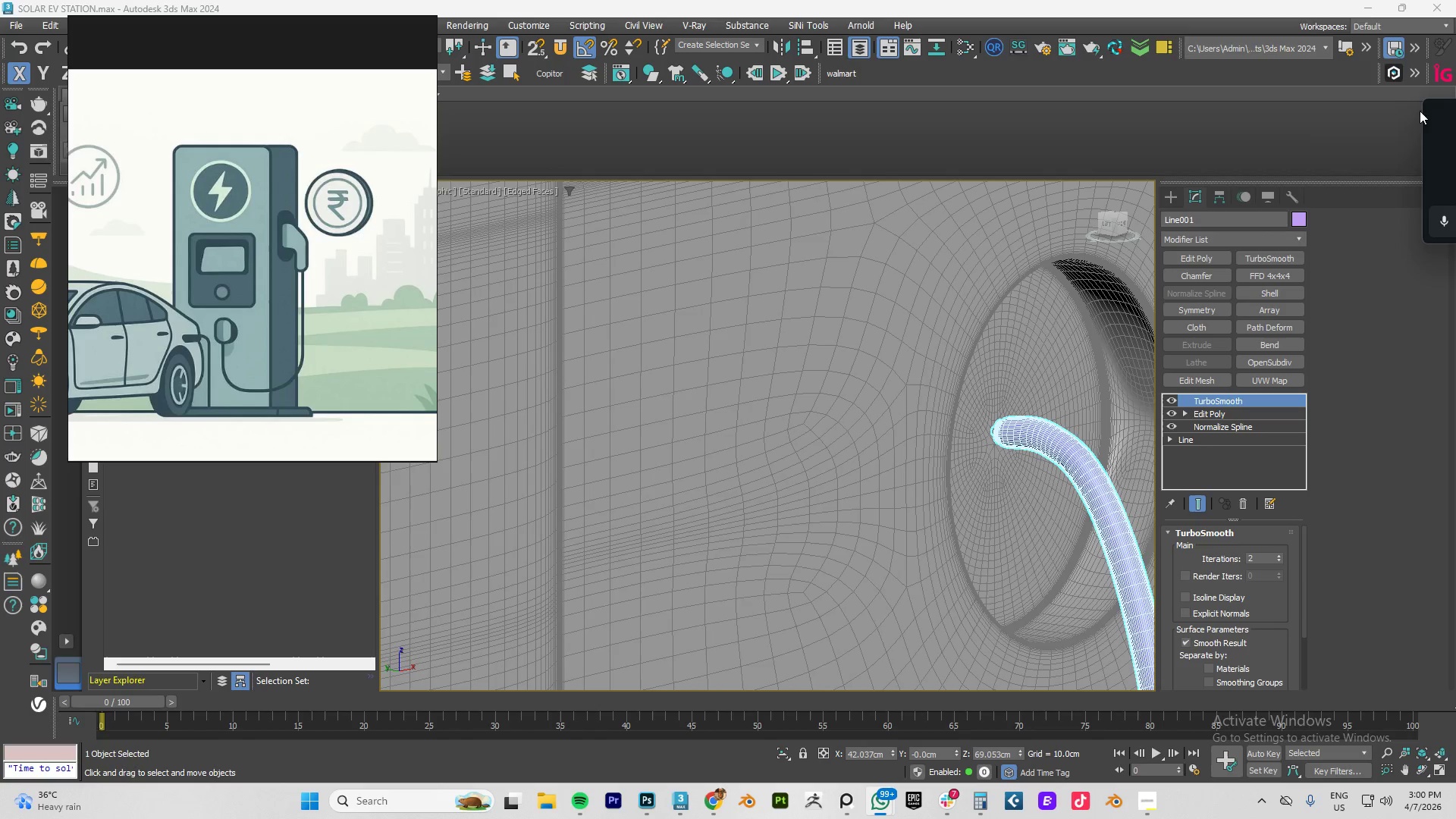 
left_click_drag(start_coordinate=[1426, 108], to_coordinate=[1455, 108])
 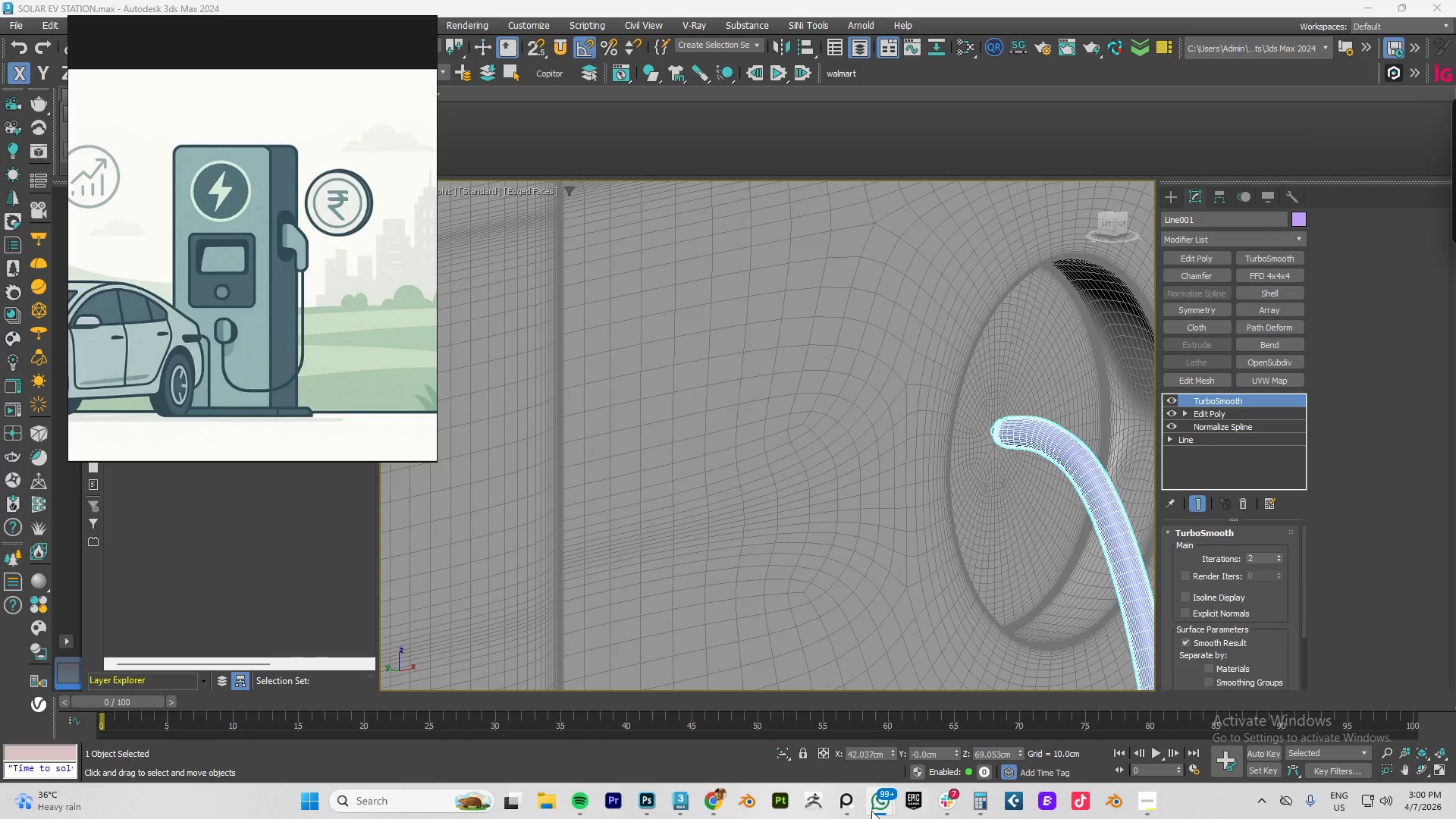 
left_click([707, 795])
 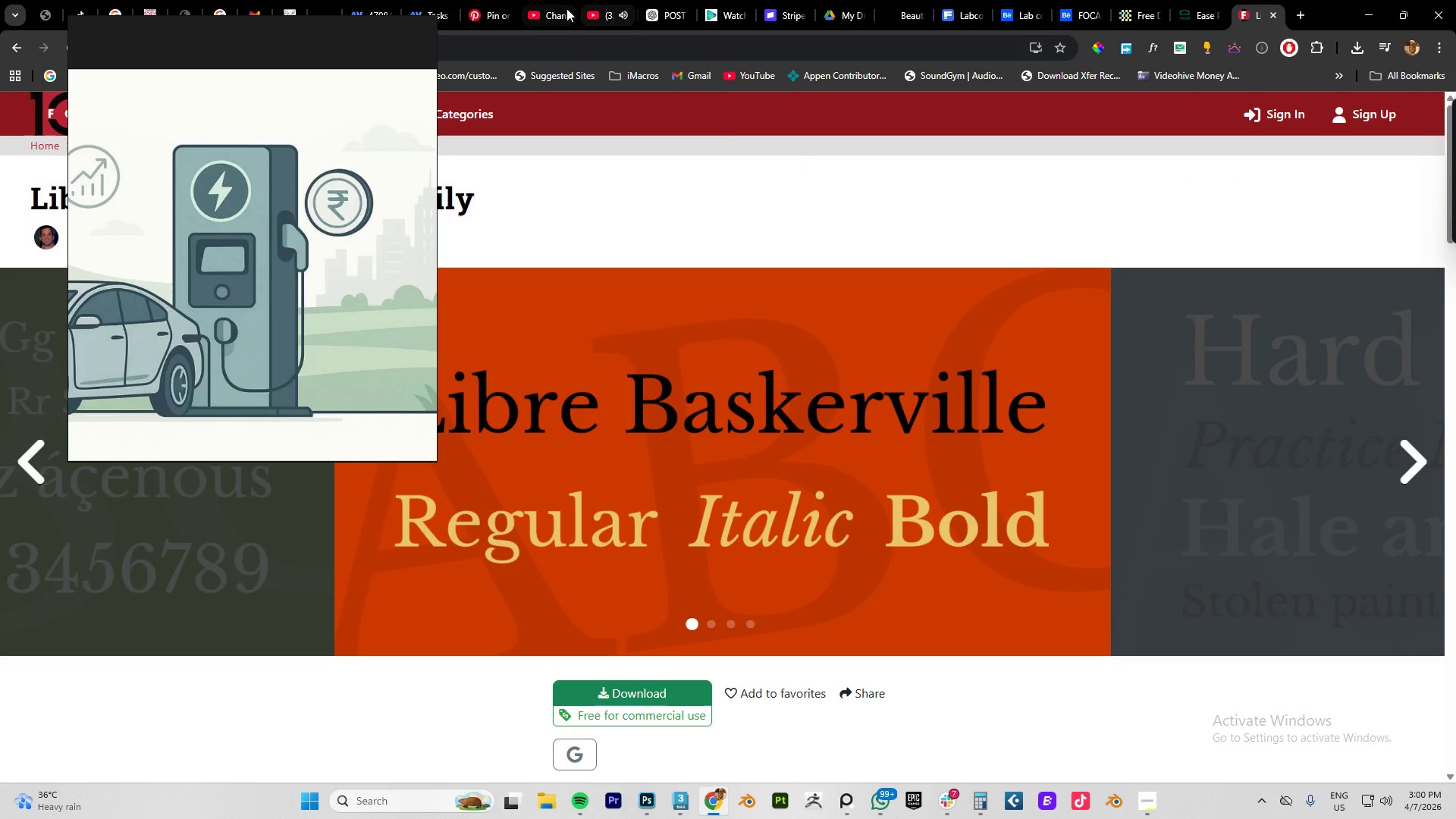 
left_click([613, 11])
 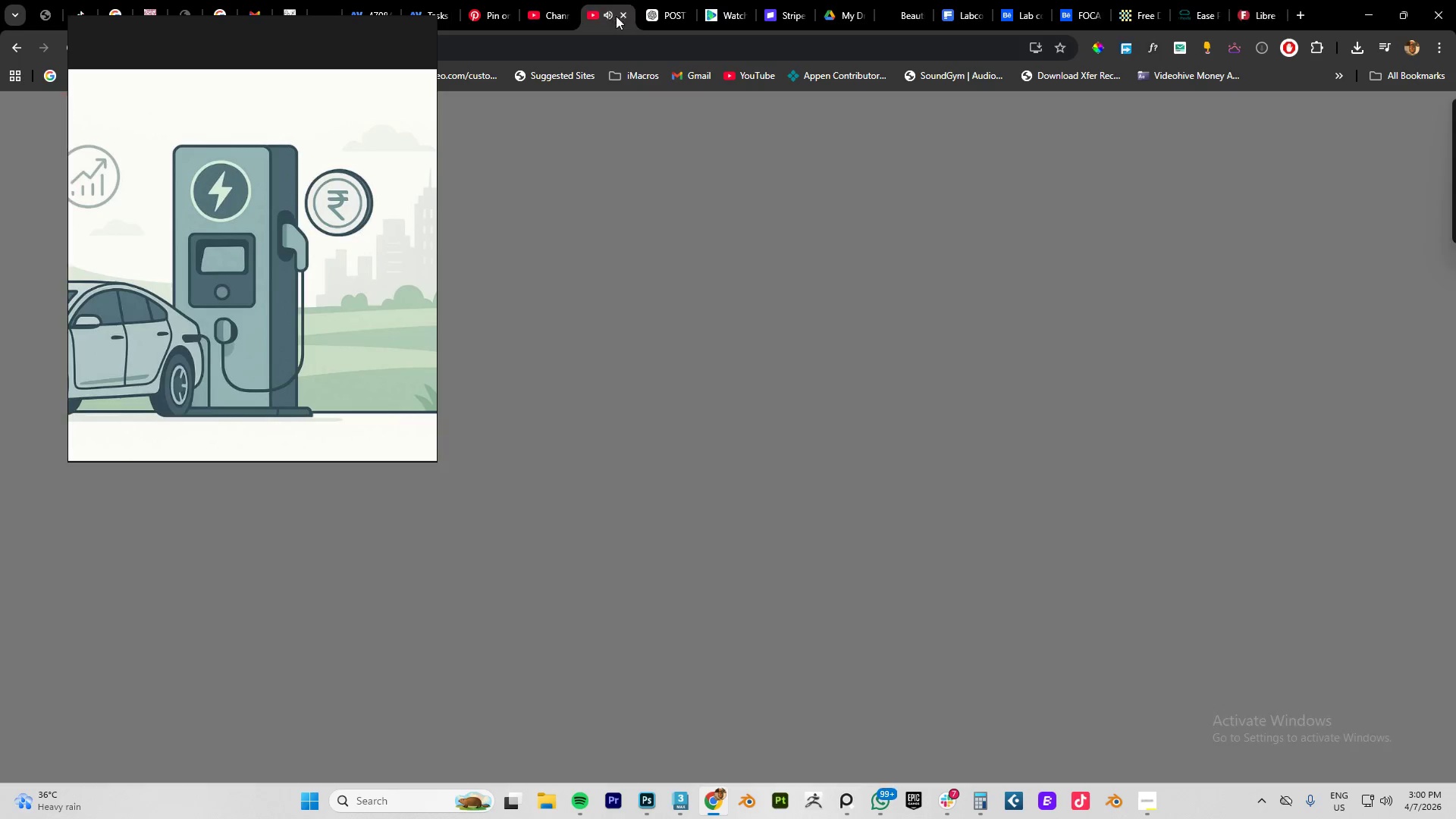 
key(Space)
 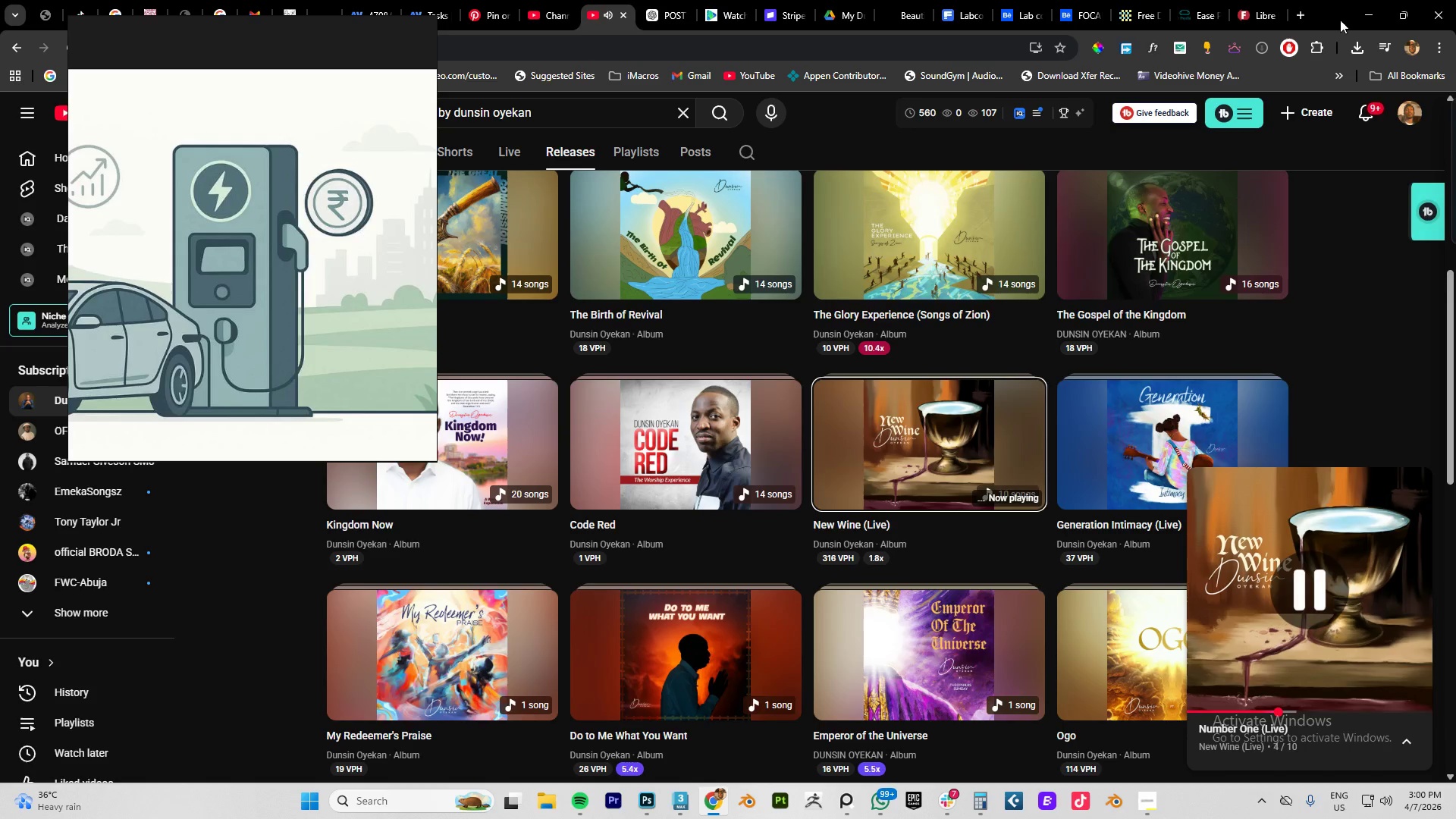 
left_click([1367, 8])
 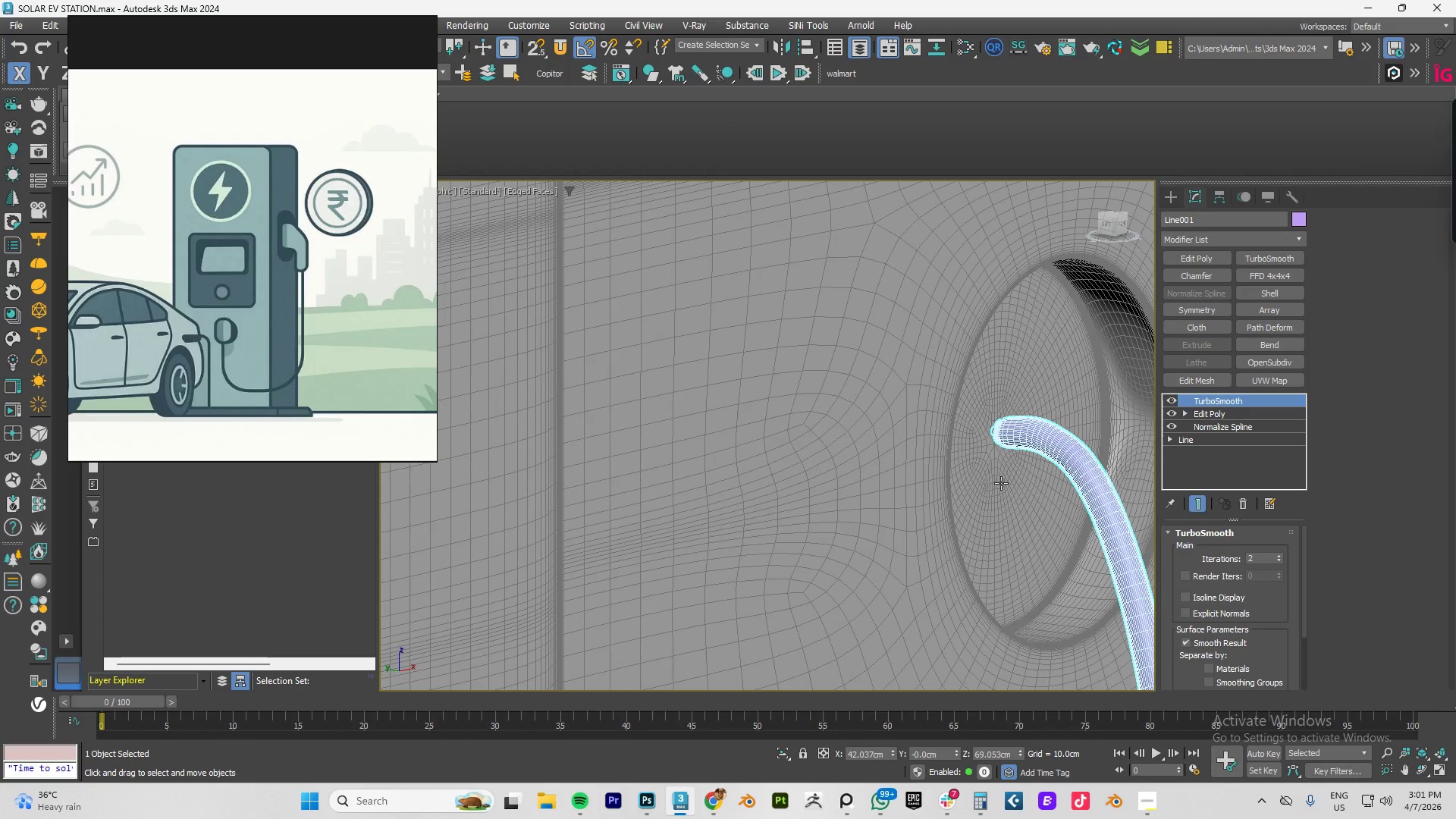 
scroll: coordinate [996, 426], scroll_direction: up, amount: 9.0
 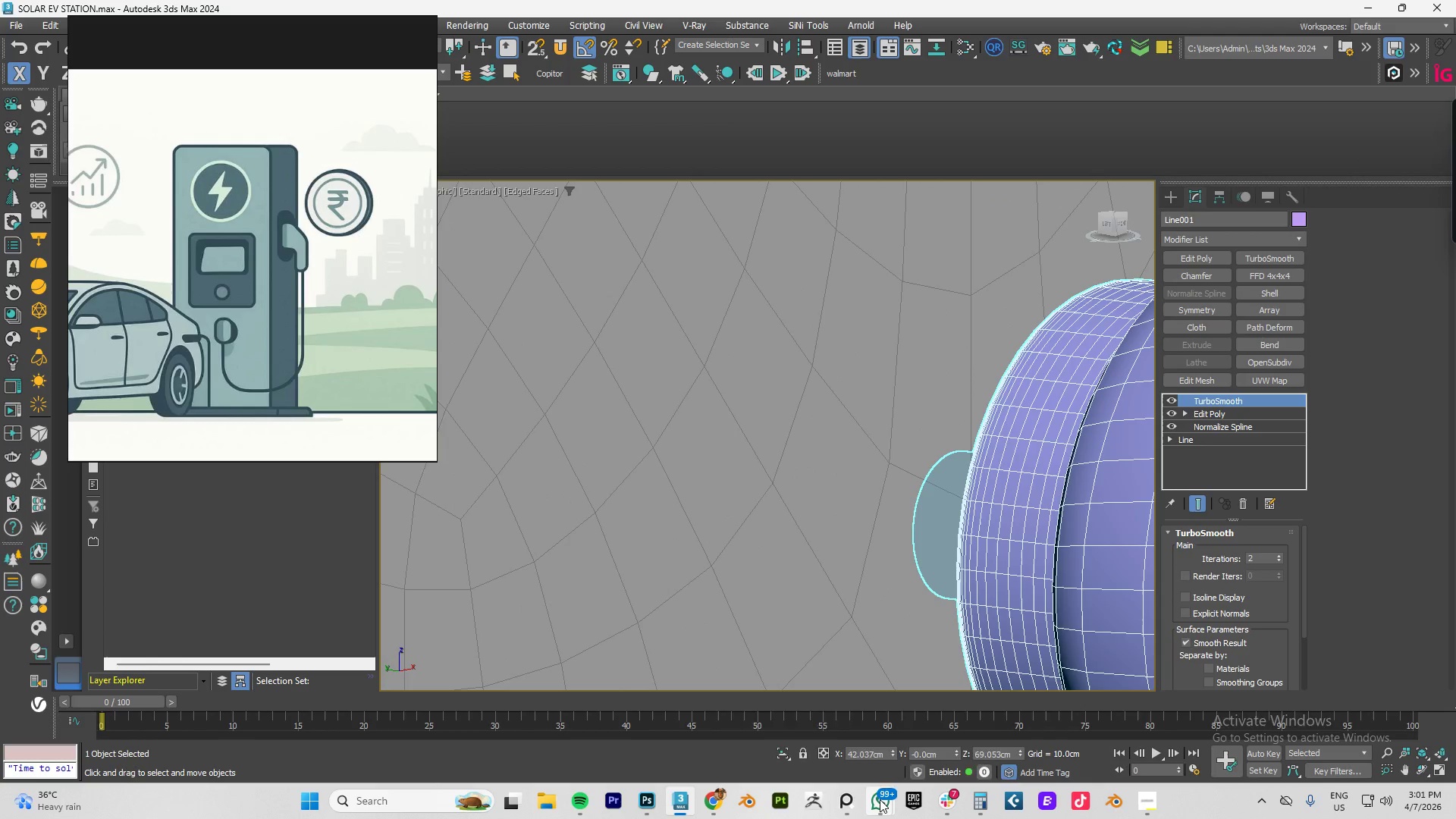 
wait(5.95)
 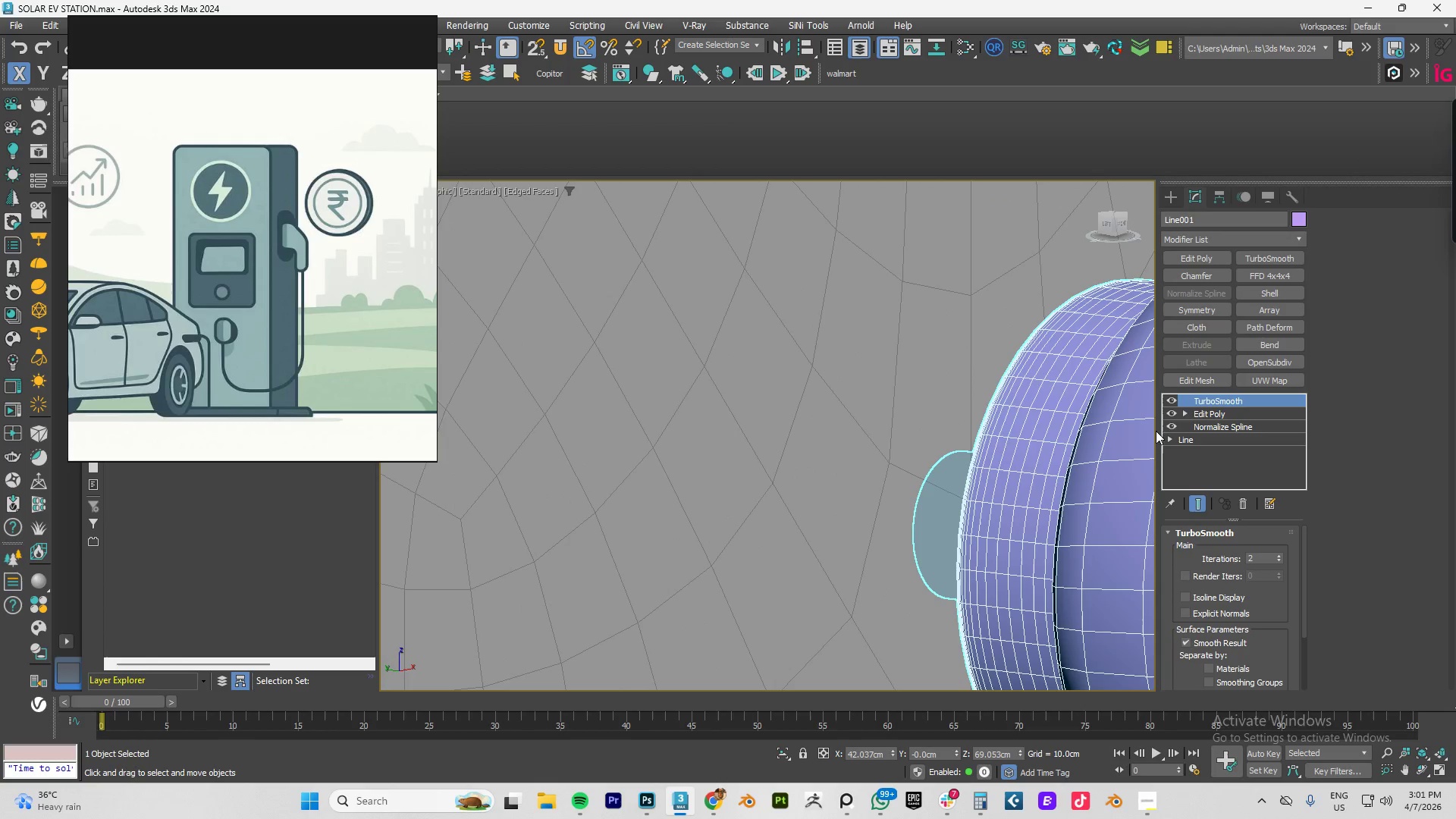 
left_click([999, 672])
 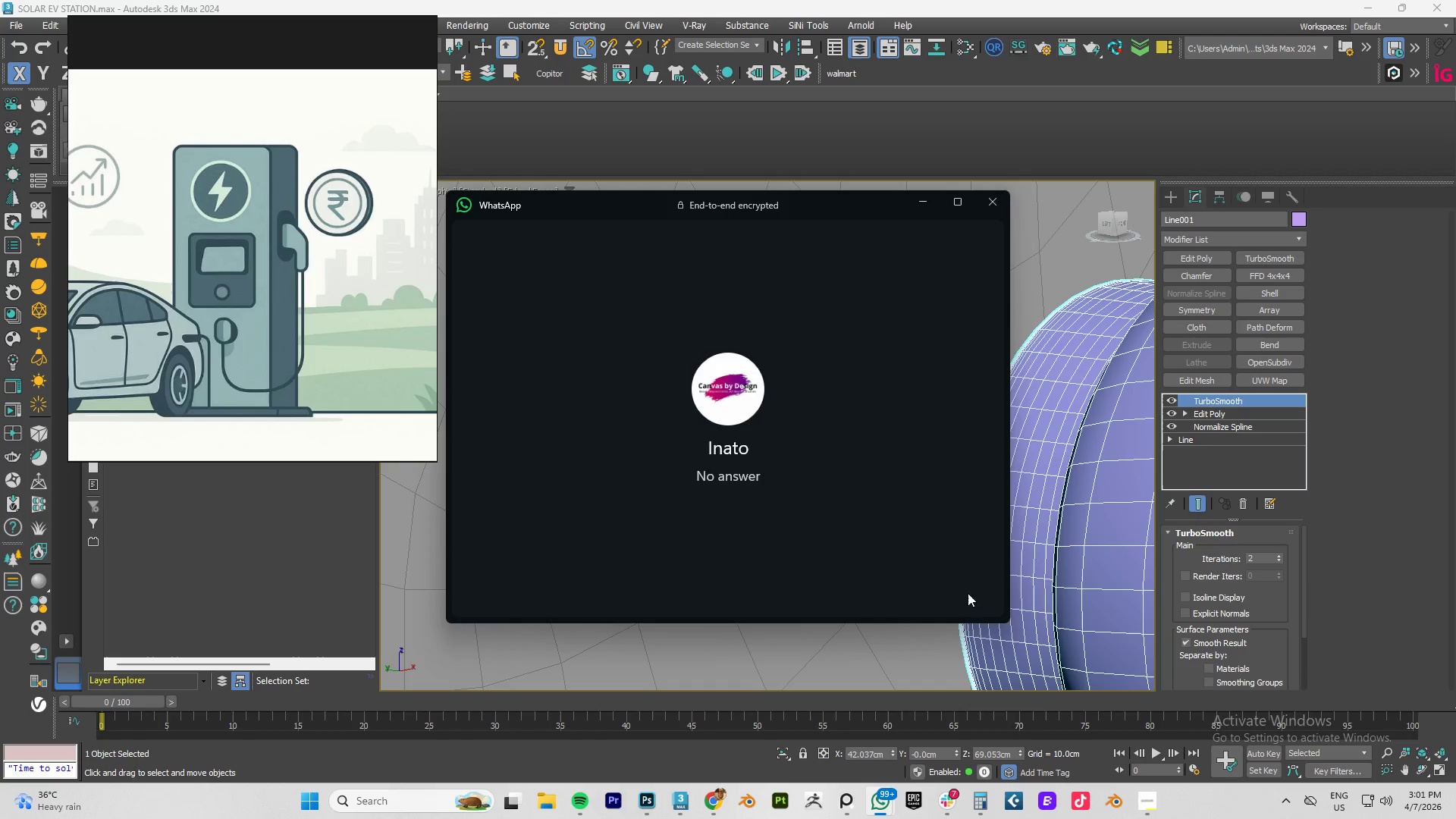 
left_click([1057, 399])
 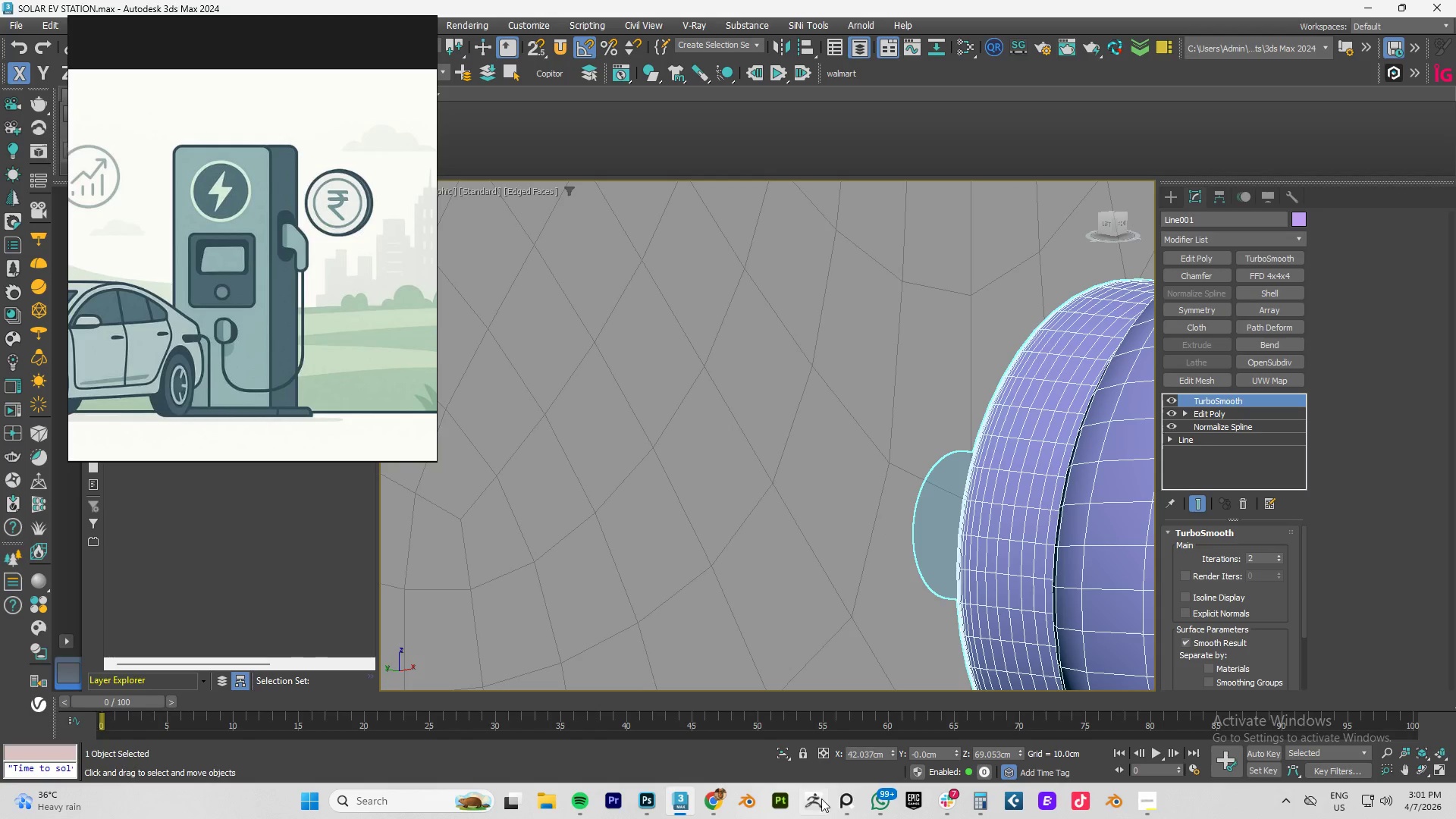 
left_click([708, 797])
 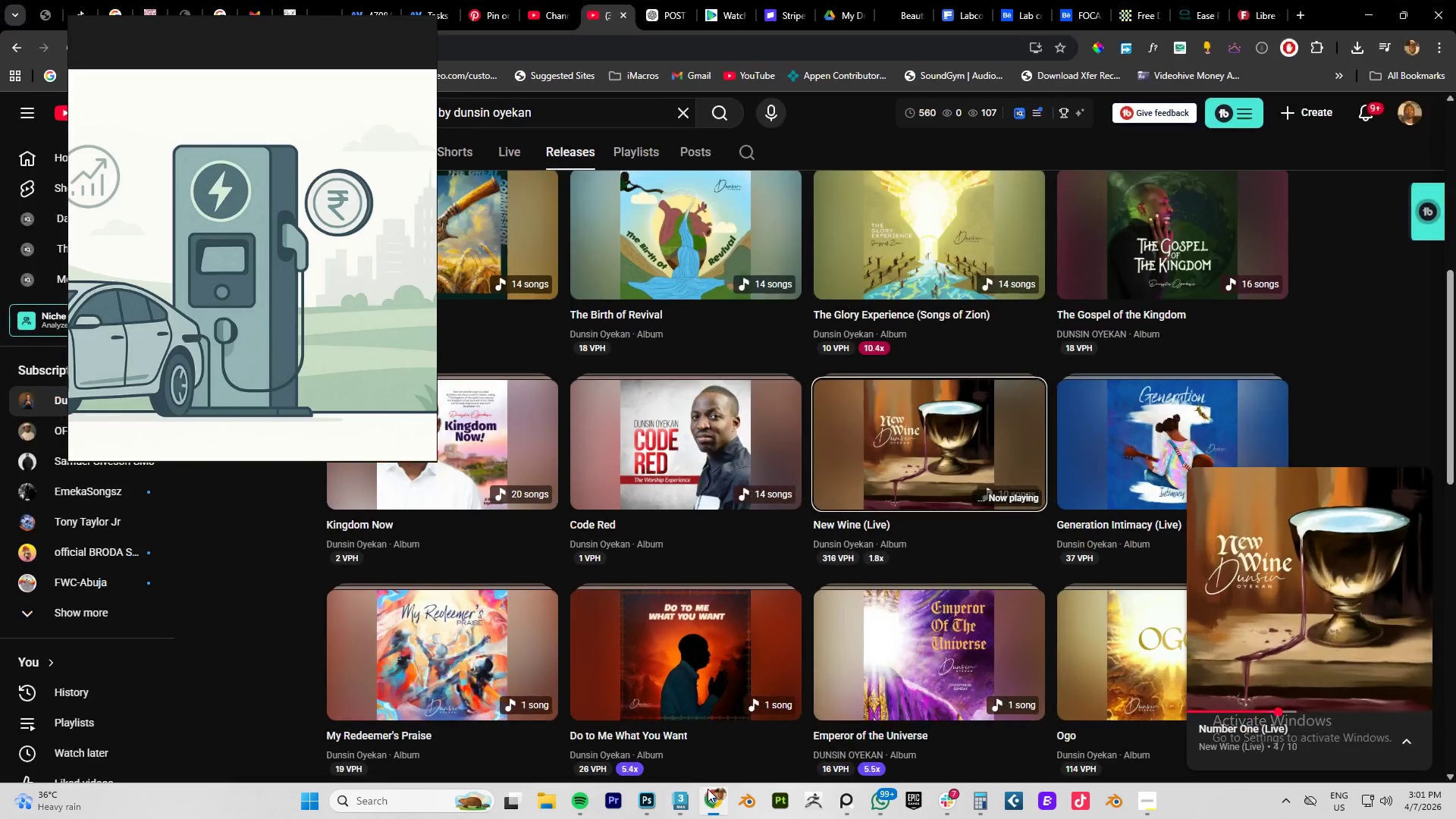 
key(Space)
 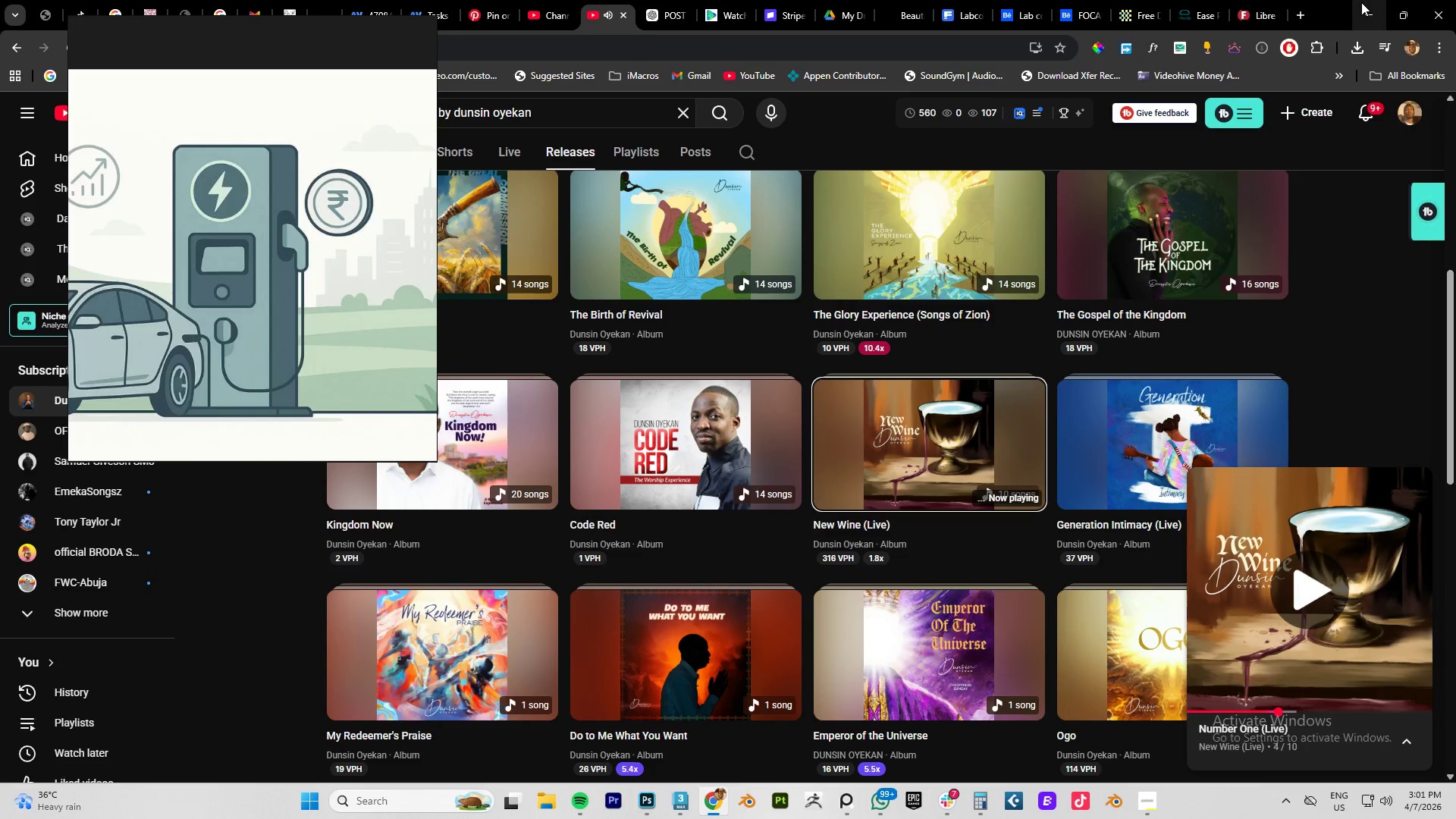 
left_click([1361, 12])
 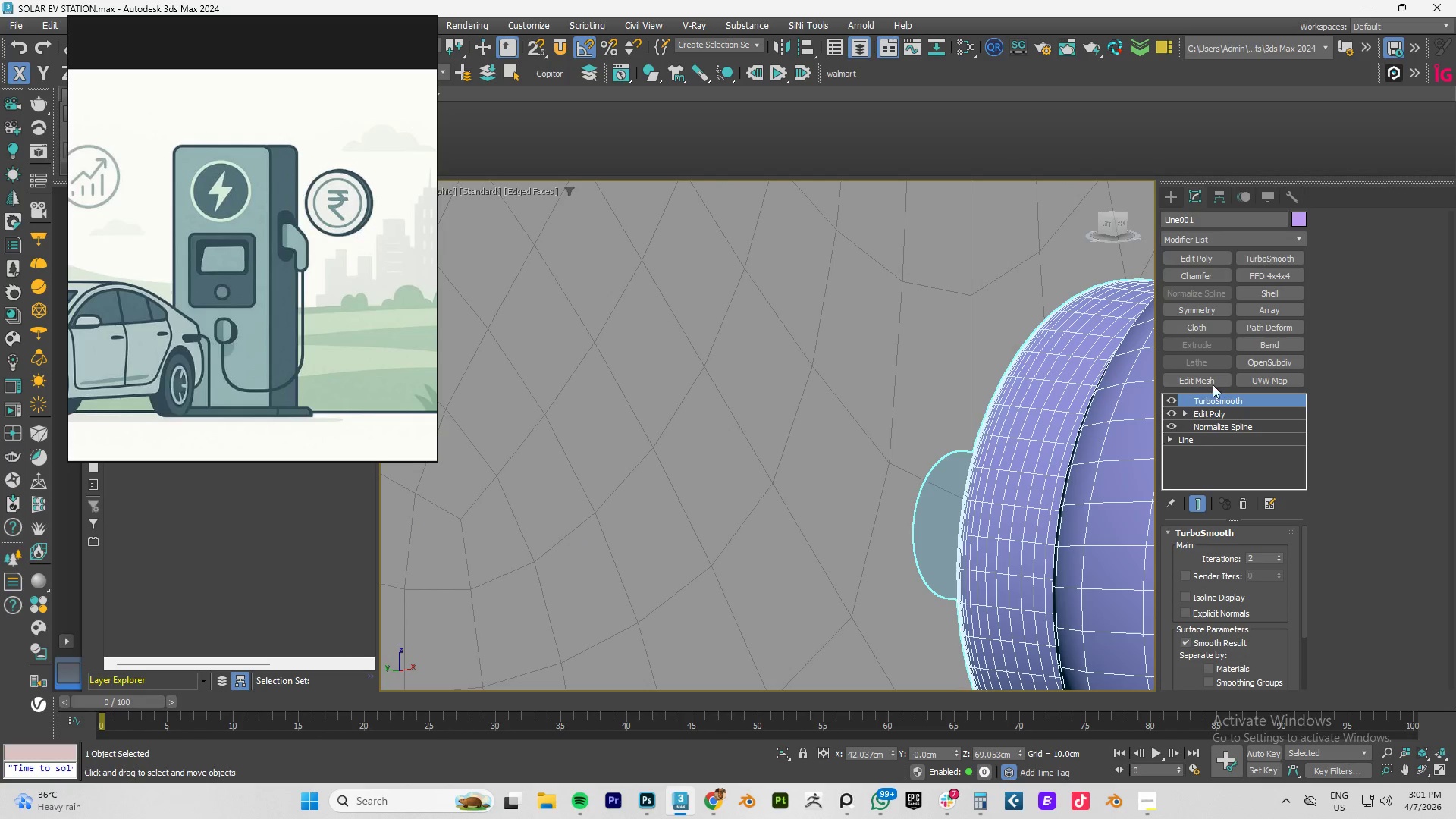 
scroll: coordinate [1019, 454], scroll_direction: down, amount: 3.0
 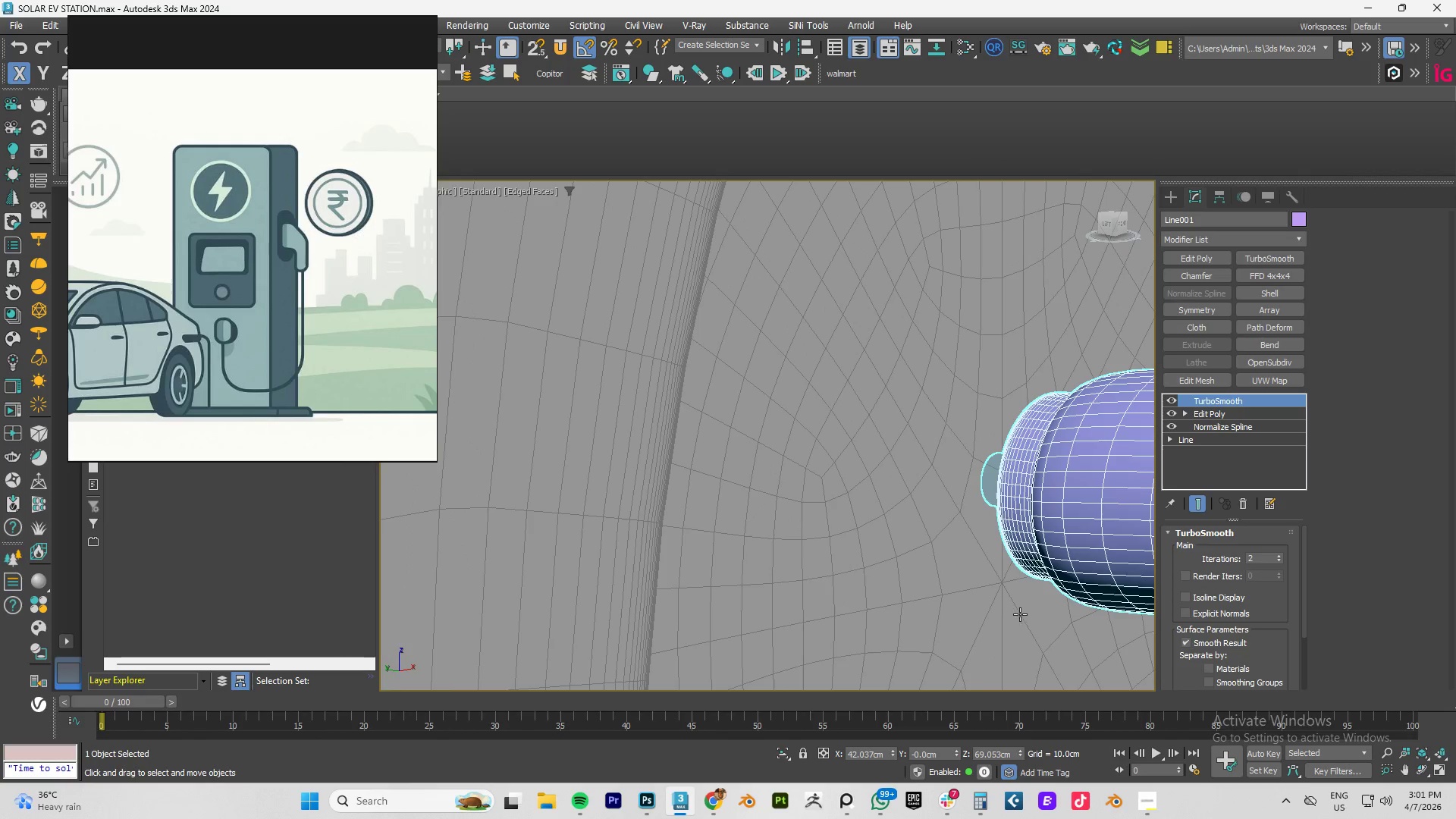 
left_click([1018, 615])
 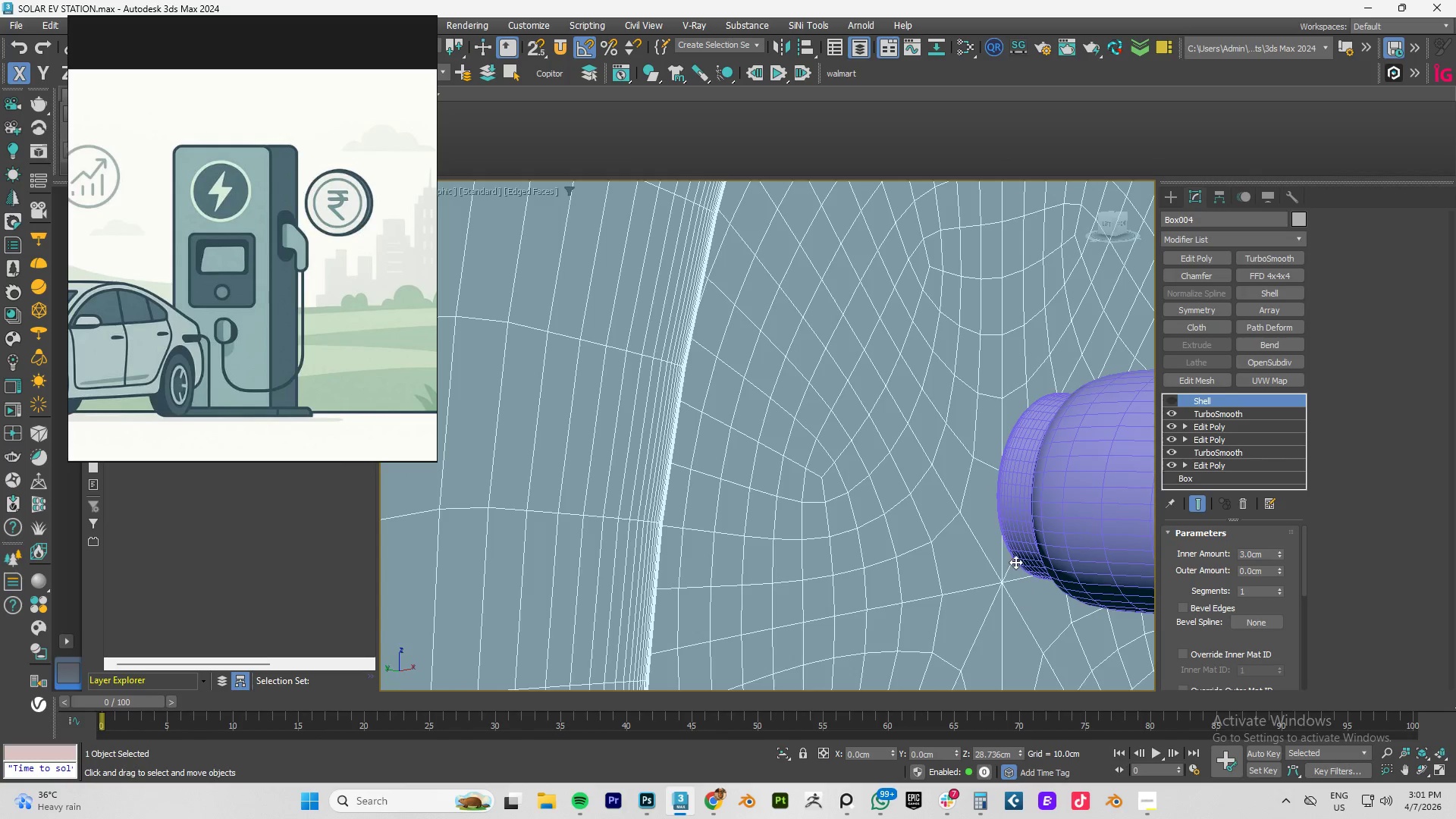 
scroll: coordinate [1015, 560], scroll_direction: down, amount: 3.0
 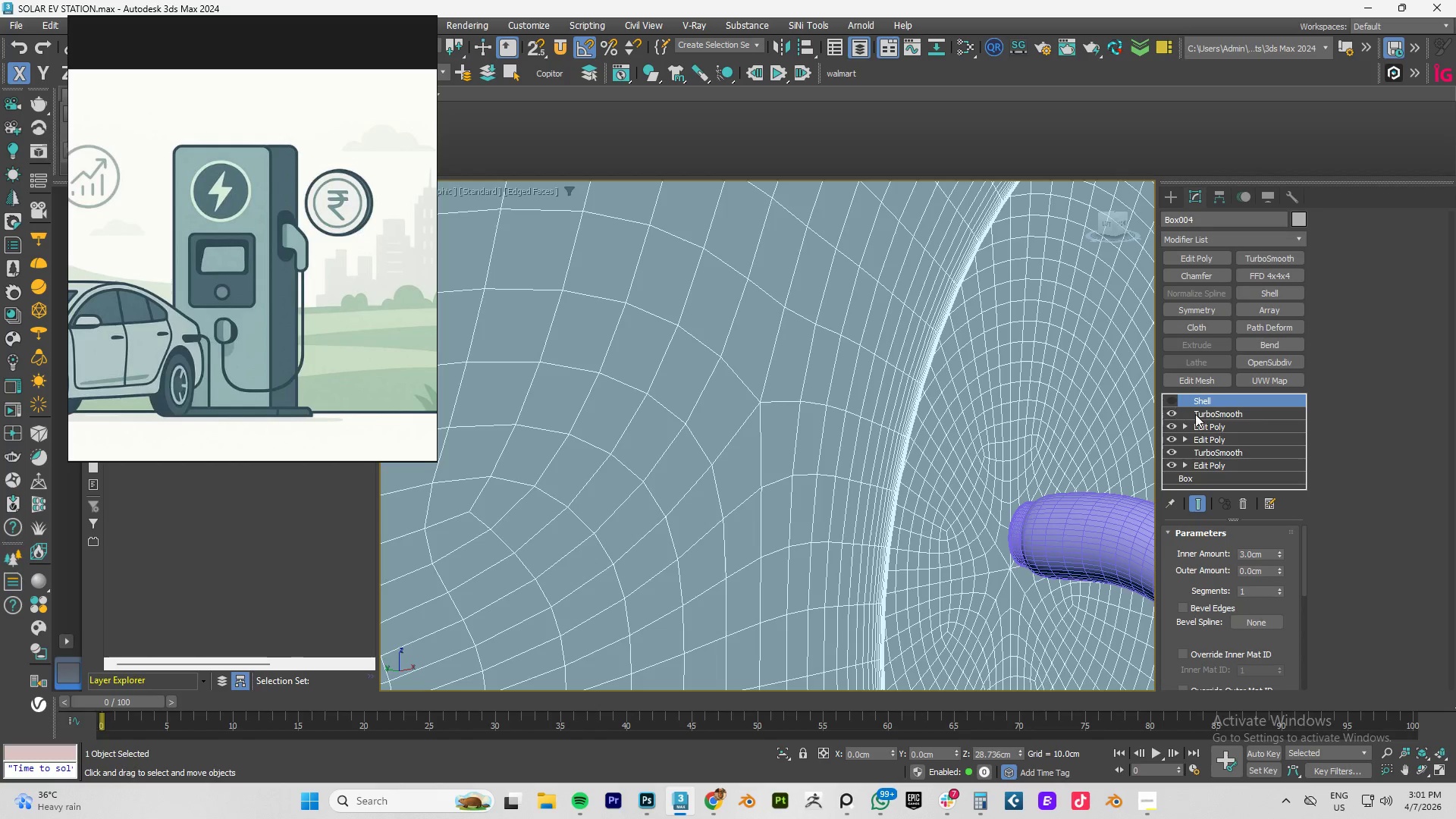 
left_click([1169, 401])
 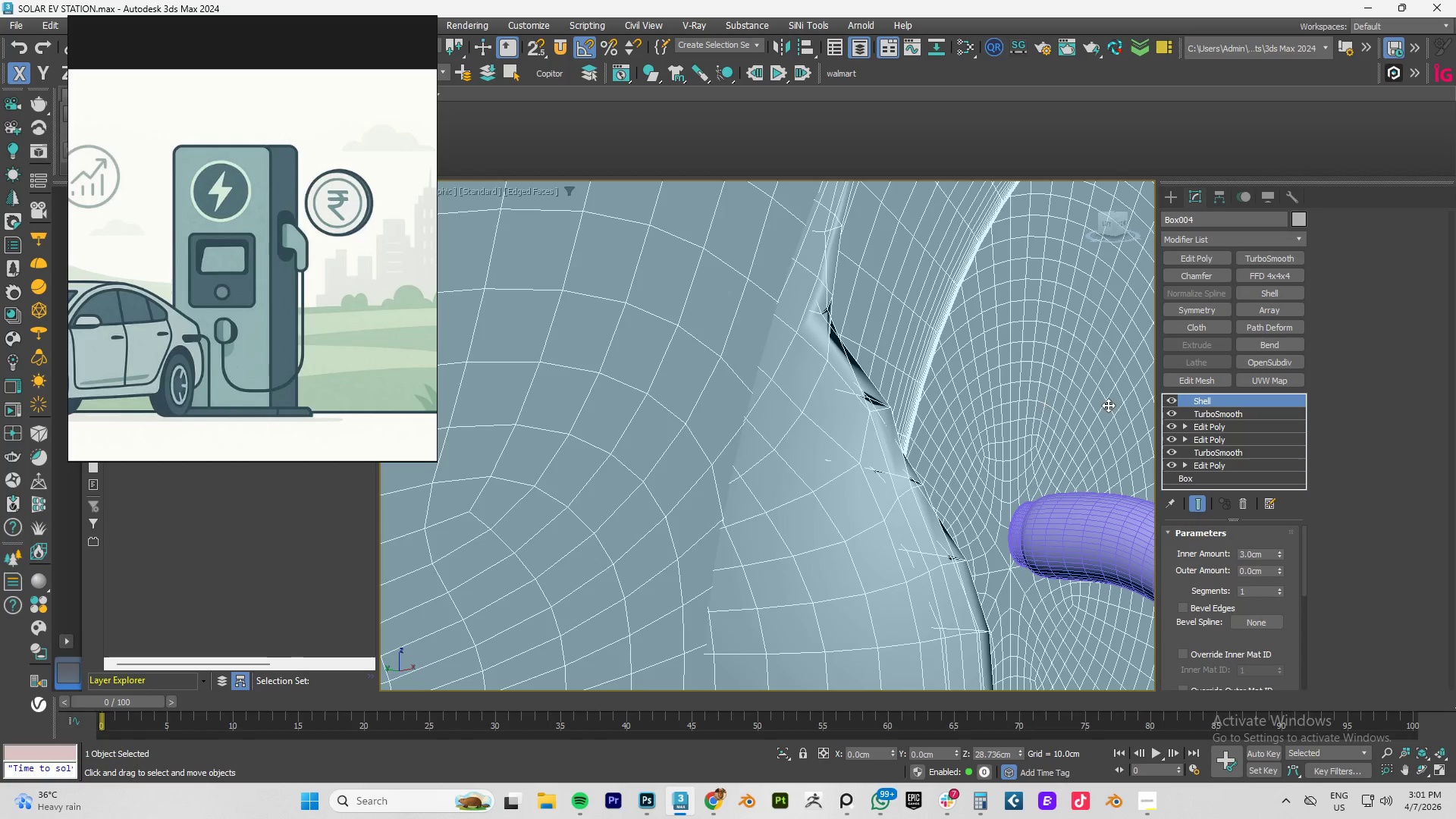 
hold_key(key=AltLeft, duration=0.69)
 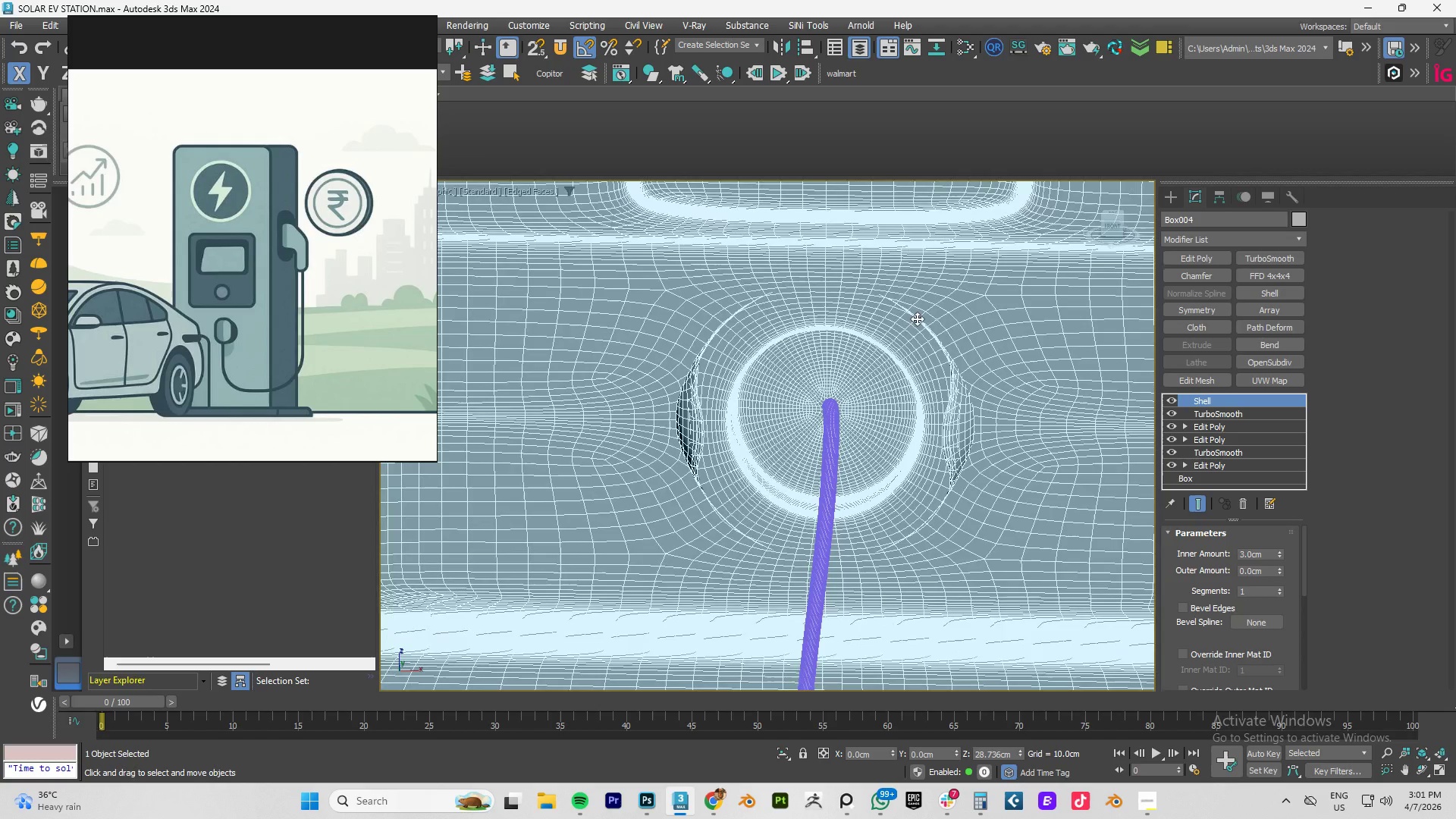 
scroll: coordinate [1002, 409], scroll_direction: down, amount: 5.0
 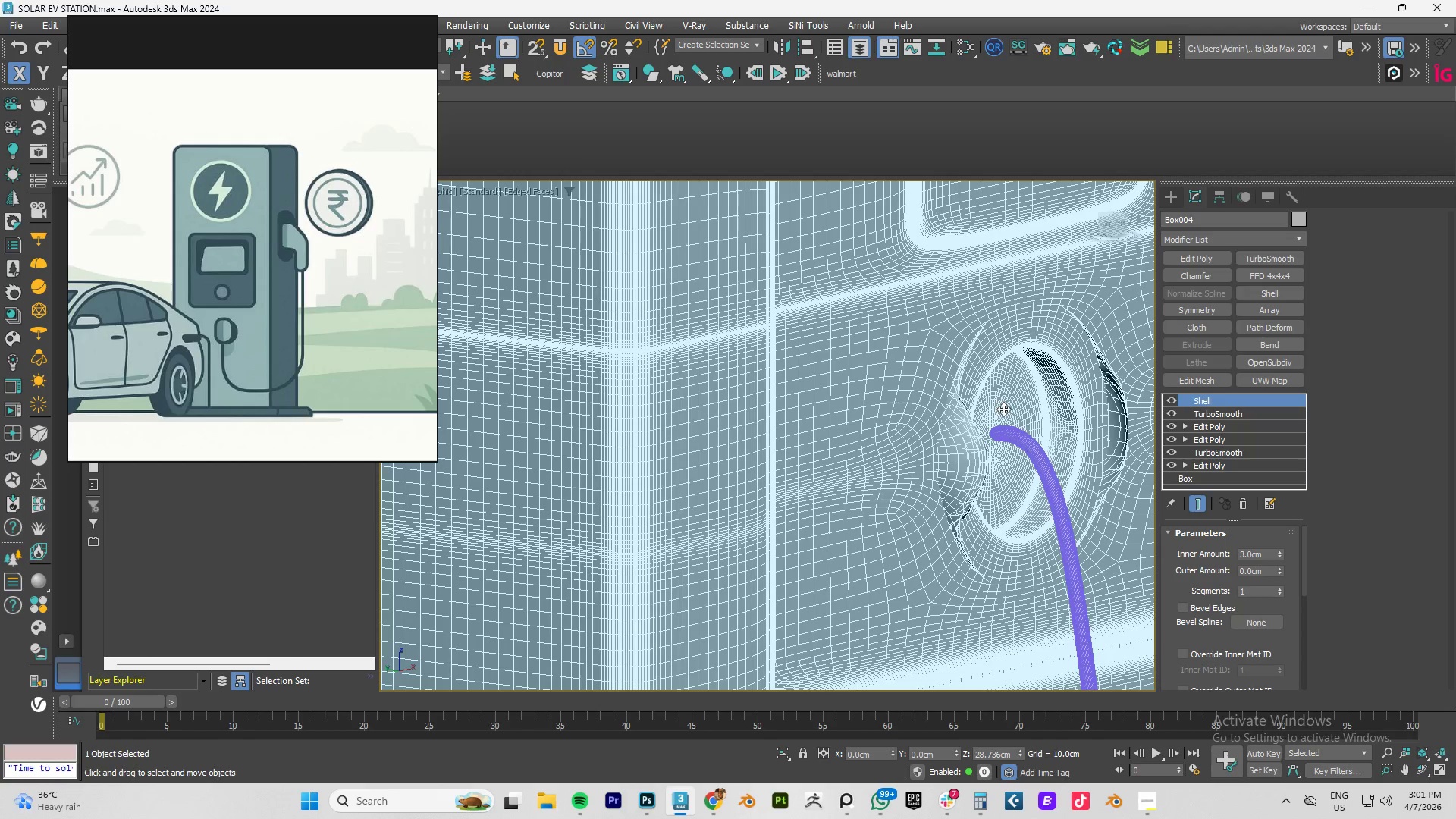 
hold_key(key=AltLeft, duration=0.64)
 